 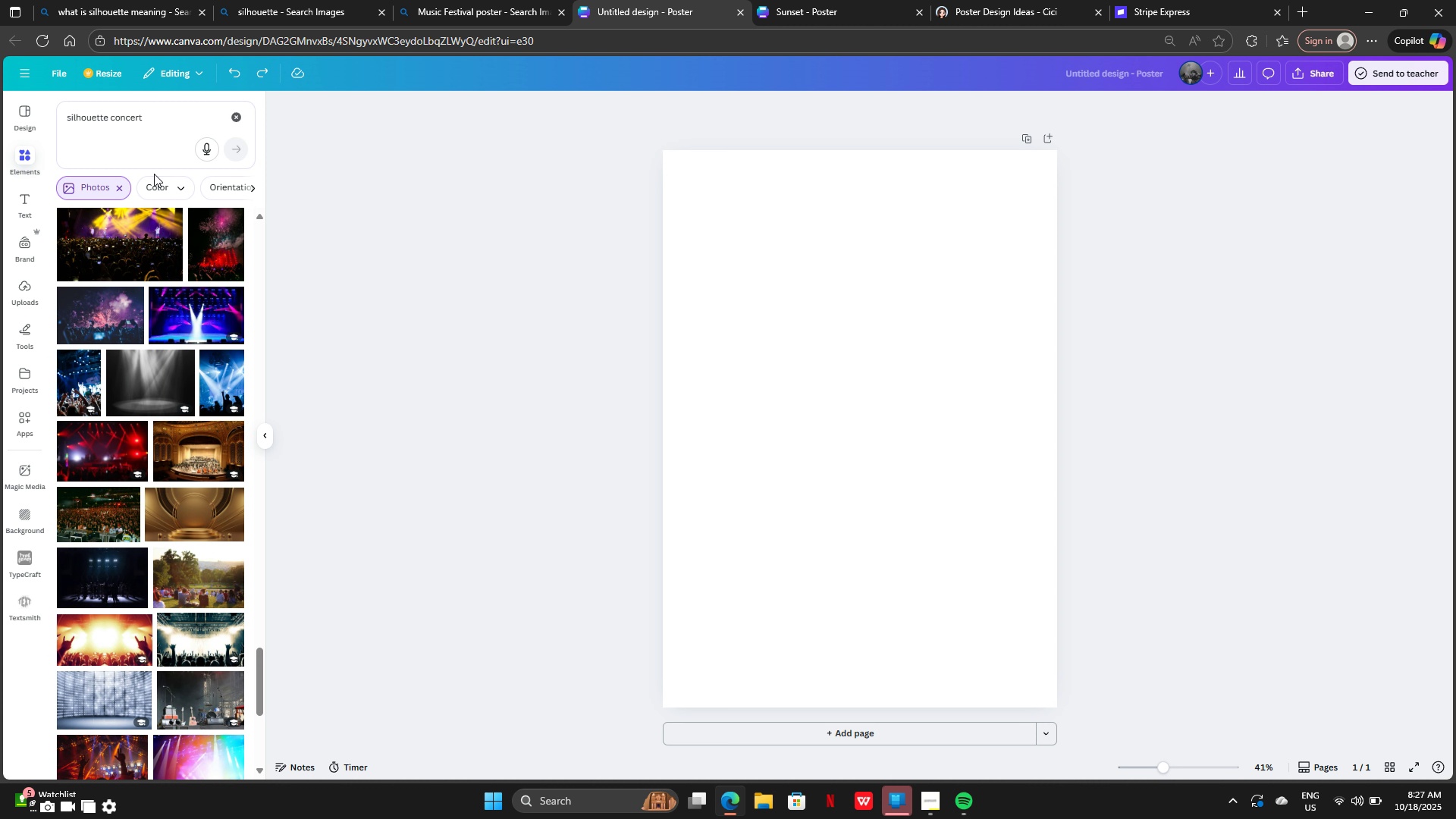 
left_click([121, 193])
 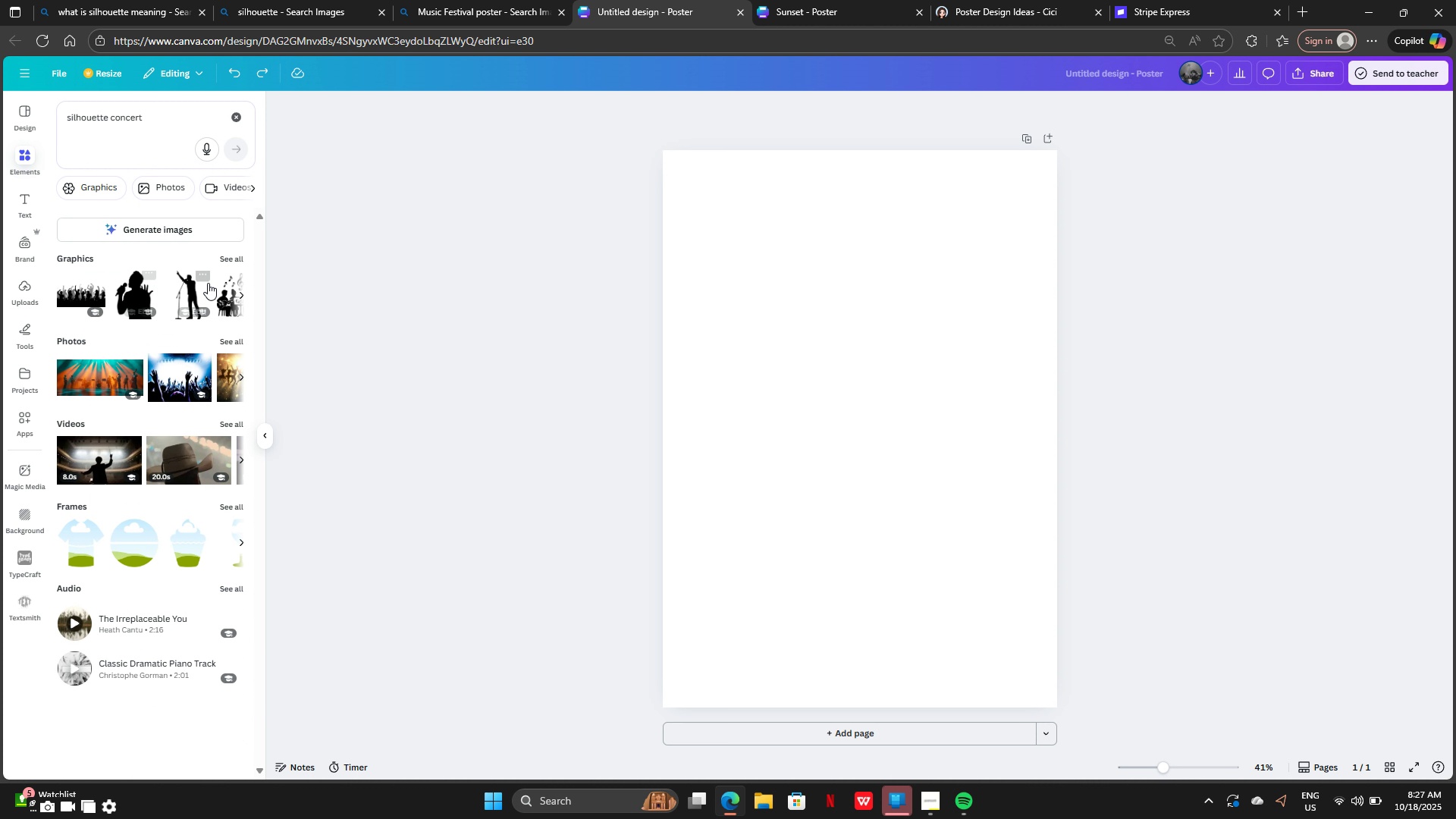 
left_click([235, 259])
 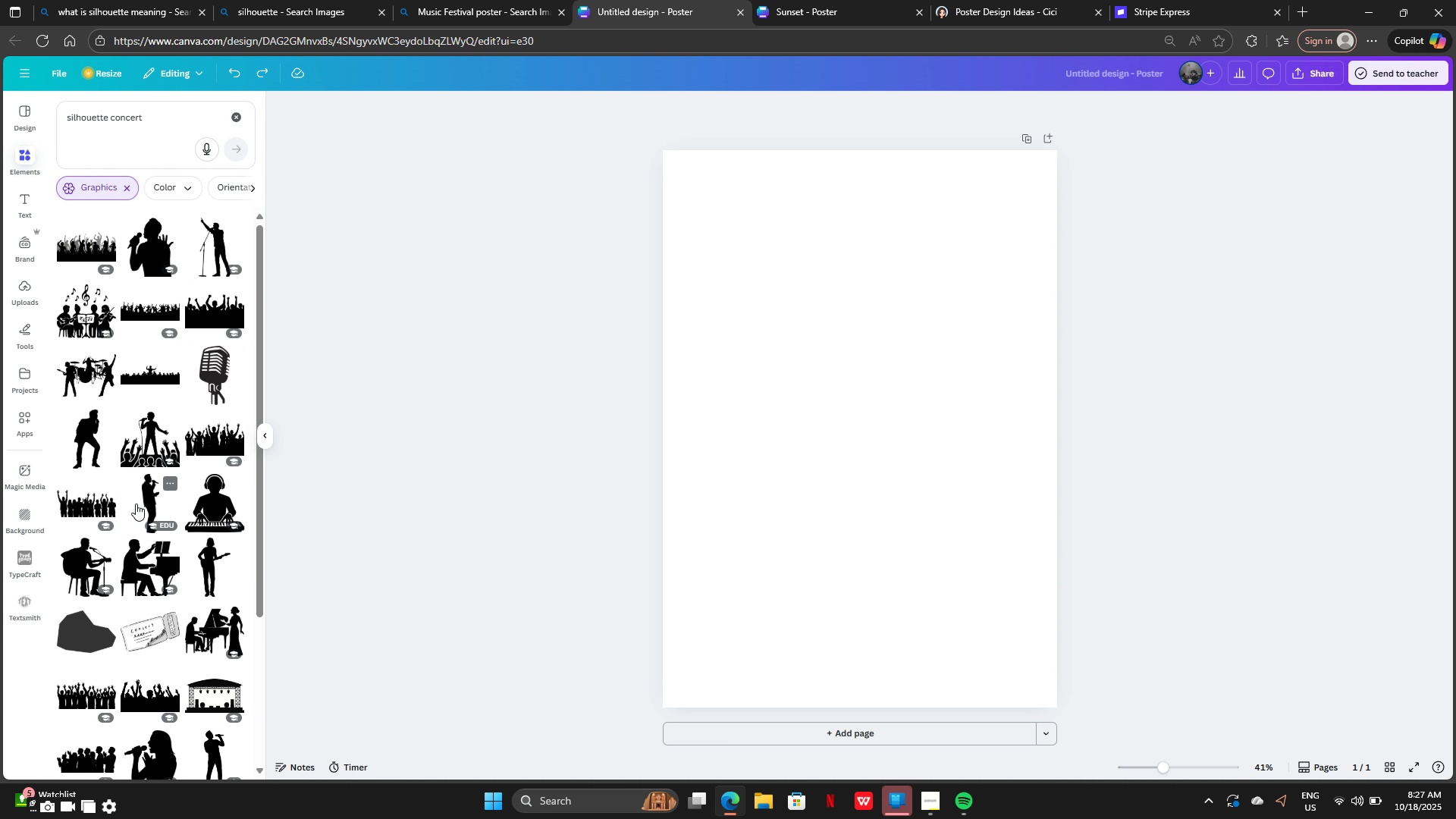 
scroll: coordinate [146, 526], scroll_direction: down, amount: 8.0
 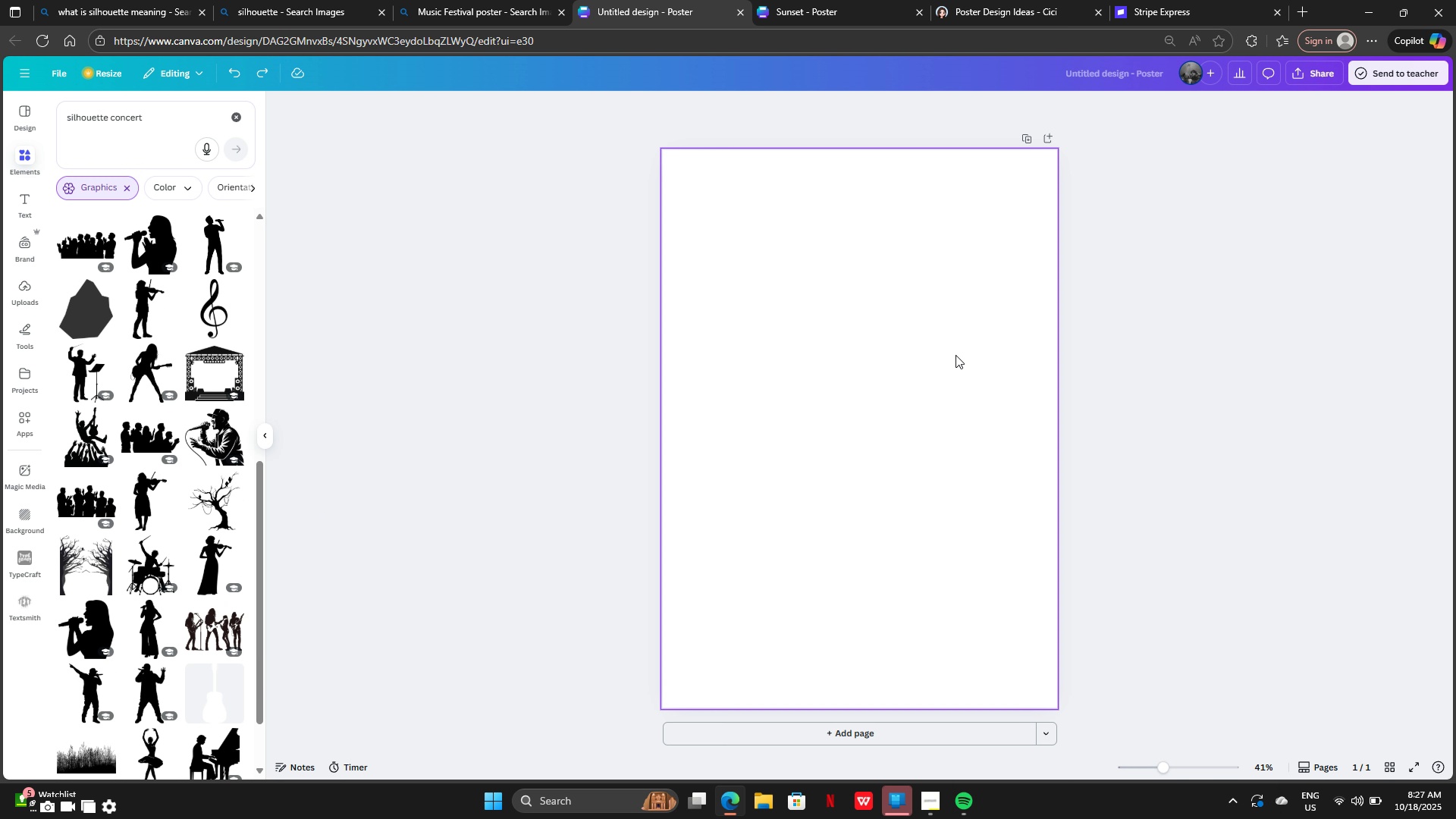 
left_click([884, 355])
 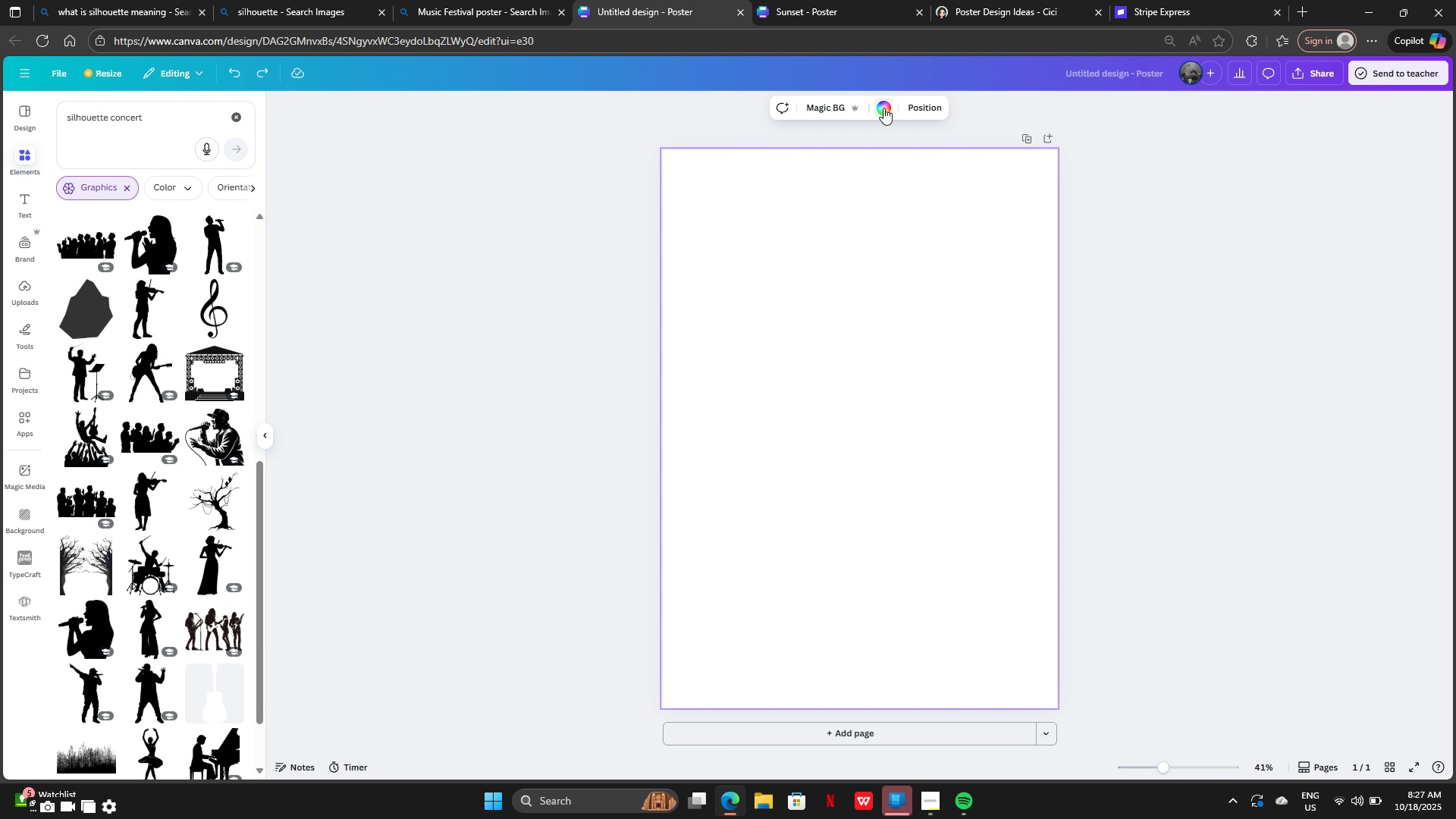 
left_click([884, 108])
 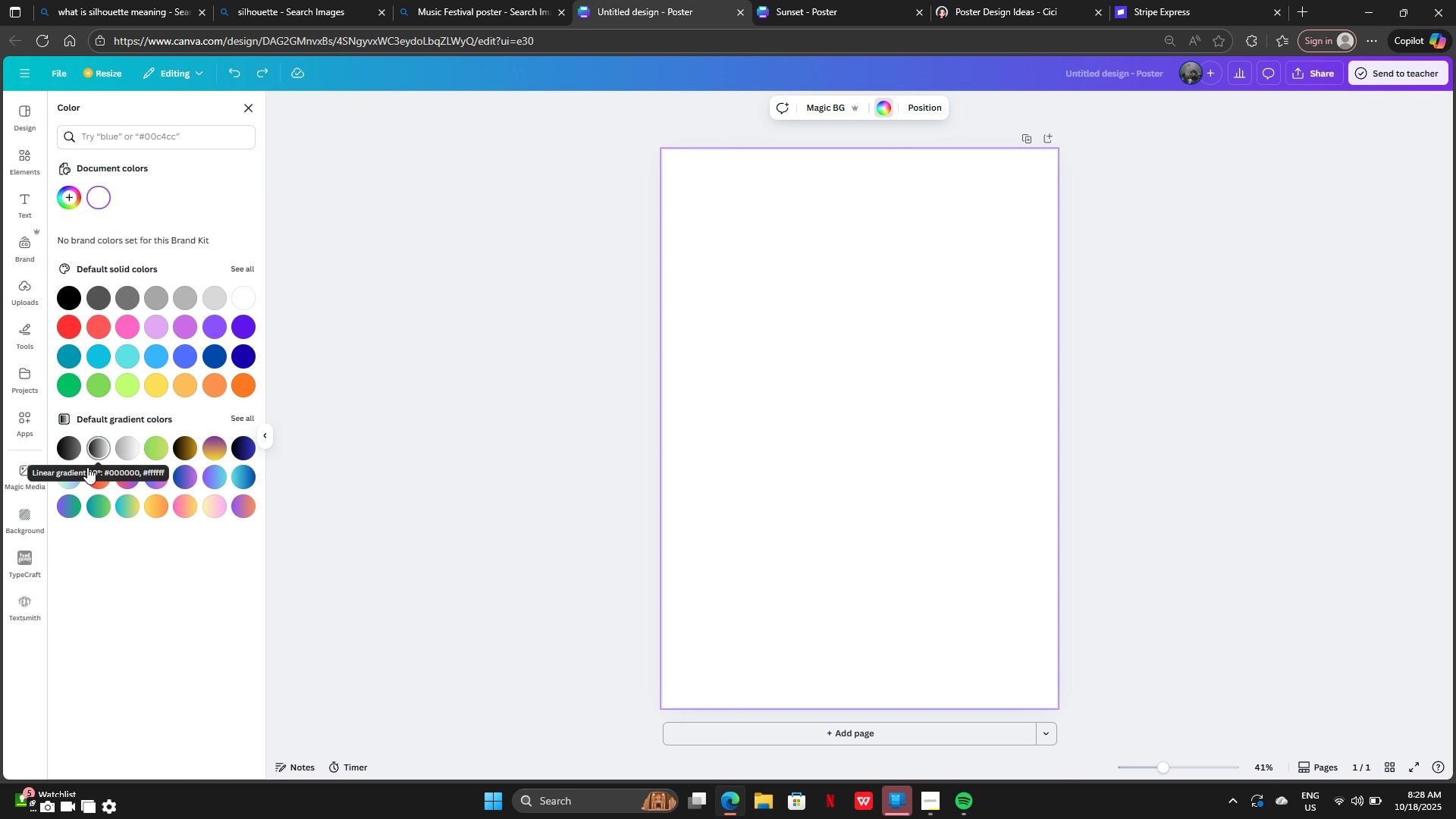 
left_click([67, 475])
 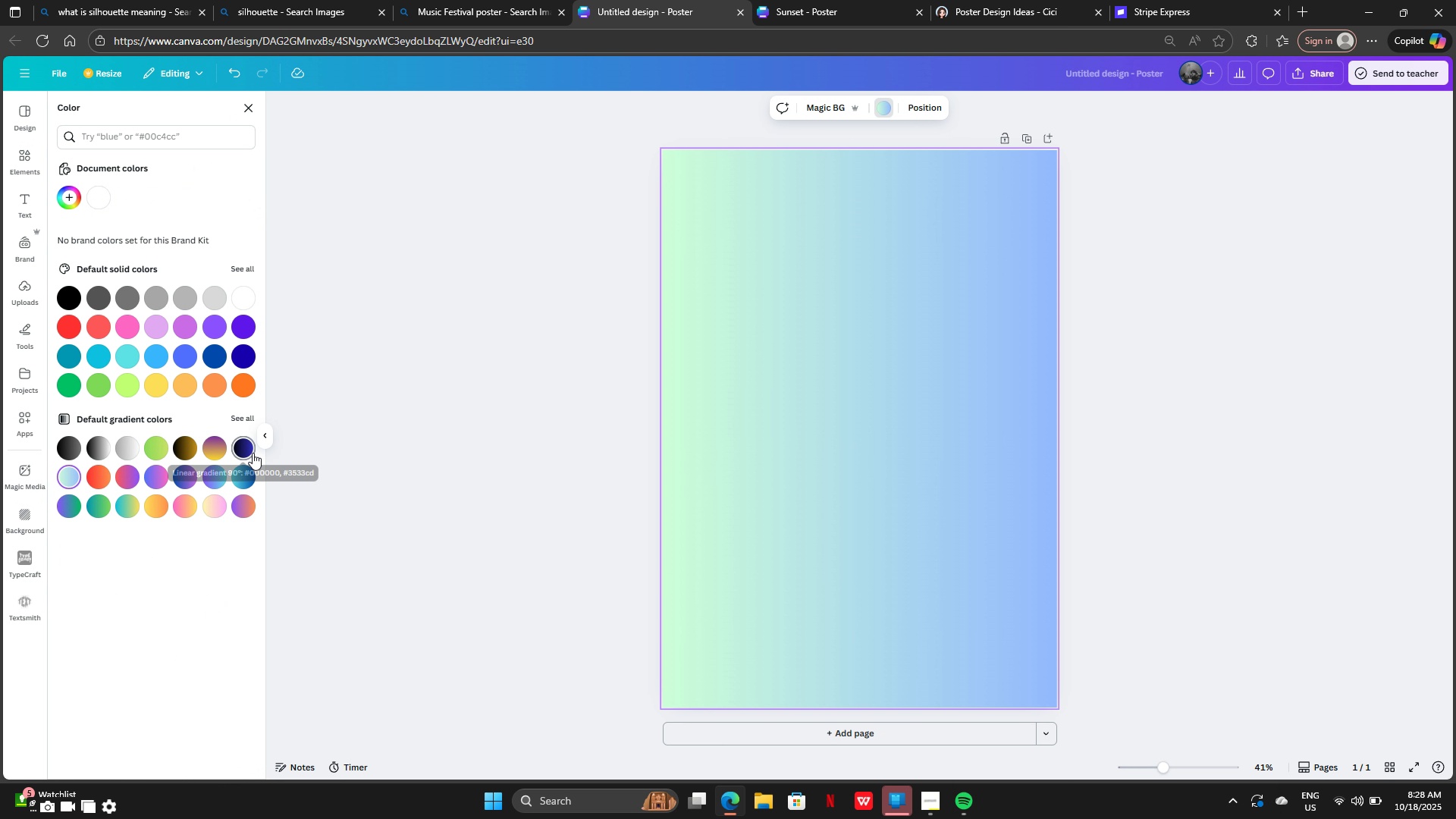 
left_click([253, 453])
 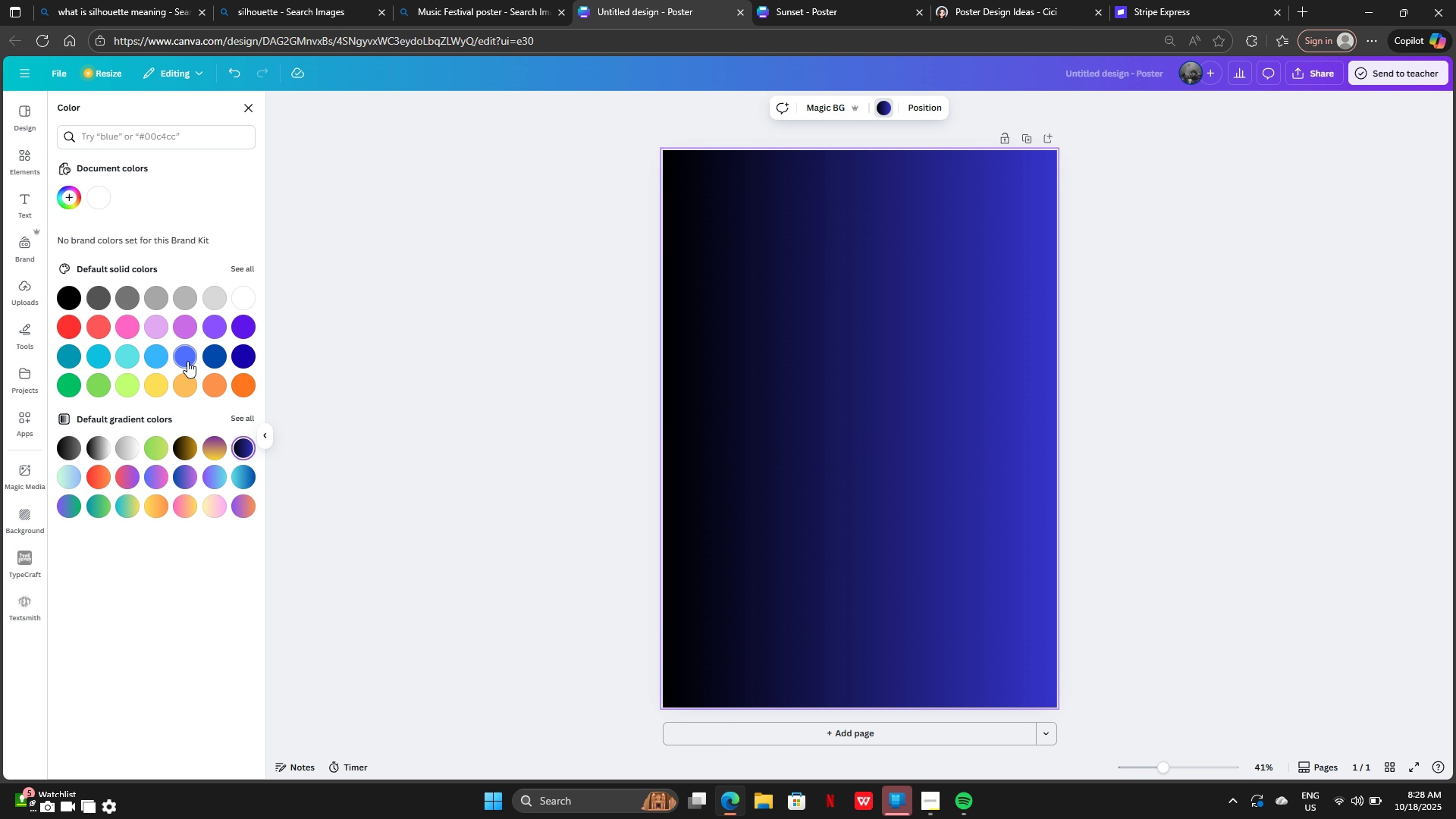 
left_click([246, 356])
 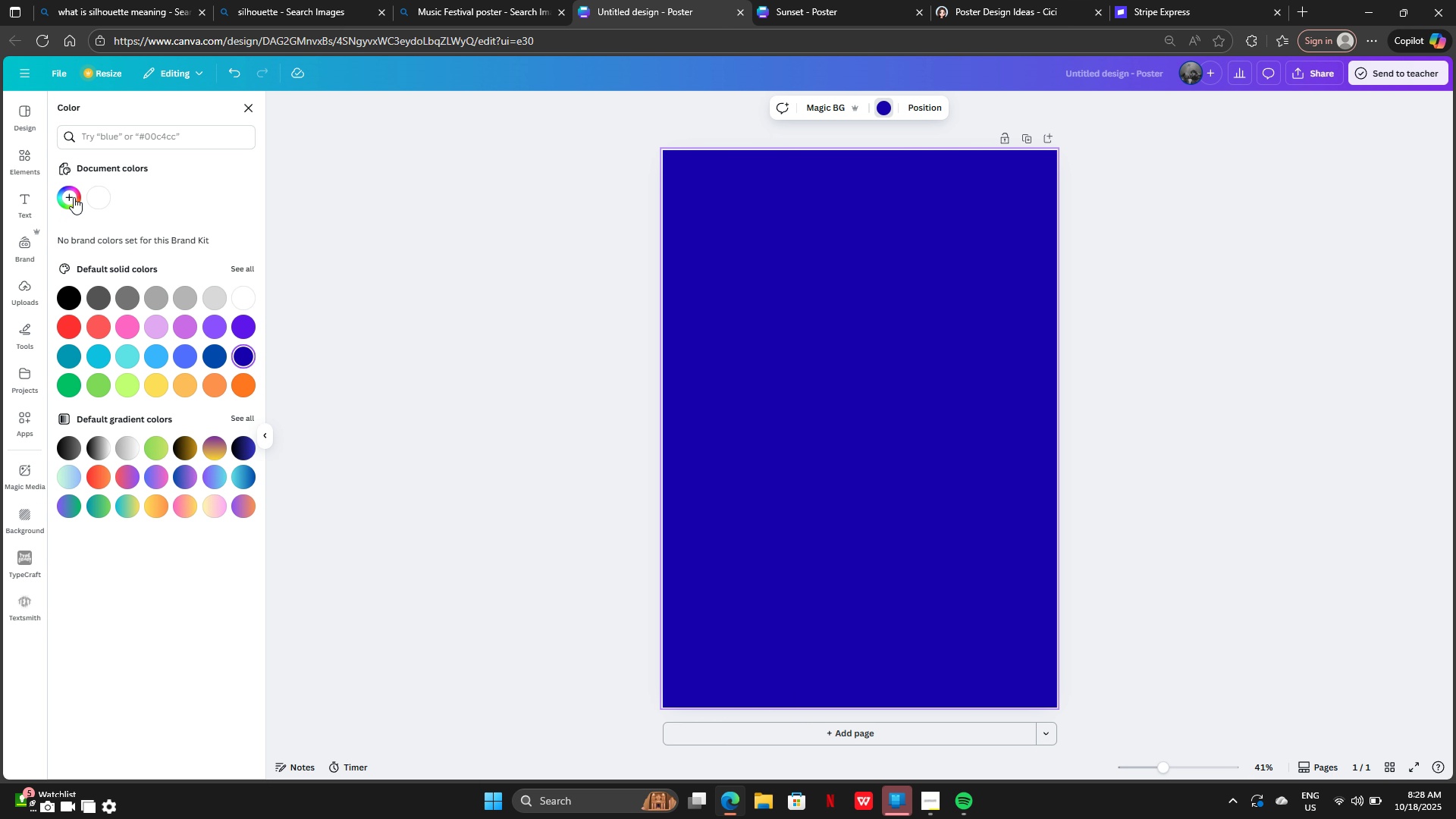 
left_click([74, 197])
 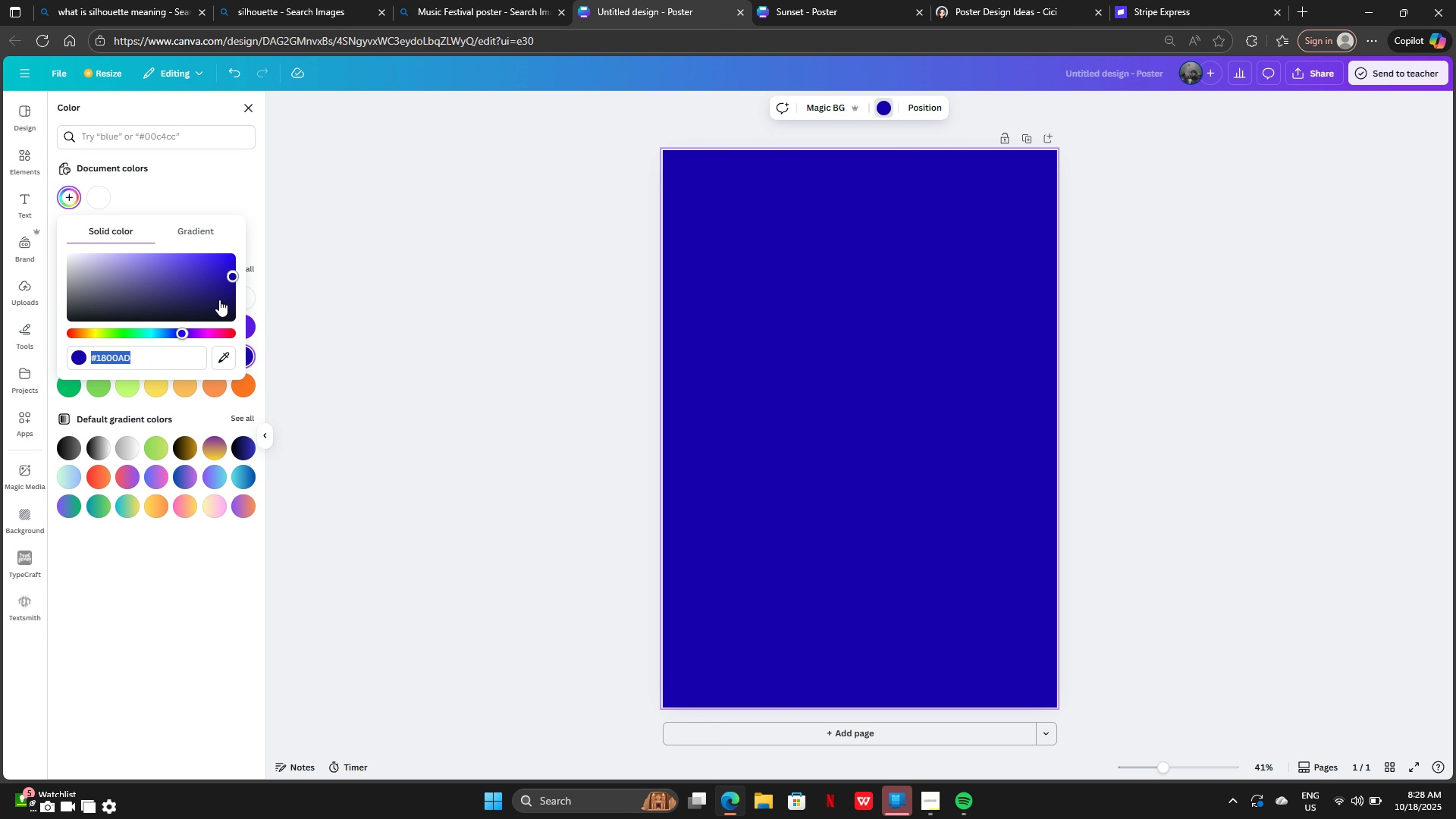 
left_click_drag(start_coordinate=[219, 300], to_coordinate=[242, 299])
 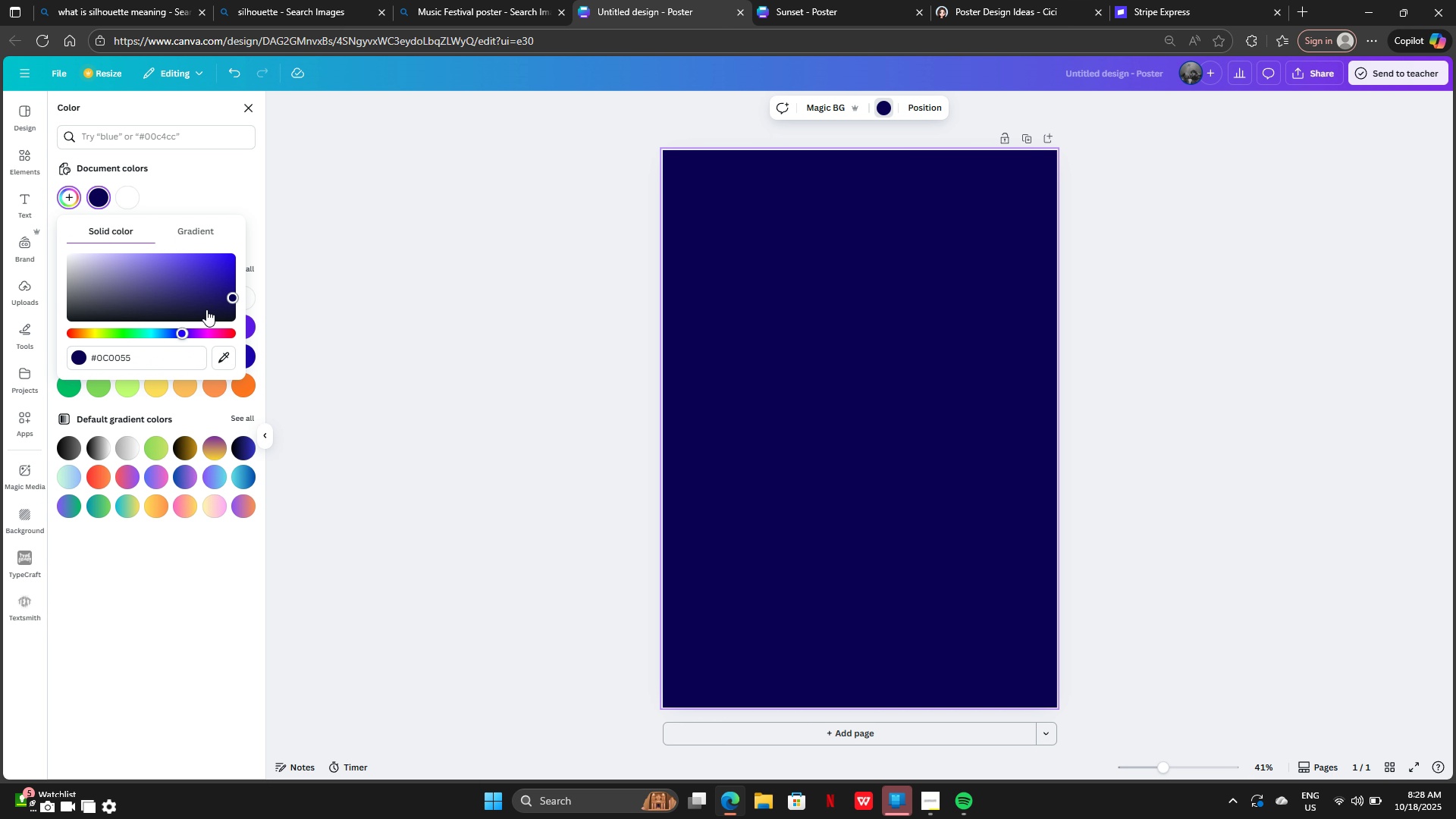 
wait(5.06)
 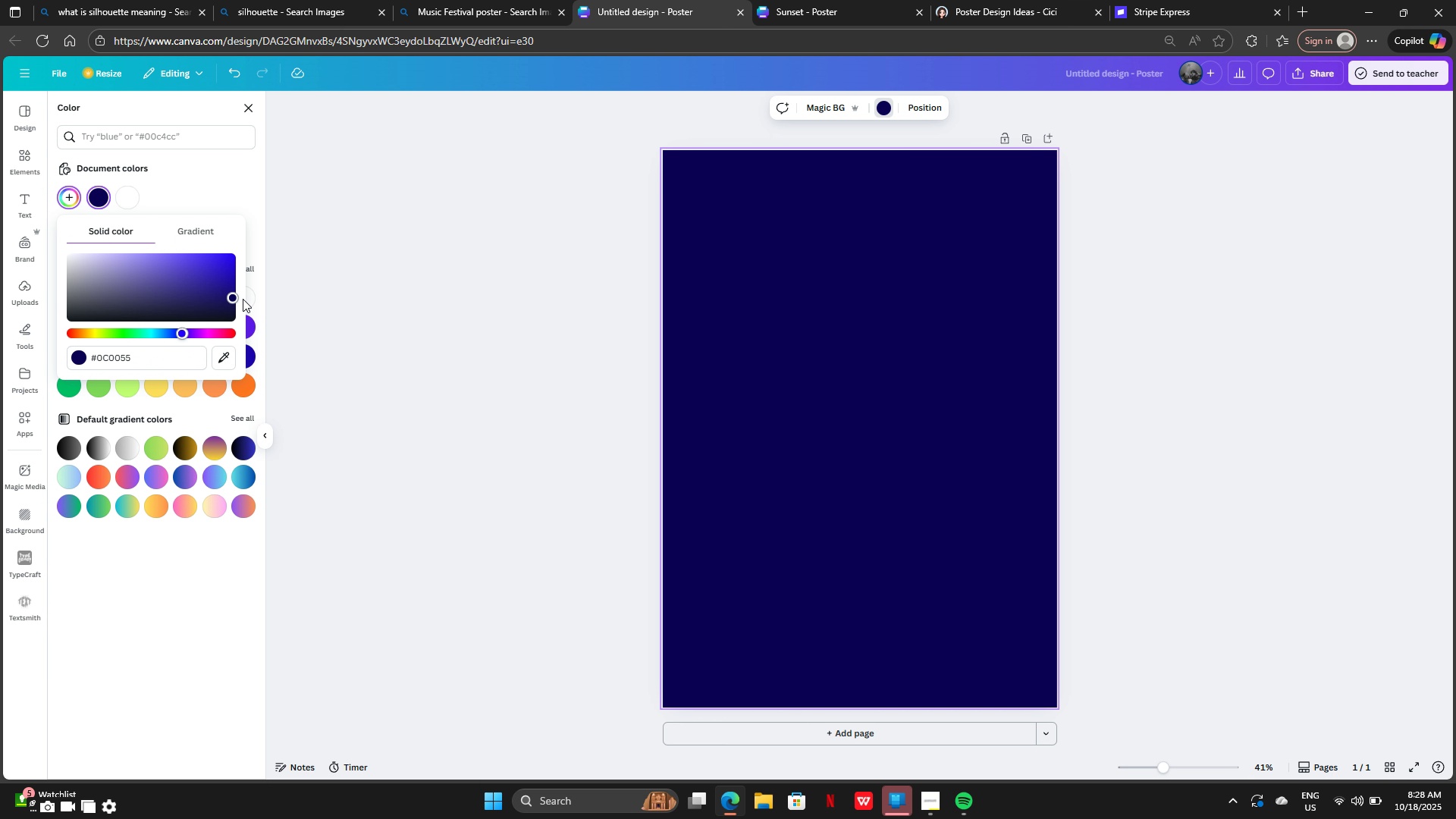 
left_click_drag(start_coordinate=[222, 299], to_coordinate=[223, 289])
 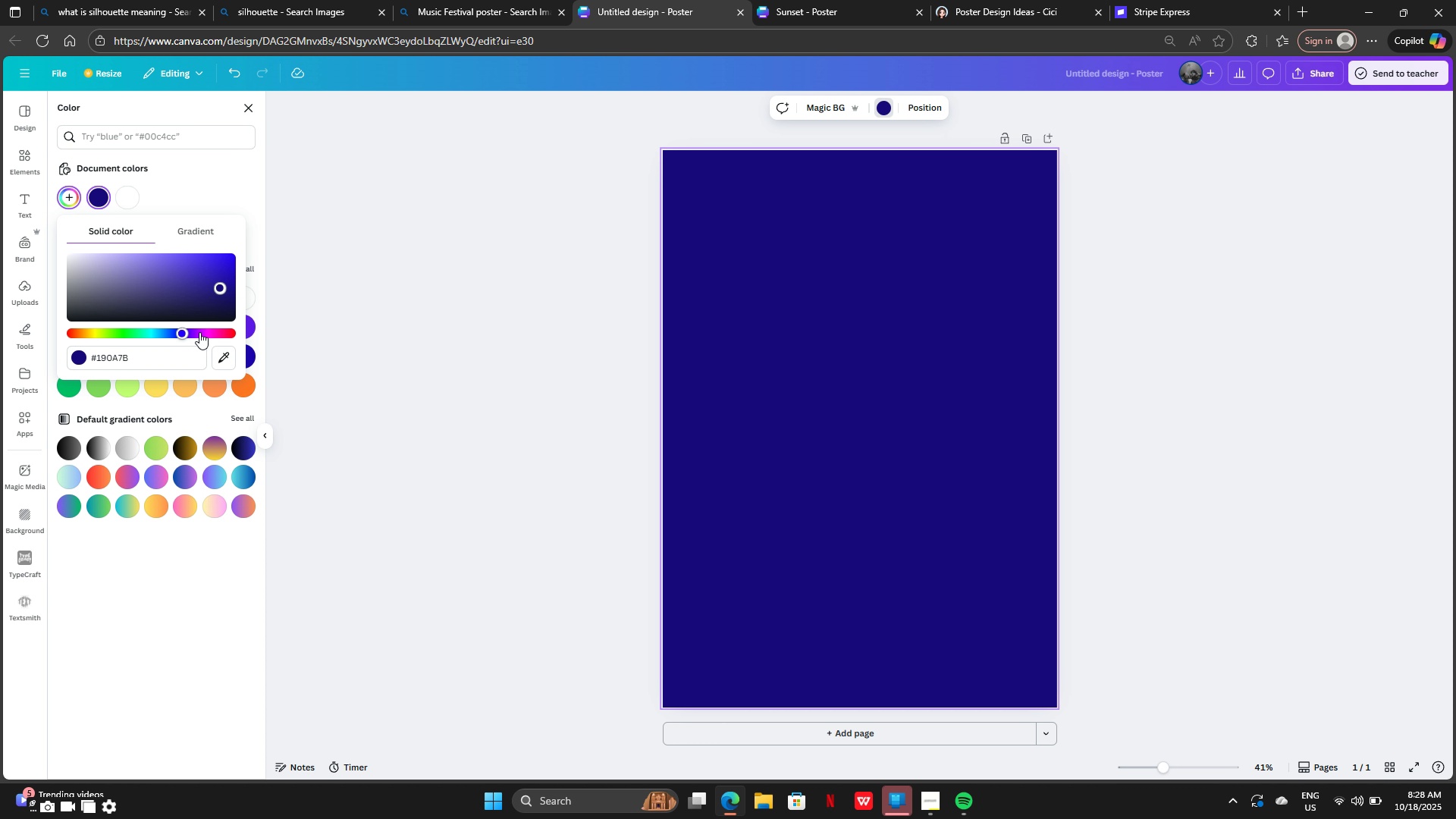 
left_click([199, 332])
 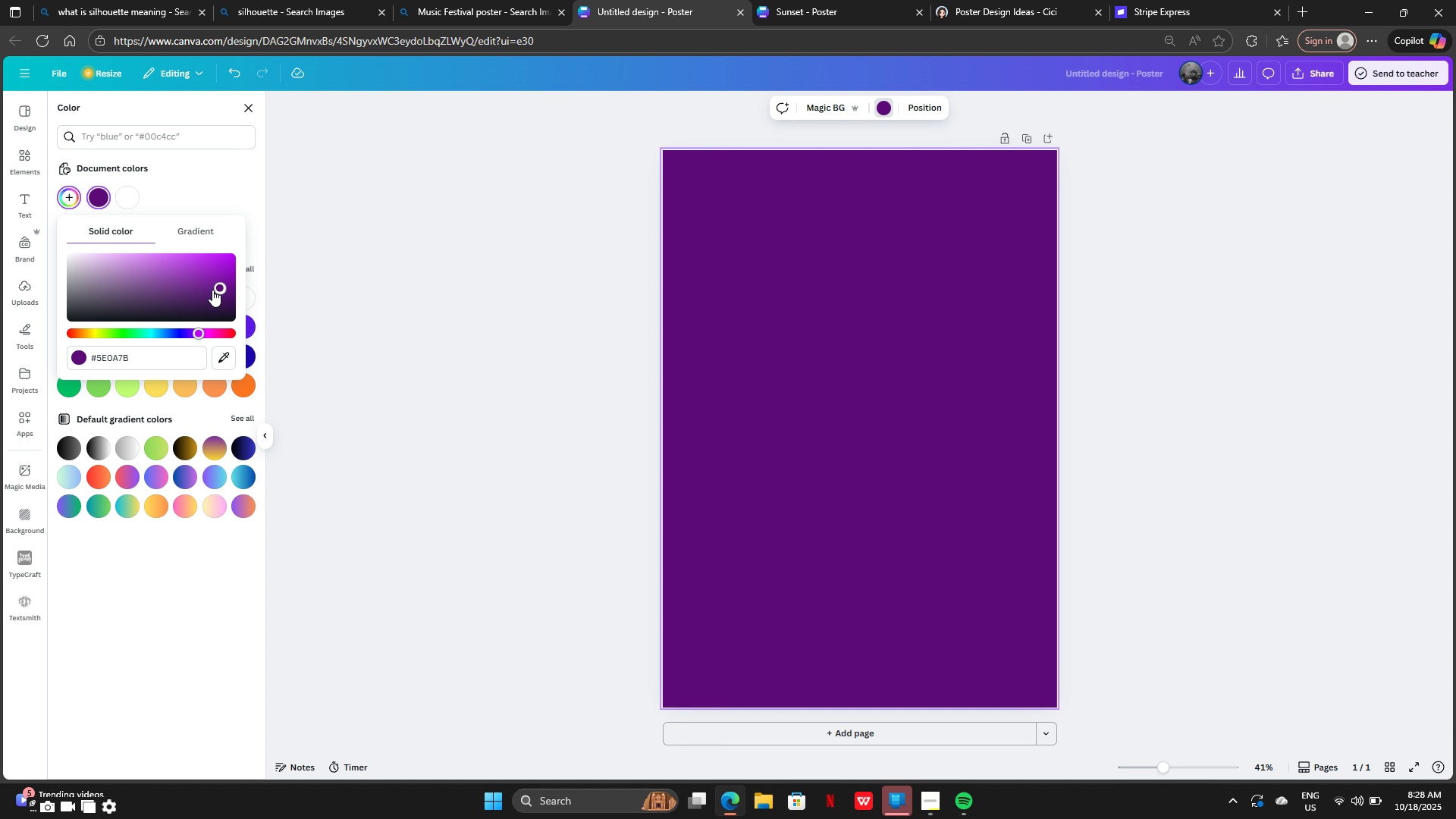 
left_click_drag(start_coordinate=[212, 290], to_coordinate=[232, 298])
 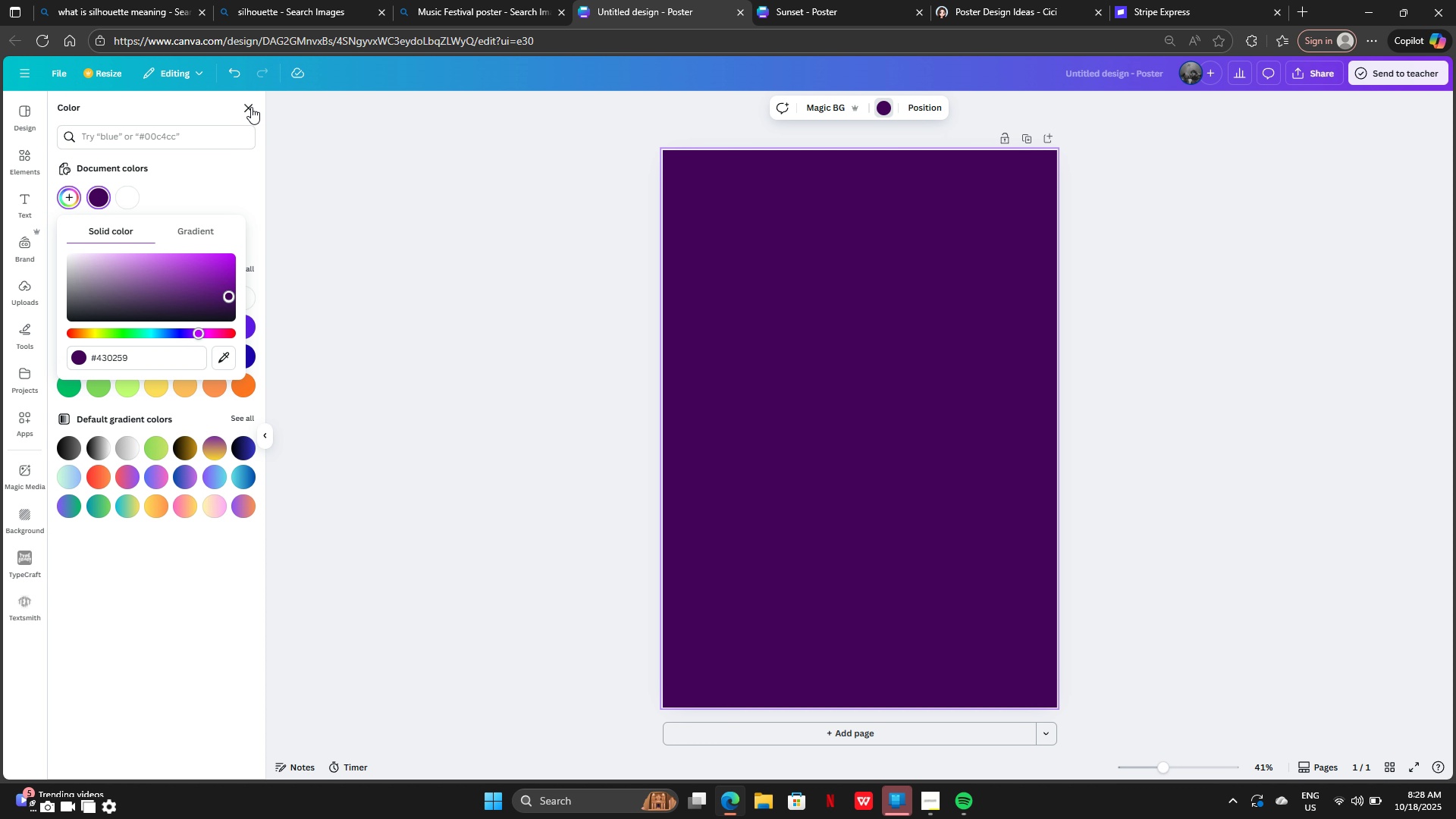 
left_click([253, 107])
 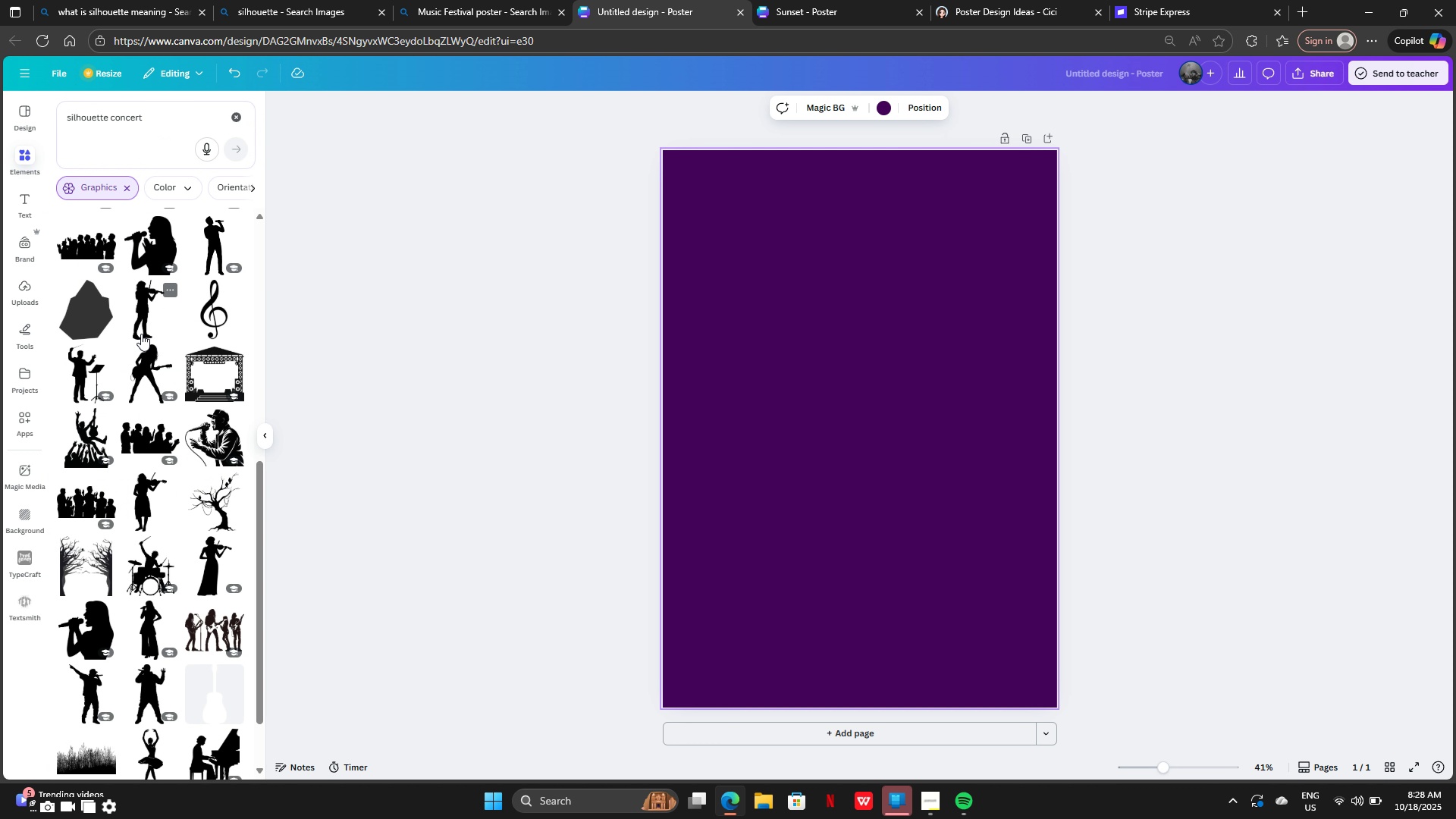 
scroll: coordinate [206, 407], scroll_direction: down, amount: 15.0
 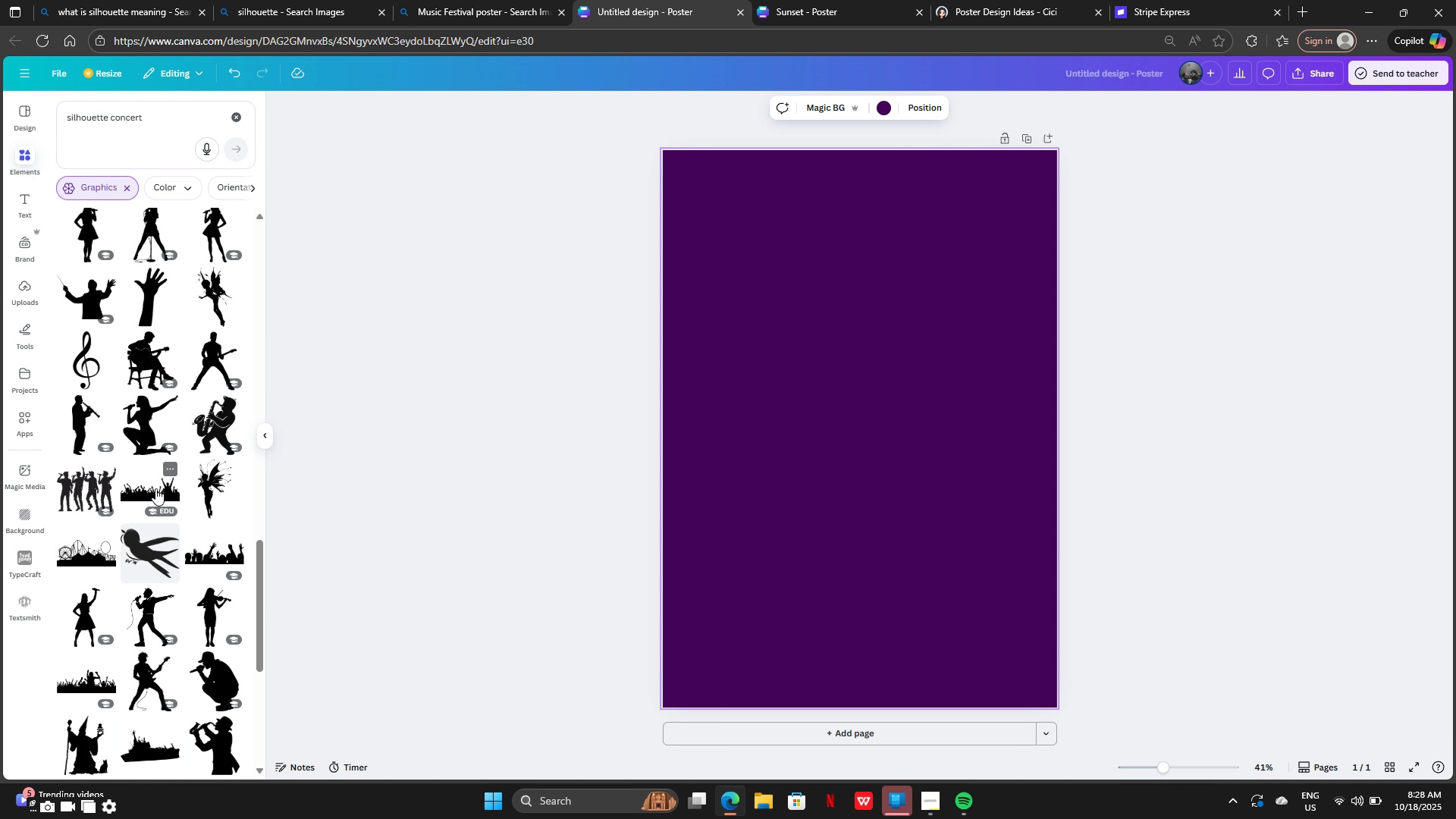 
left_click([155, 488])
 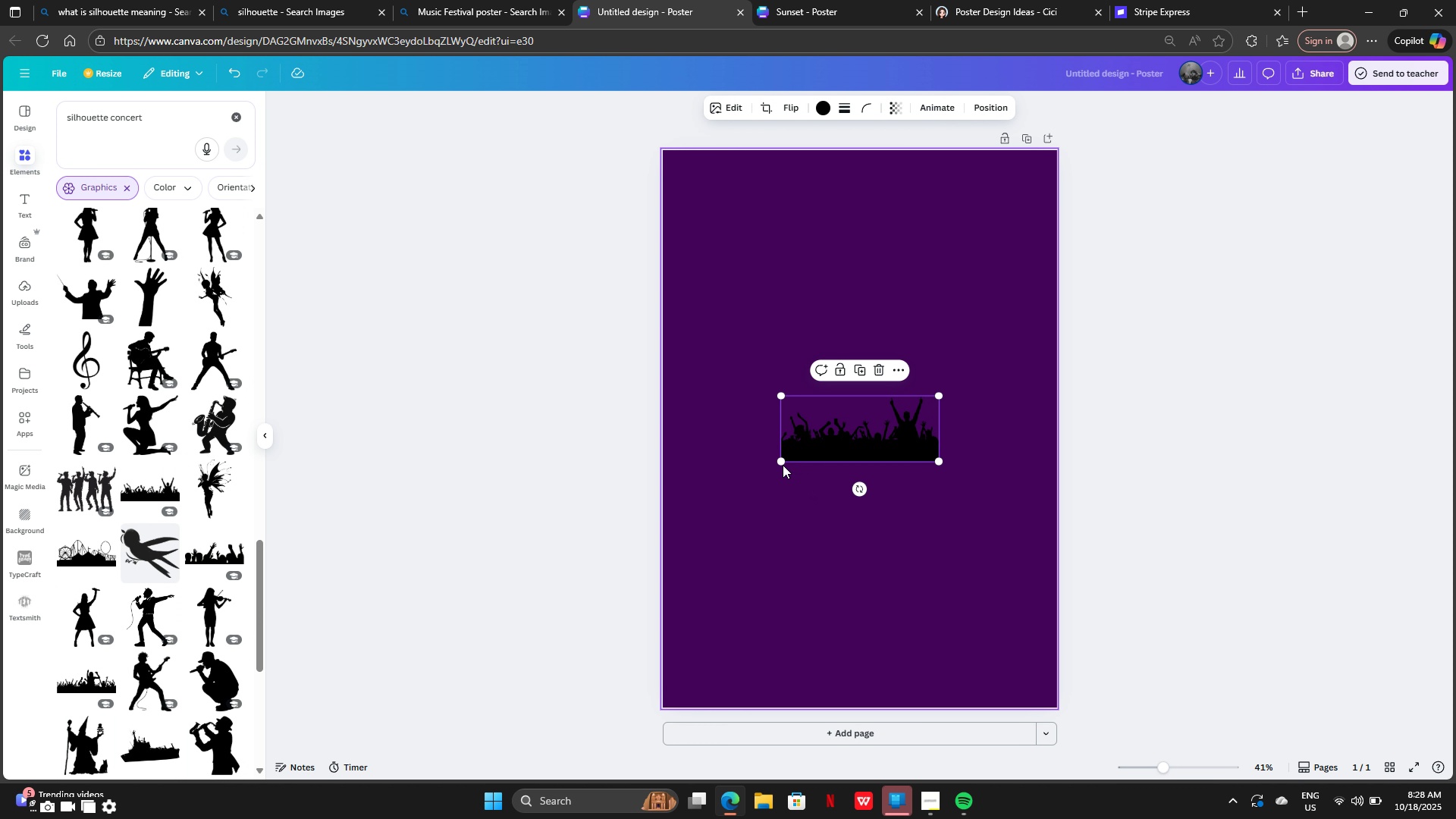 
left_click_drag(start_coordinate=[780, 461], to_coordinate=[554, 676])
 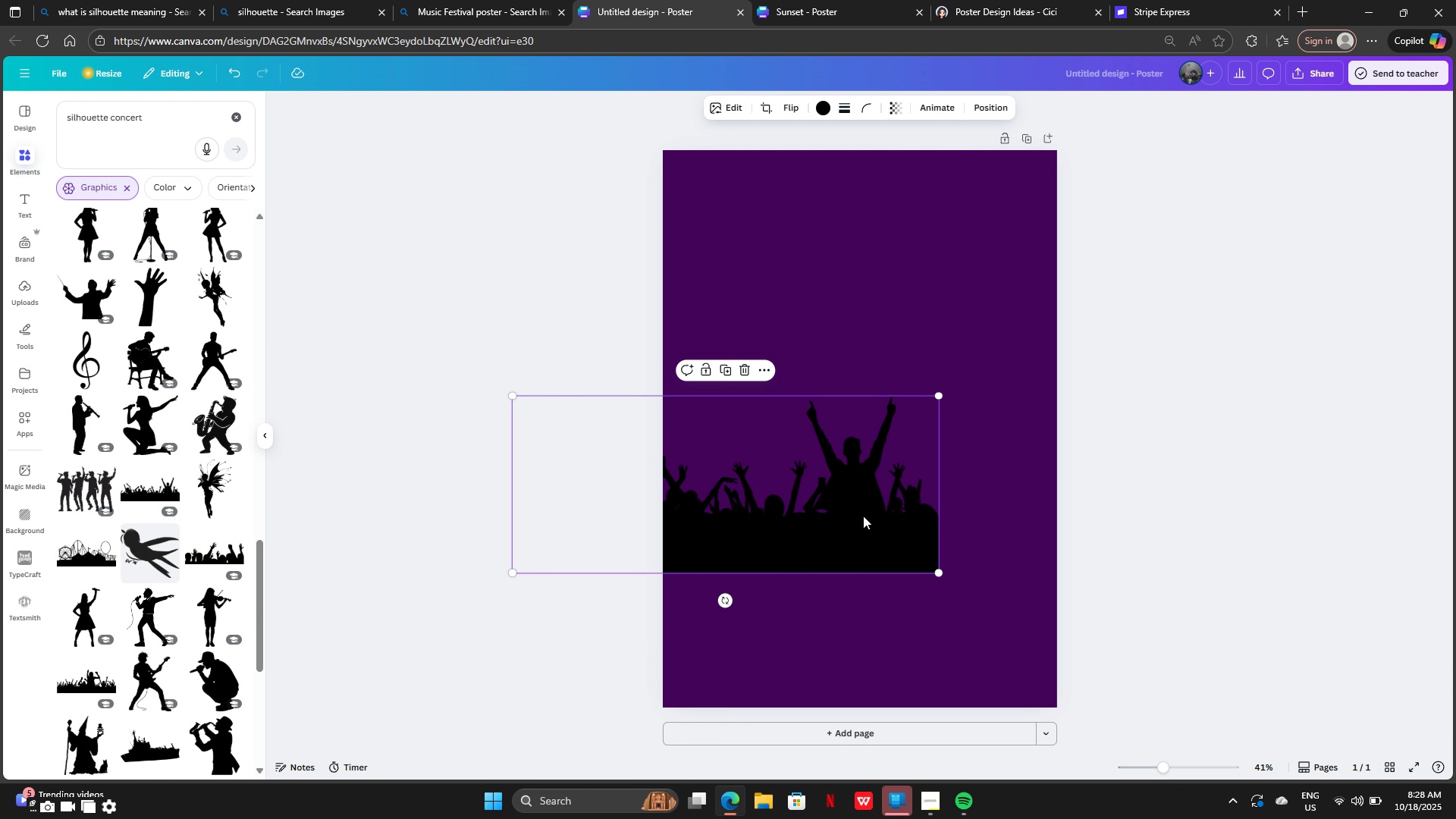 
left_click_drag(start_coordinate=[852, 514], to_coordinate=[980, 648])
 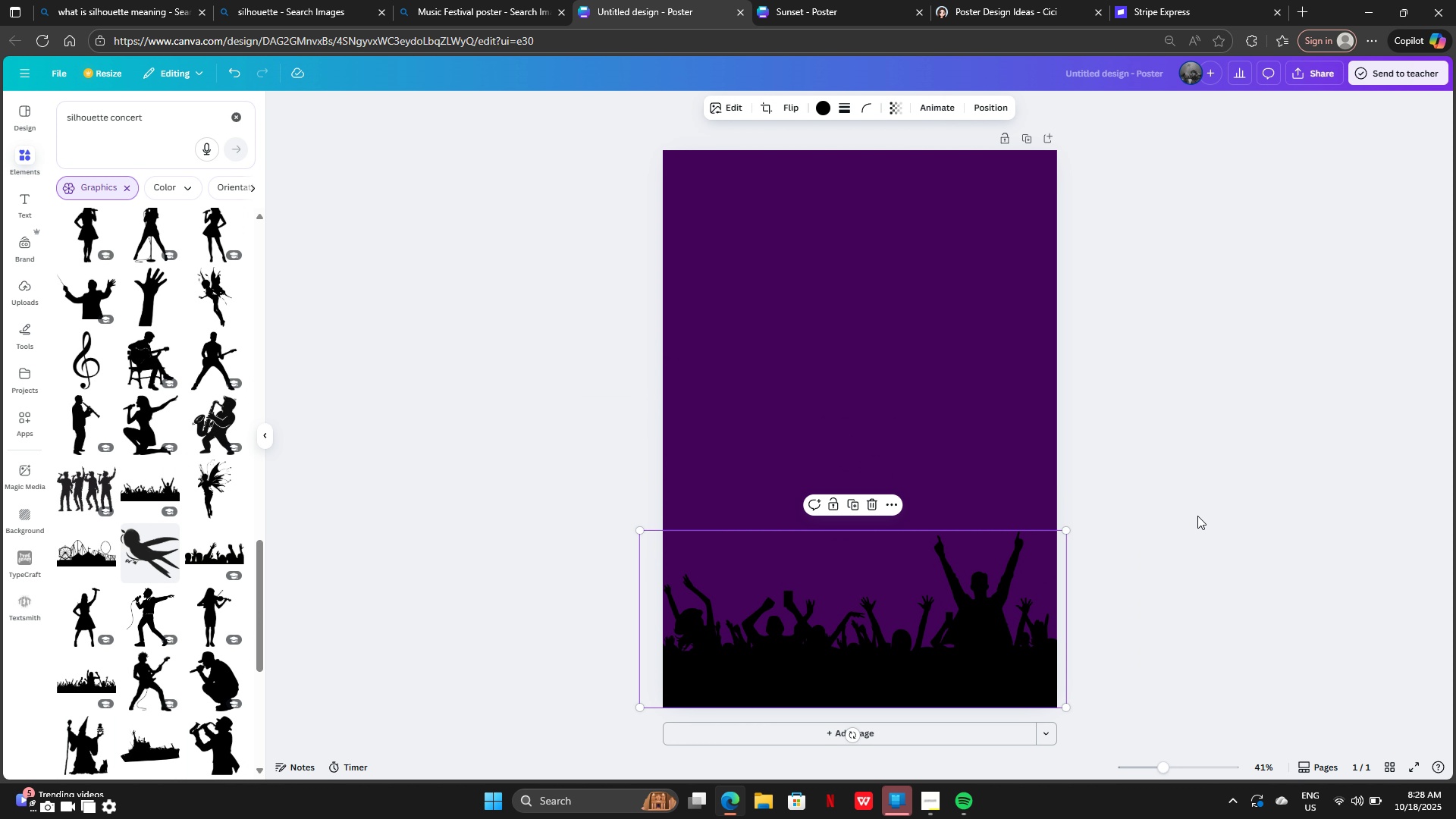 
left_click([1197, 516])
 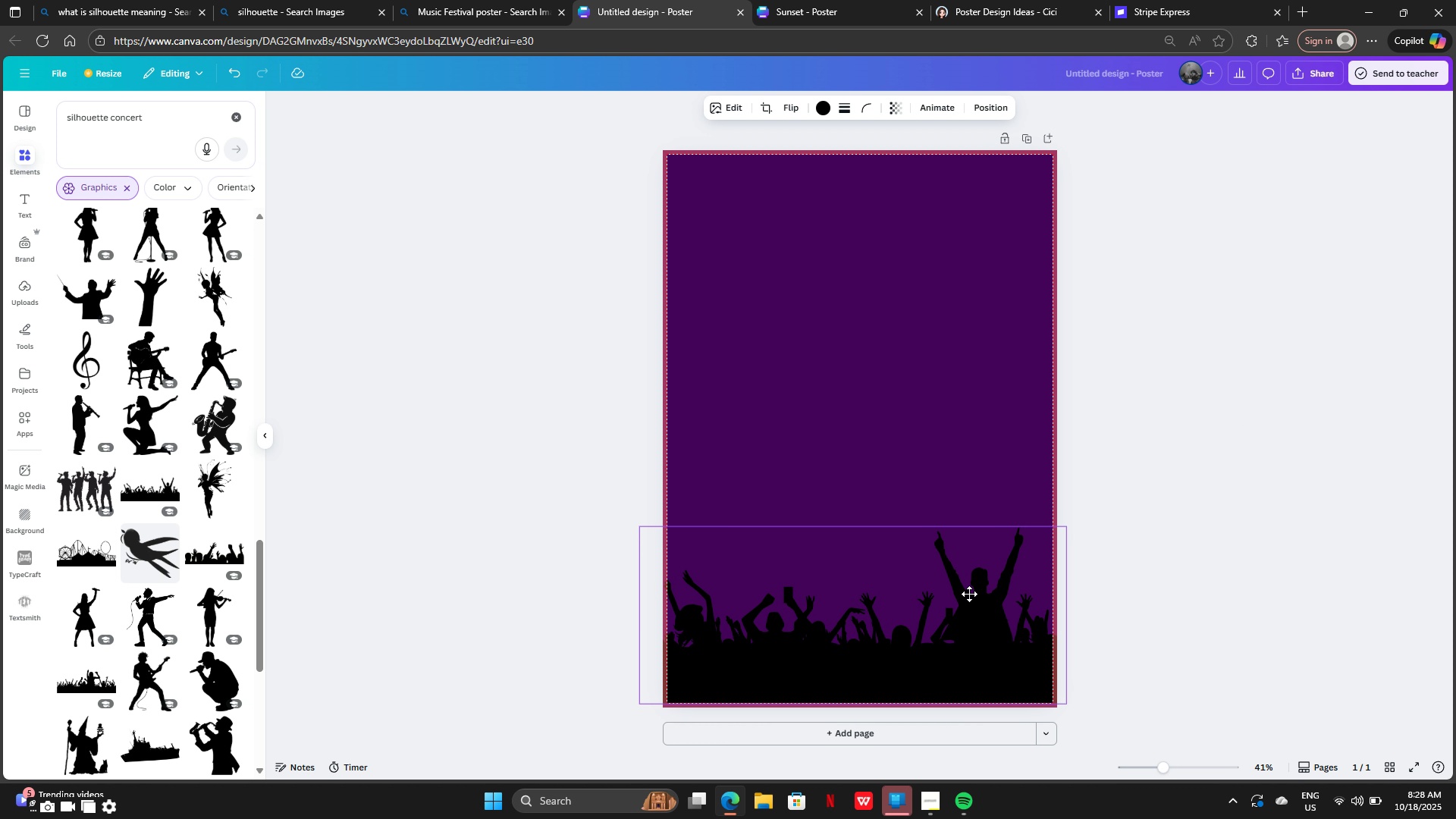 
wait(6.42)
 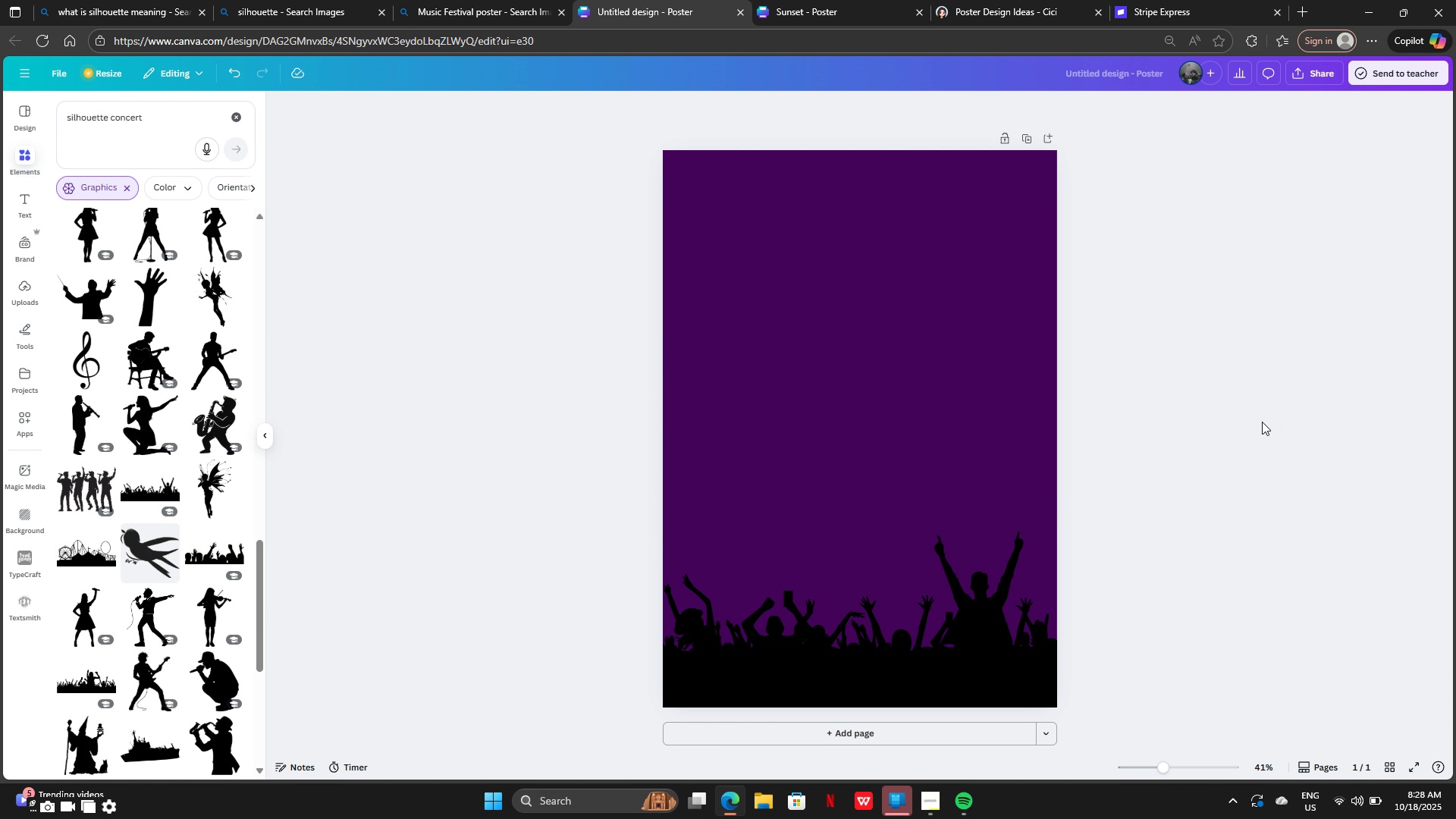 
left_click_drag(start_coordinate=[968, 599], to_coordinate=[970, 592])
 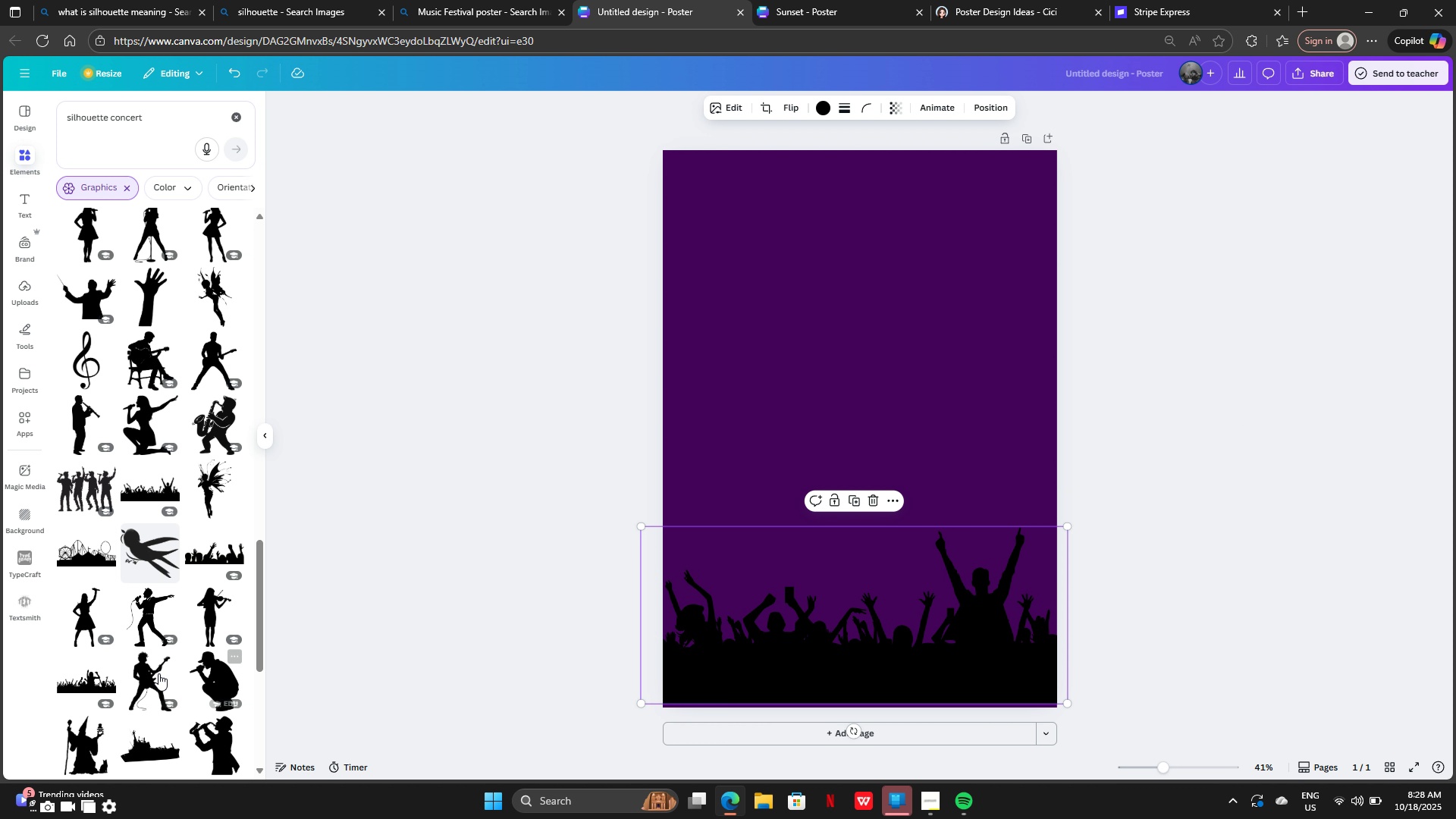 
mouse_move([83, 653])
 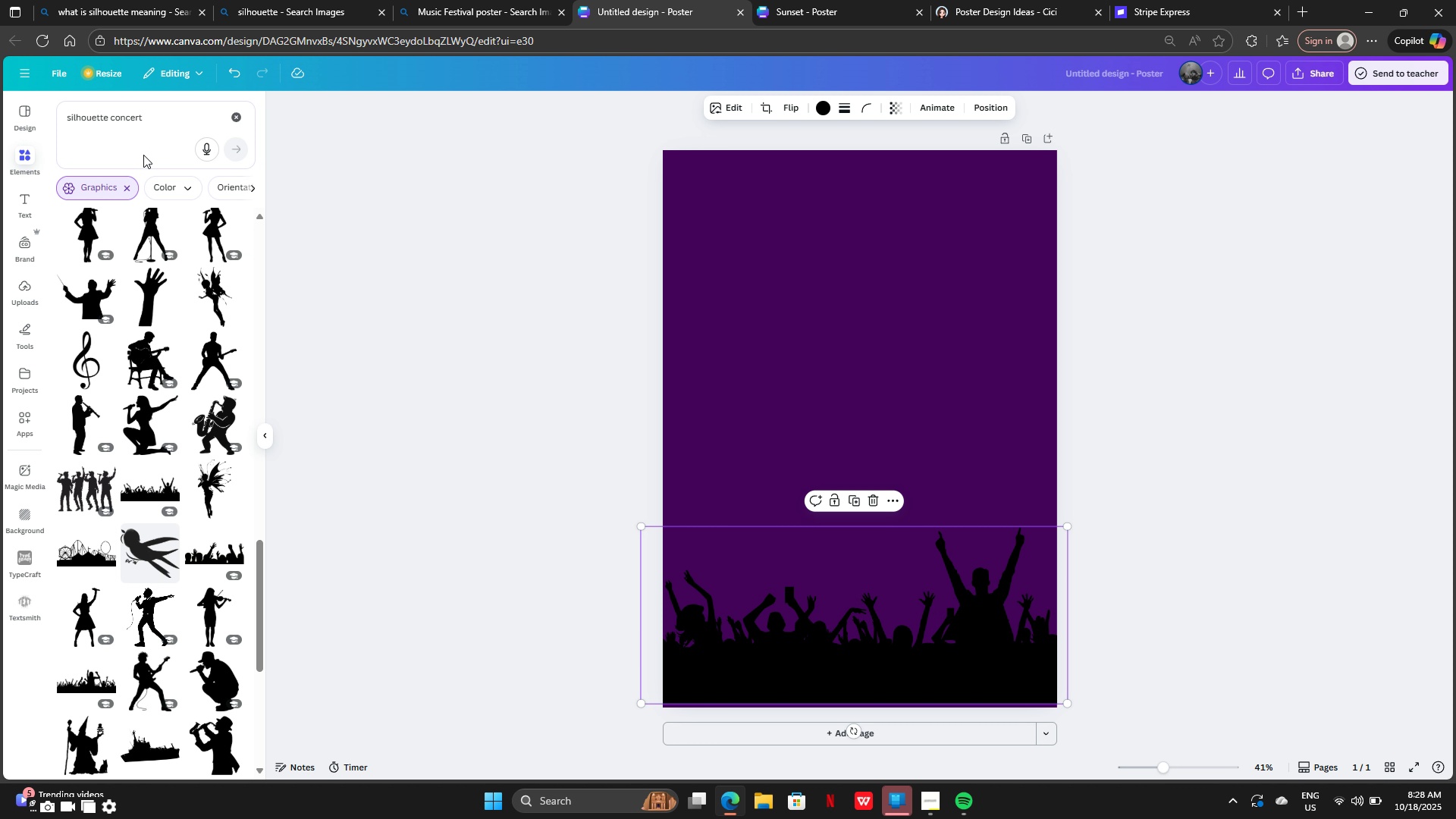 
wait(14.48)
 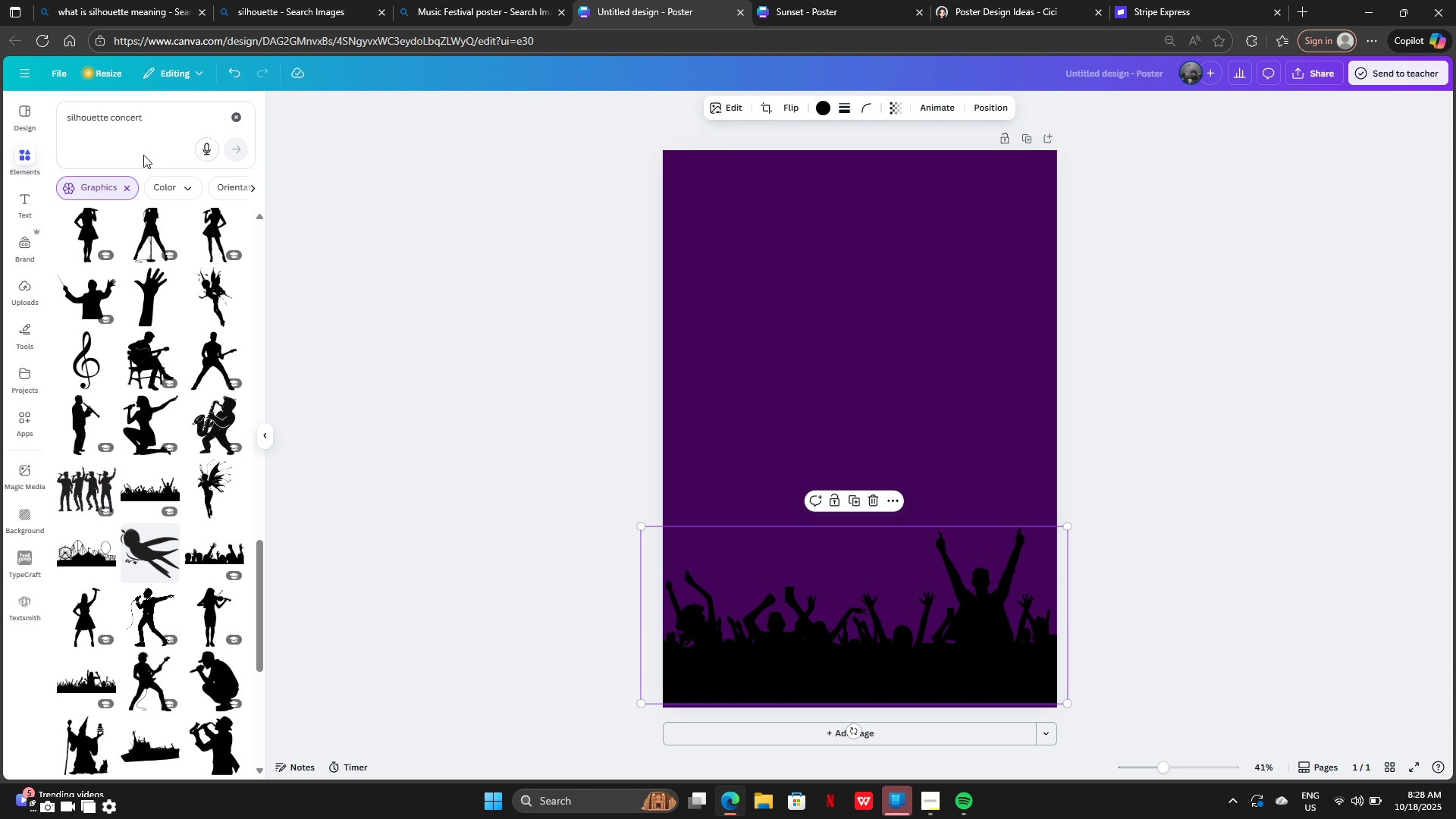 
left_click([129, 190])
 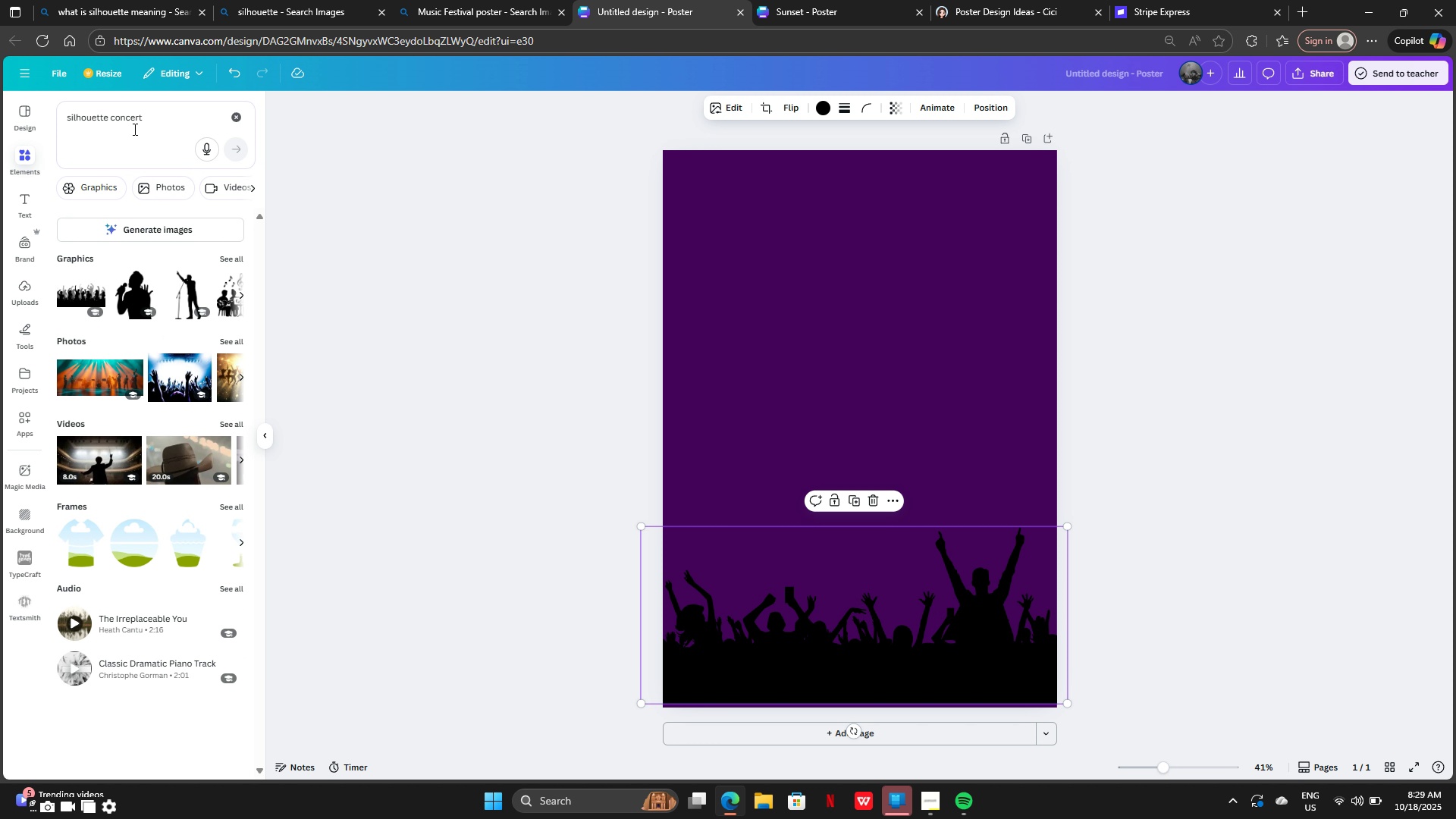 
left_click([155, 122])
 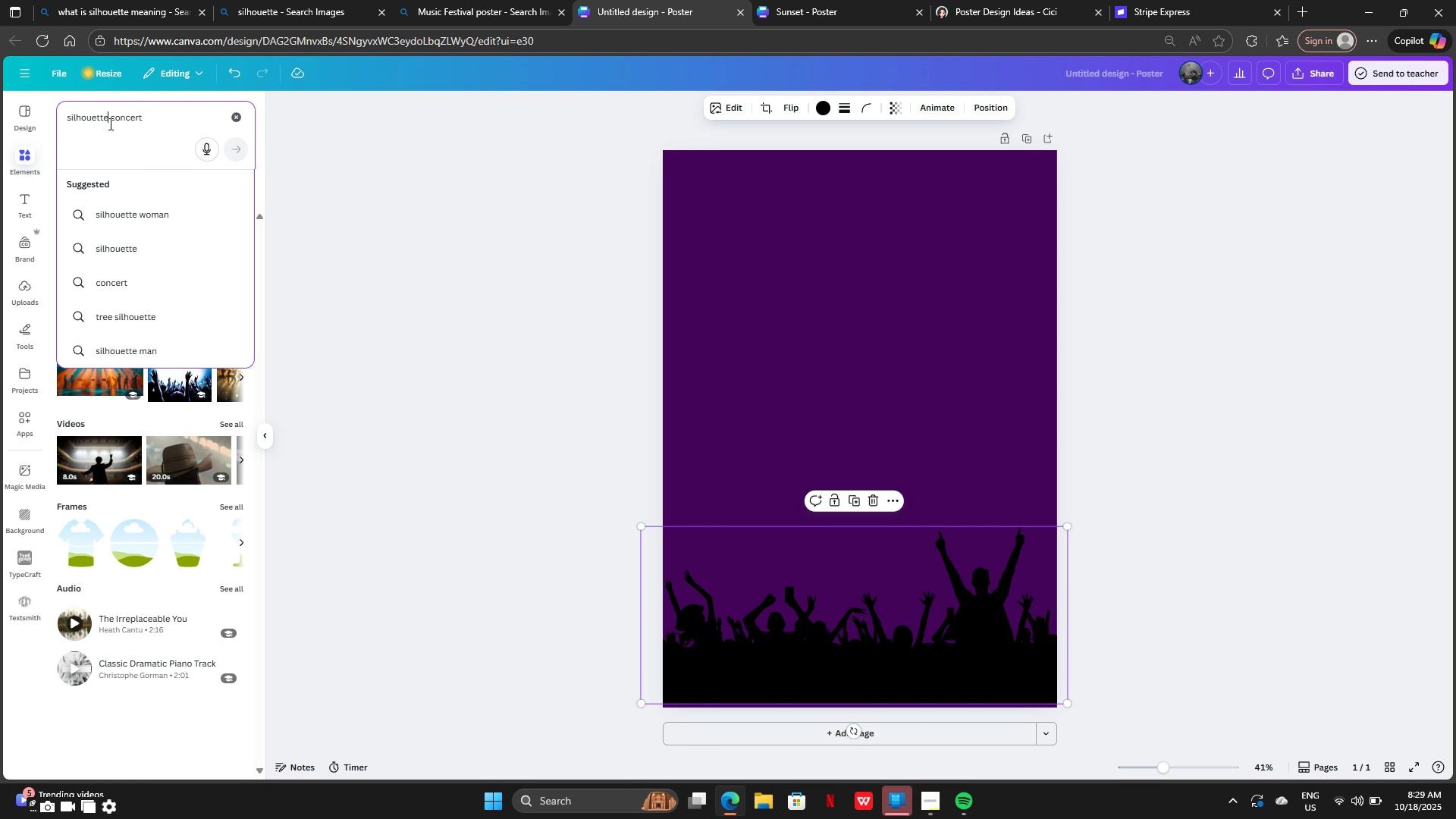 
left_click([109, 124])
 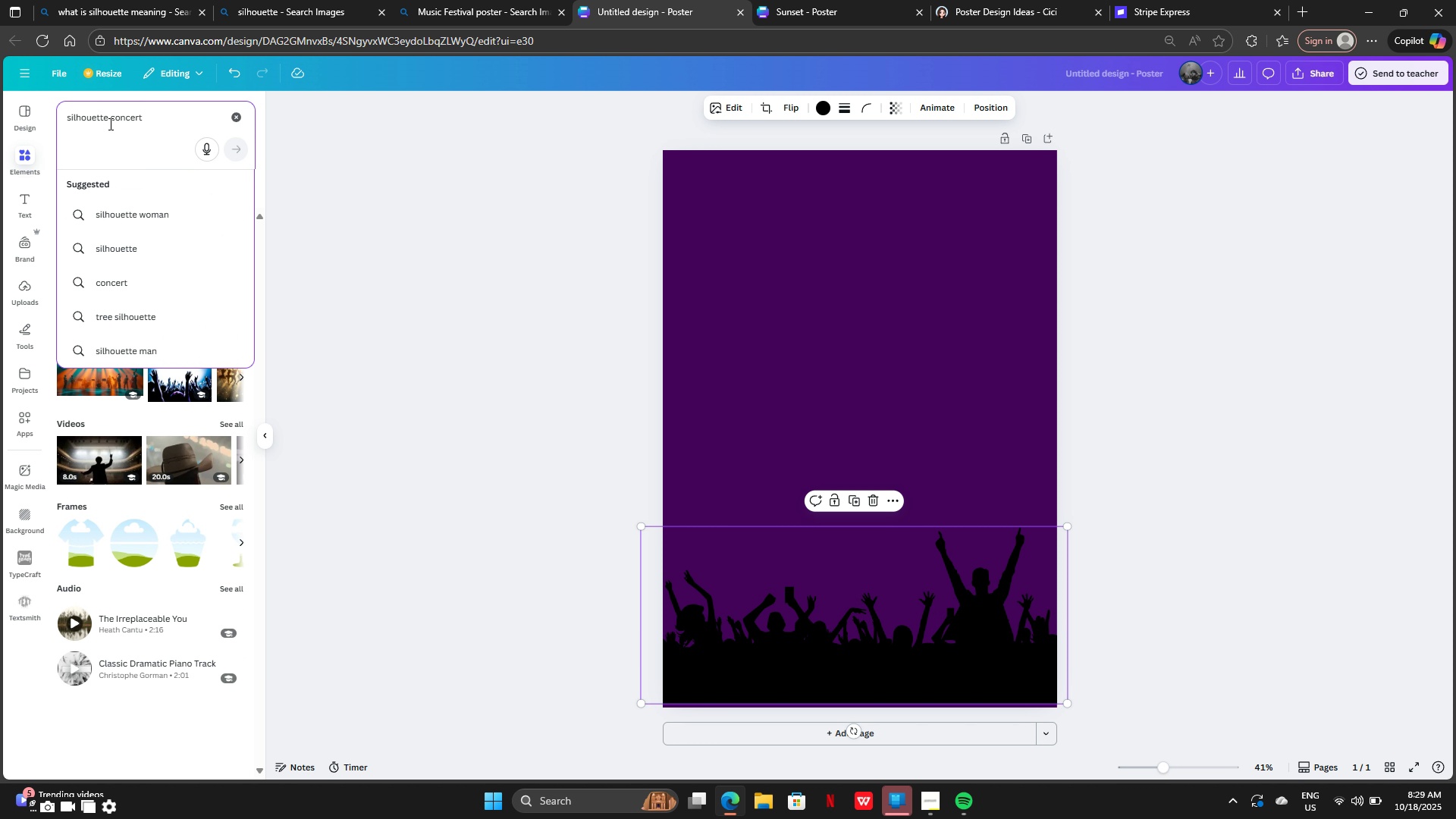 
hold_key(key=Backspace, duration=0.9)
 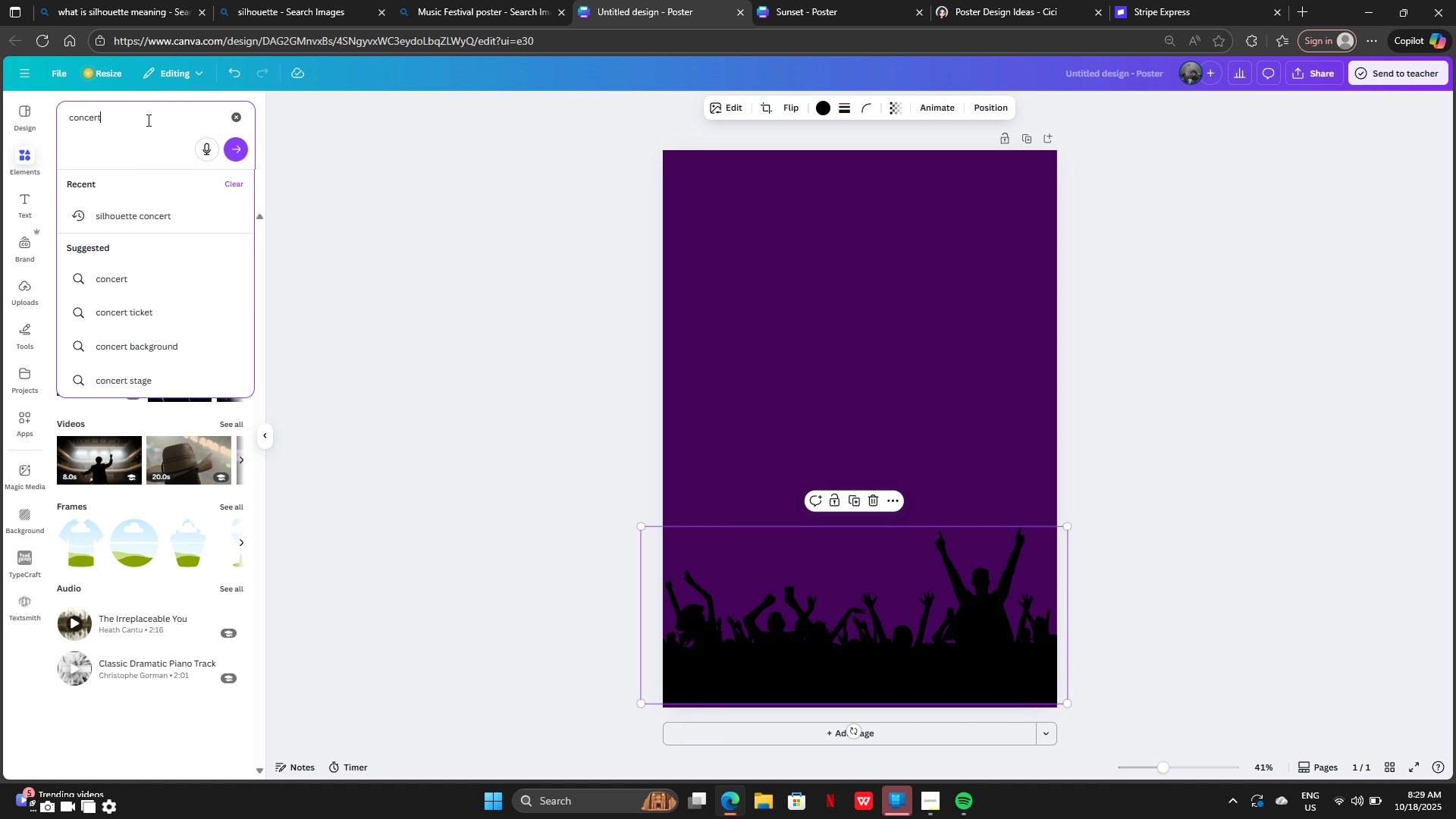 
left_click([147, 120])
 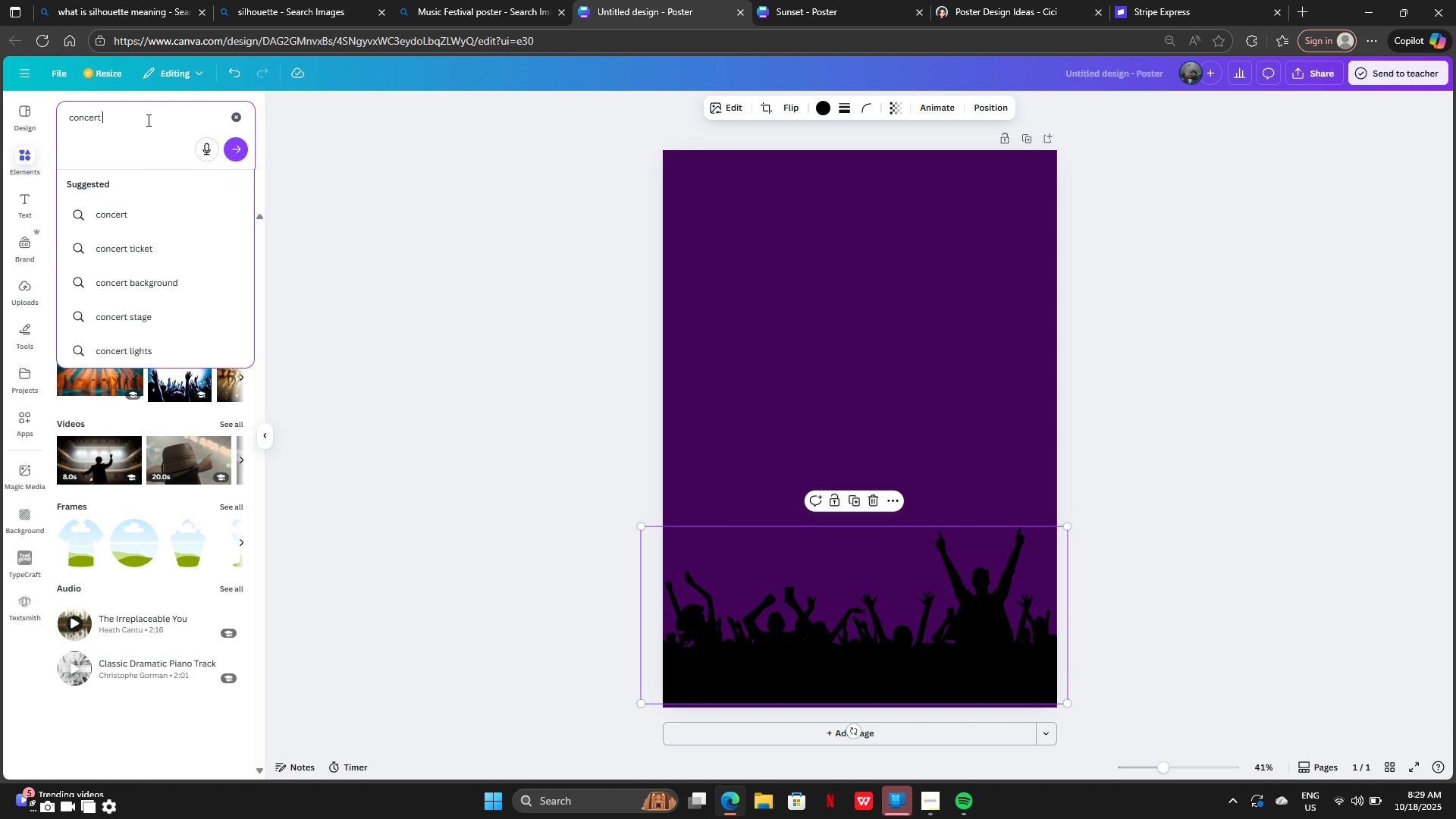 
type( effects)
 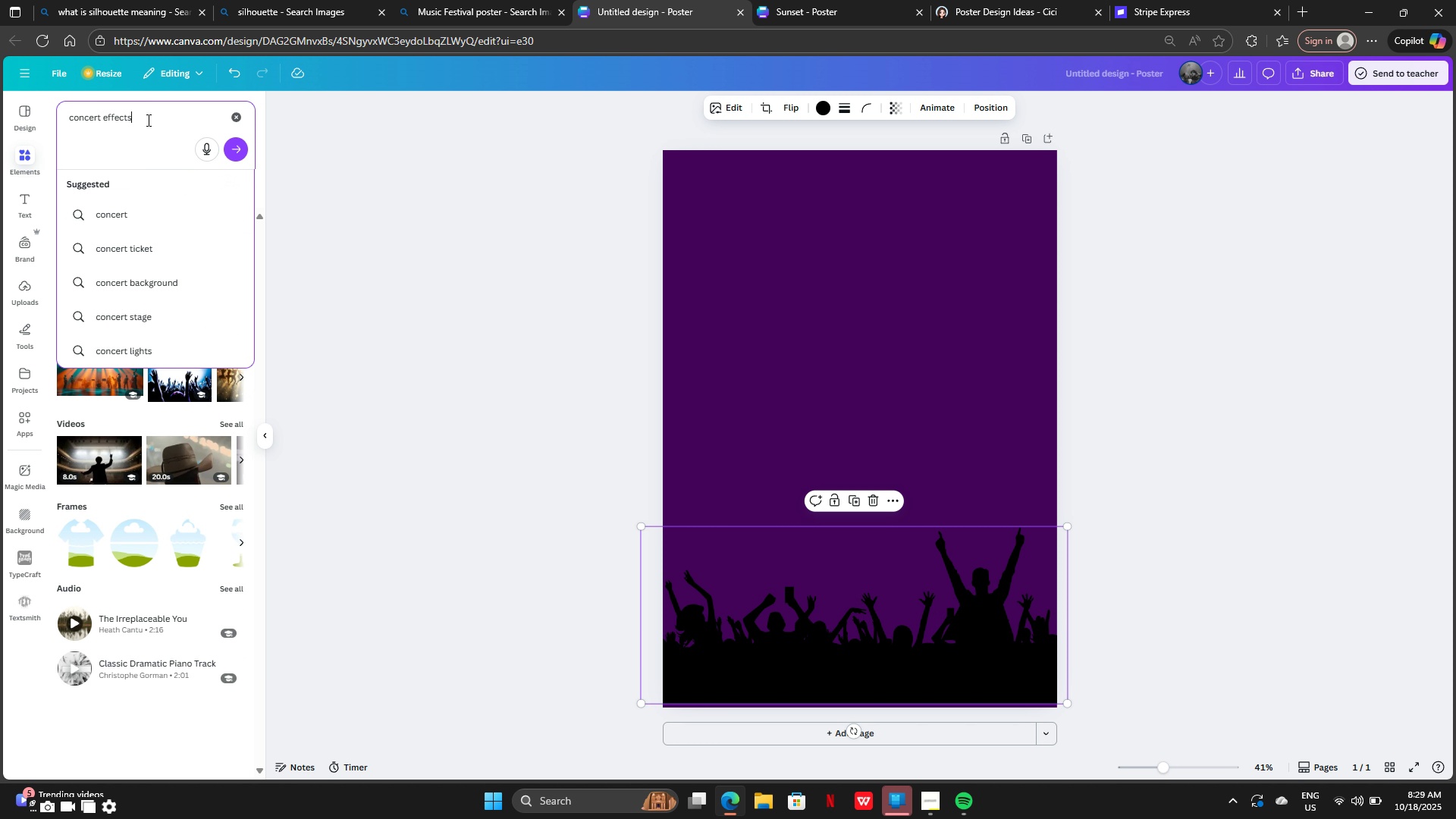 
key(Enter)
 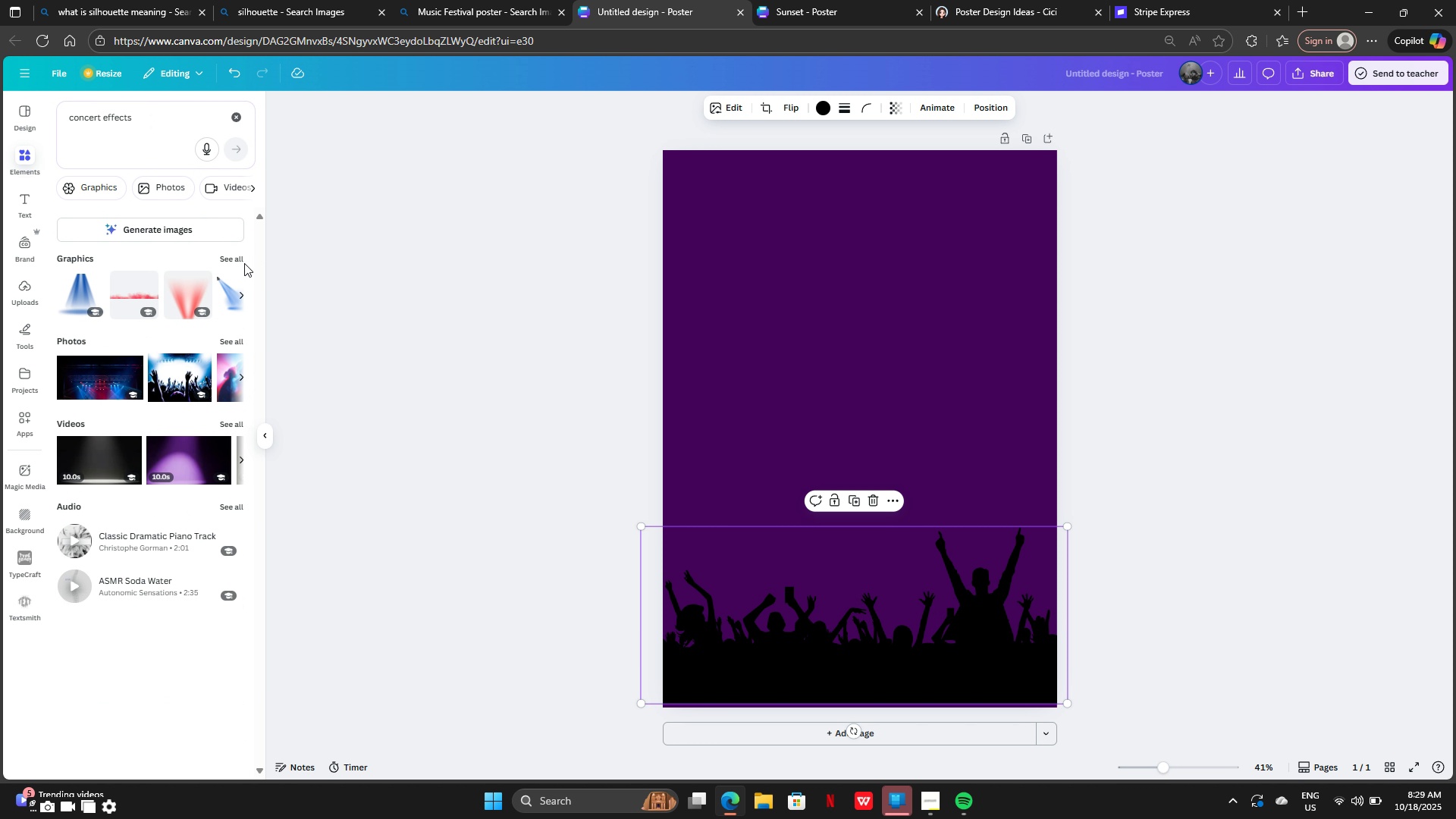 
left_click([240, 263])
 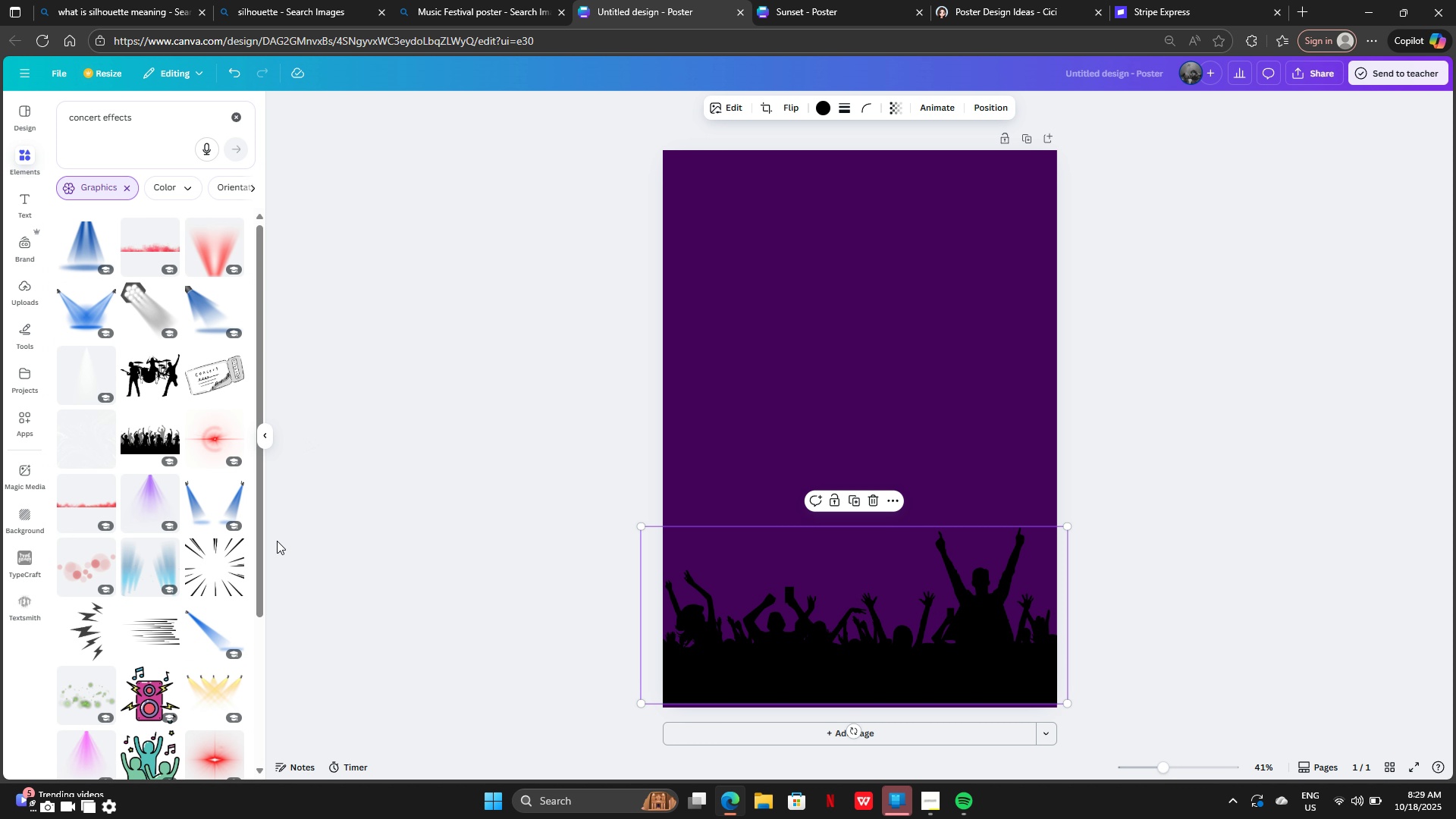 
scroll: coordinate [148, 479], scroll_direction: down, amount: 15.0
 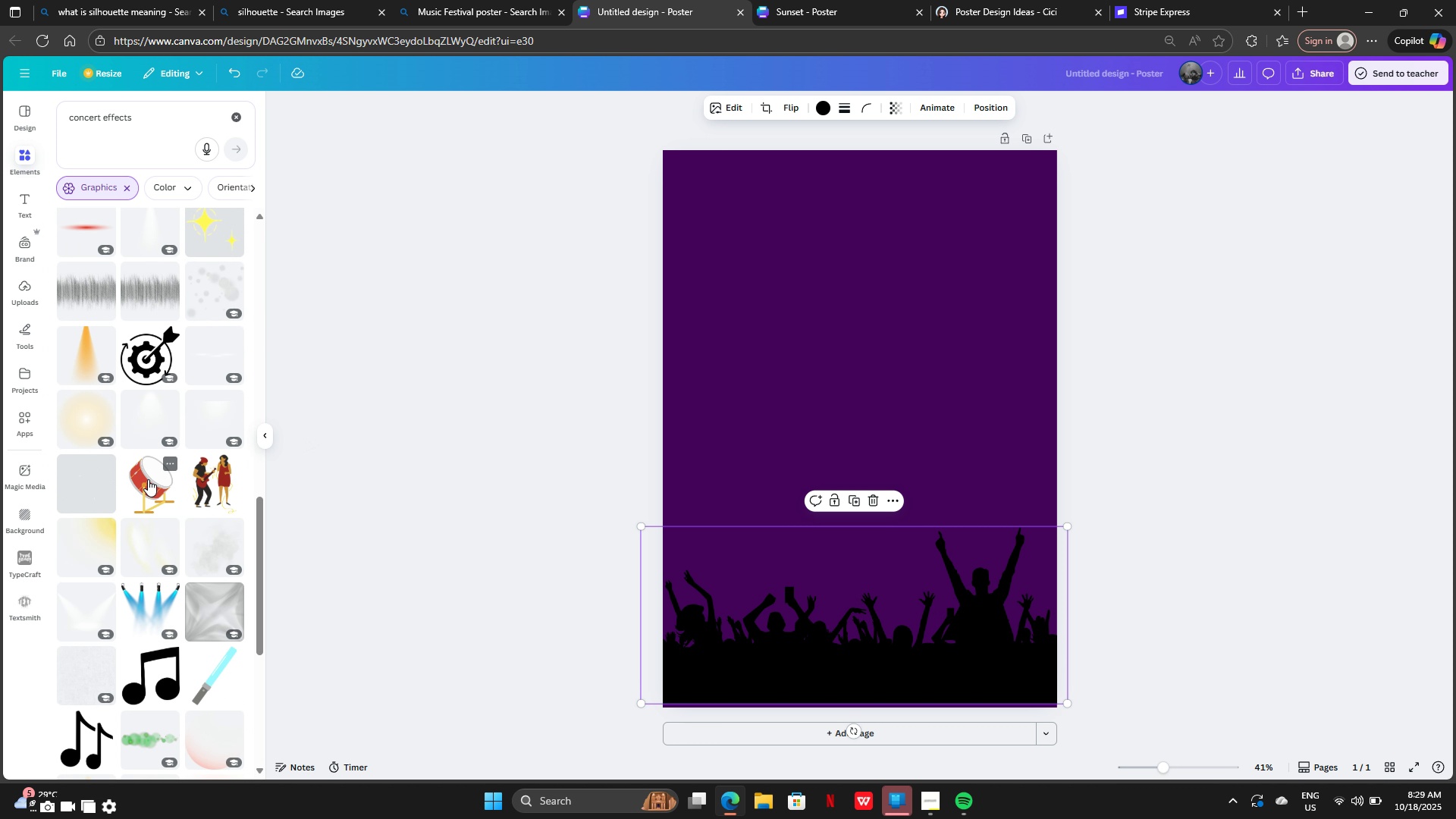 
left_click([82, 357])
 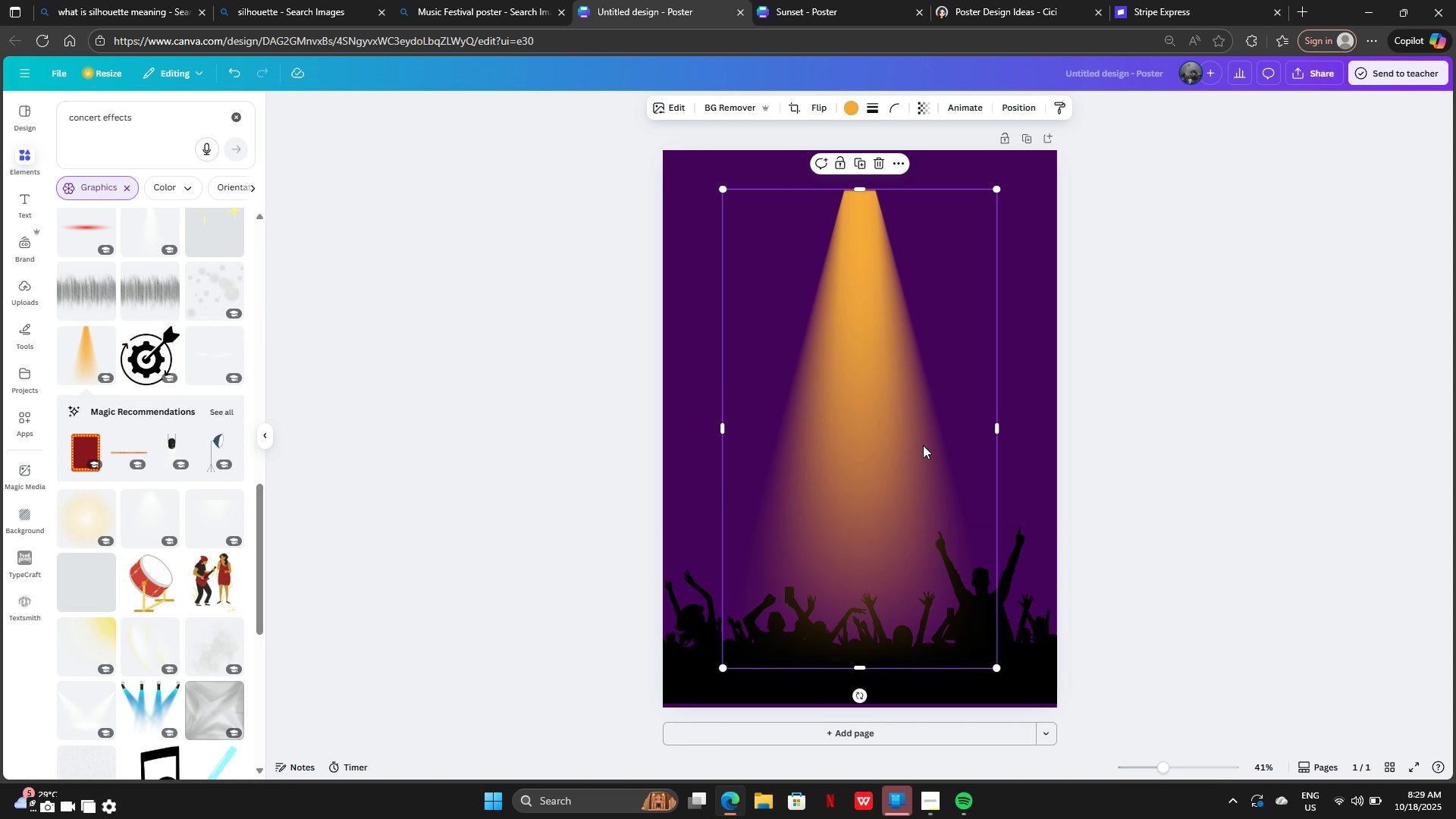 
left_click_drag(start_coordinate=[892, 442], to_coordinate=[893, 261])
 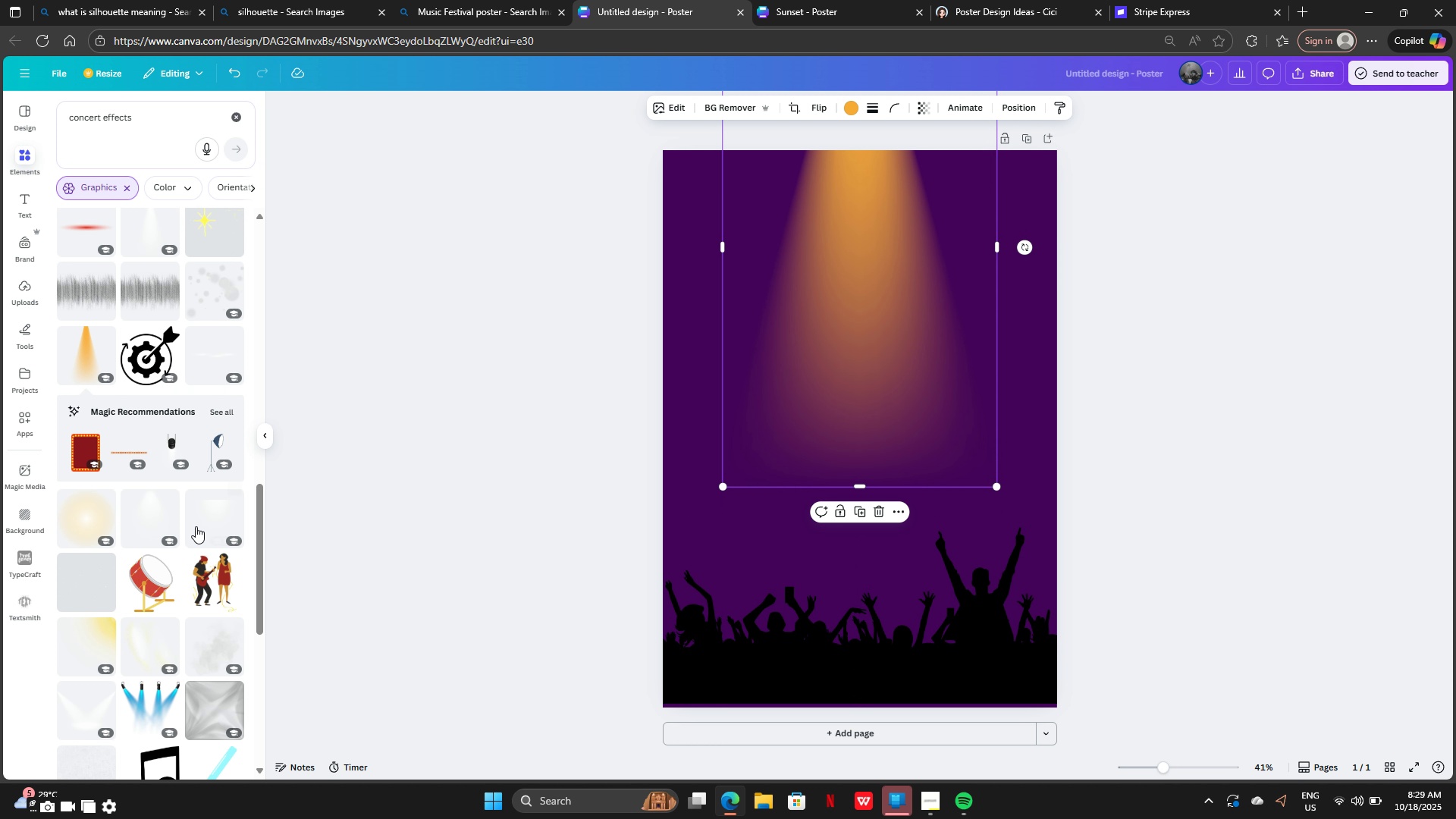 
scroll: coordinate [202, 535], scroll_direction: down, amount: 10.0
 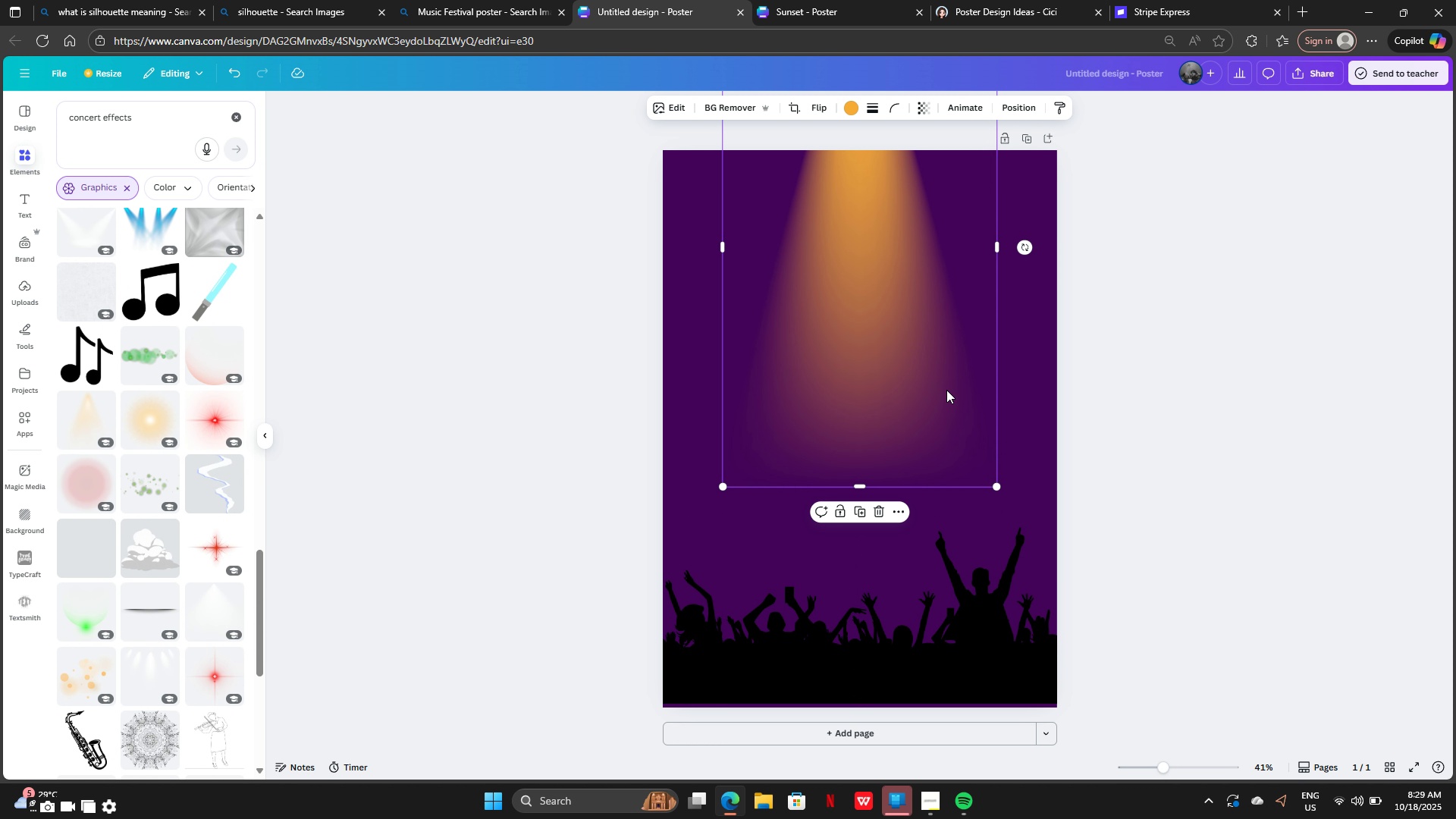 
left_click_drag(start_coordinate=[946, 390], to_coordinate=[940, 524])
 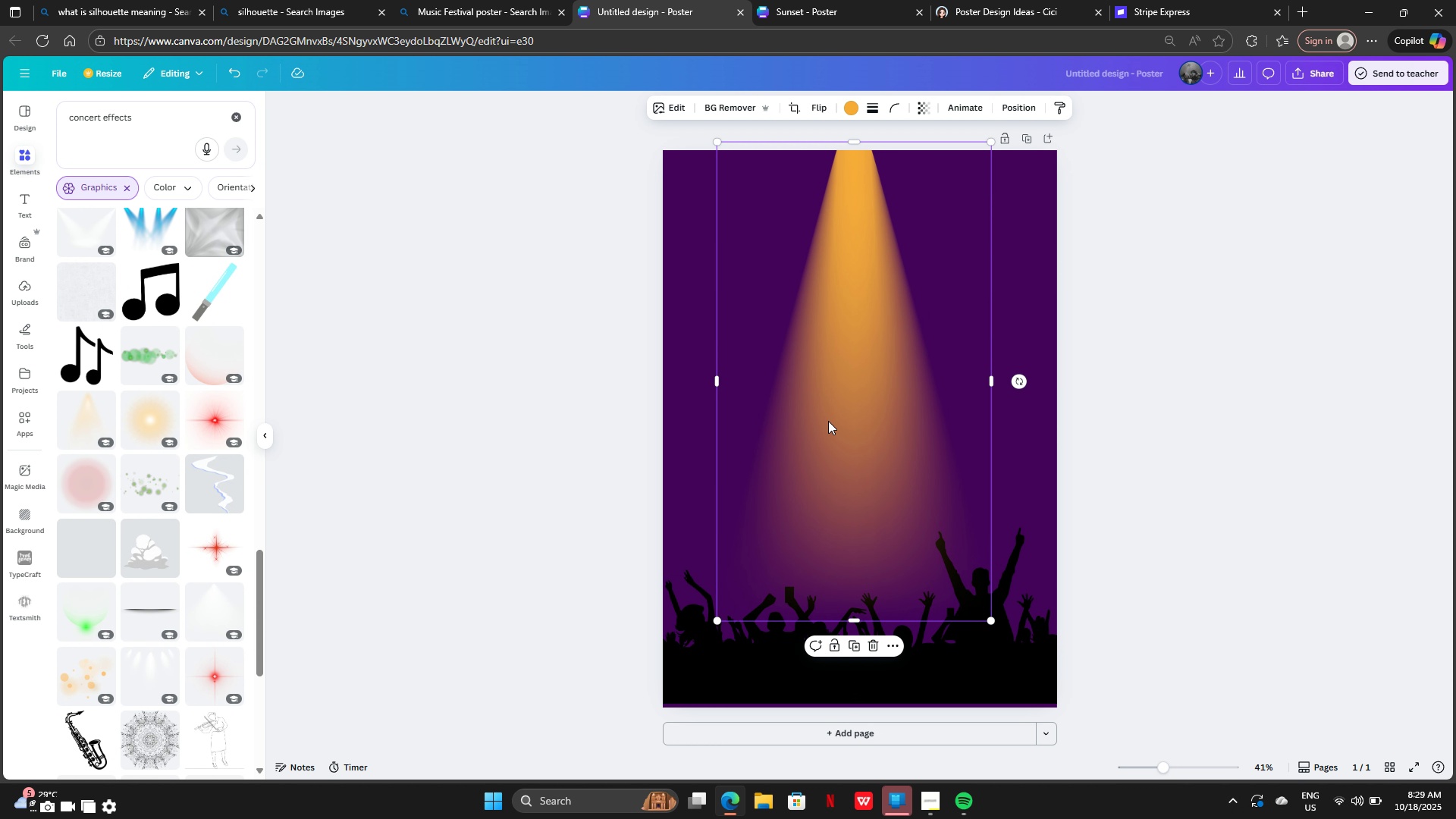 
scroll: coordinate [147, 425], scroll_direction: down, amount: 11.0
 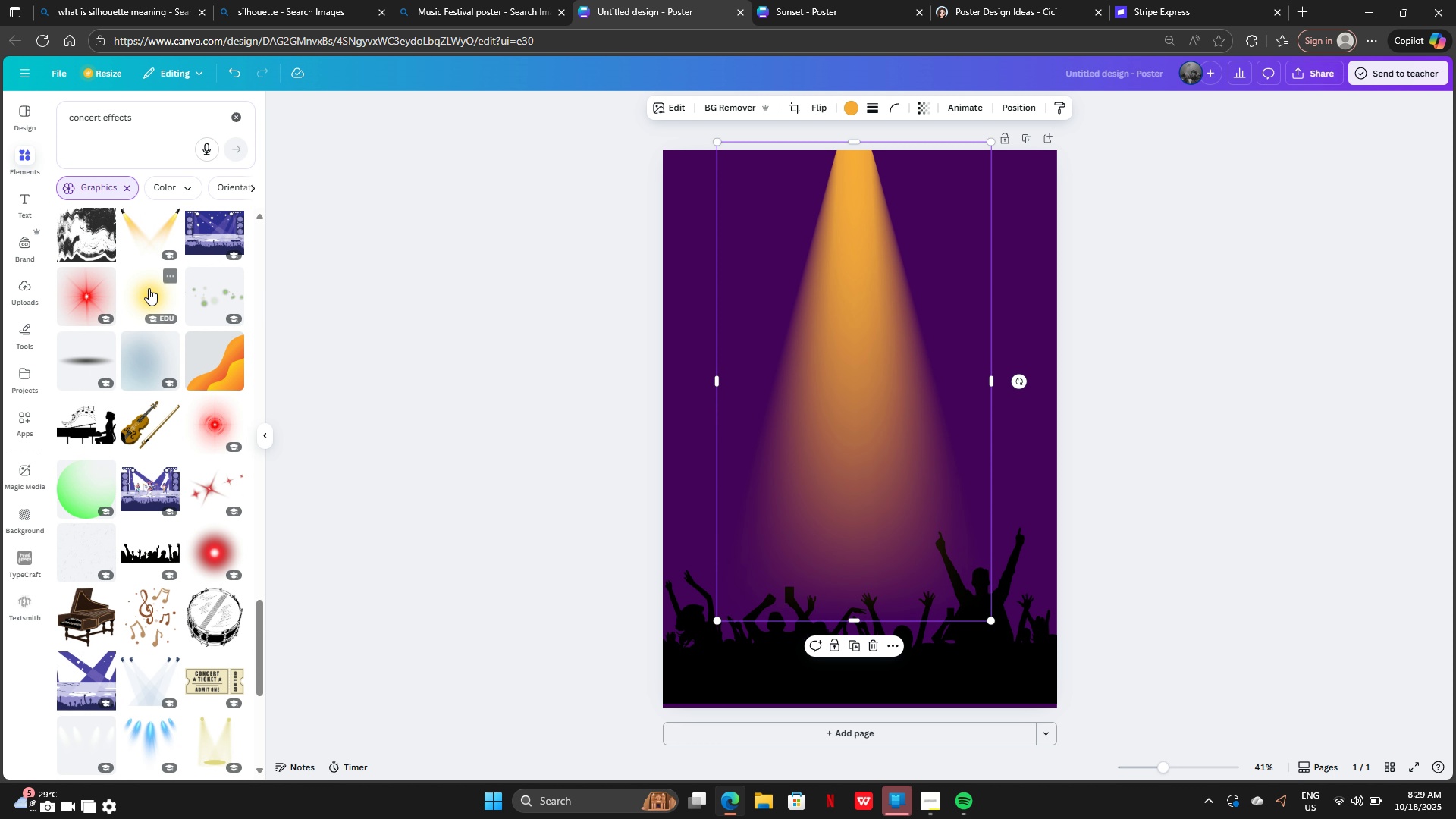 
left_click([161, 212])
 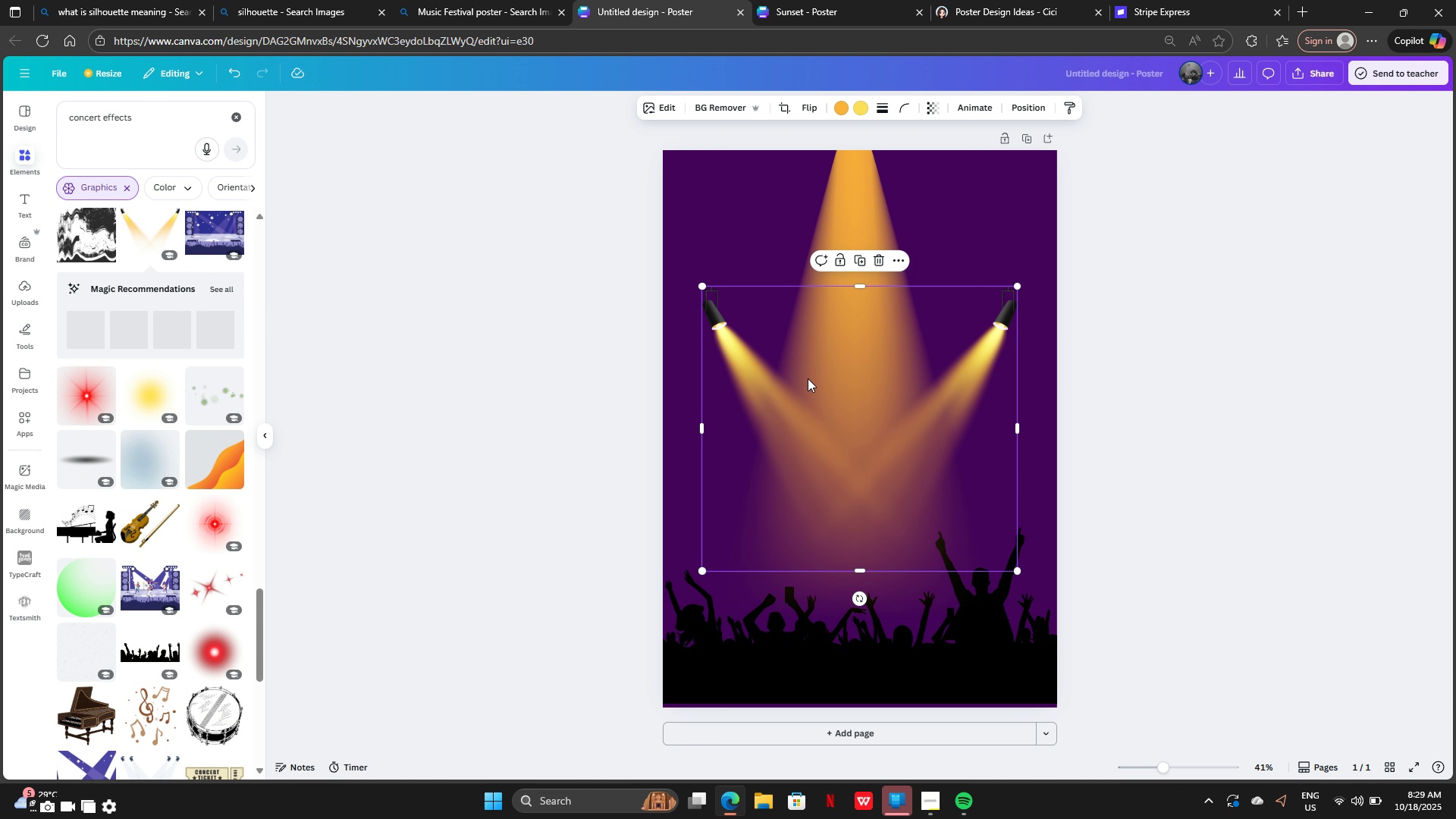 
left_click_drag(start_coordinate=[808, 381], to_coordinate=[774, 234])
 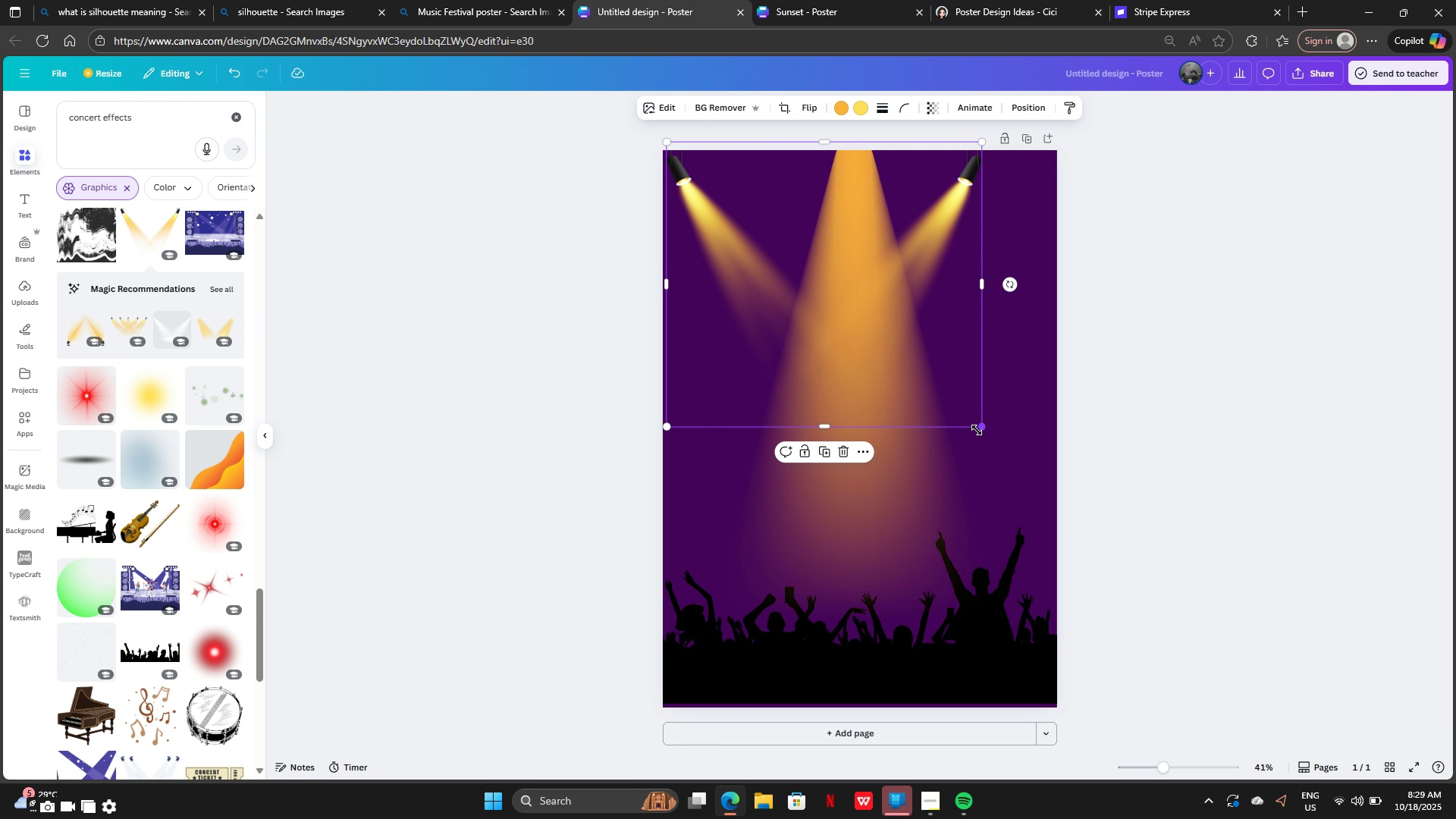 
left_click_drag(start_coordinate=[981, 430], to_coordinate=[1154, 541])
 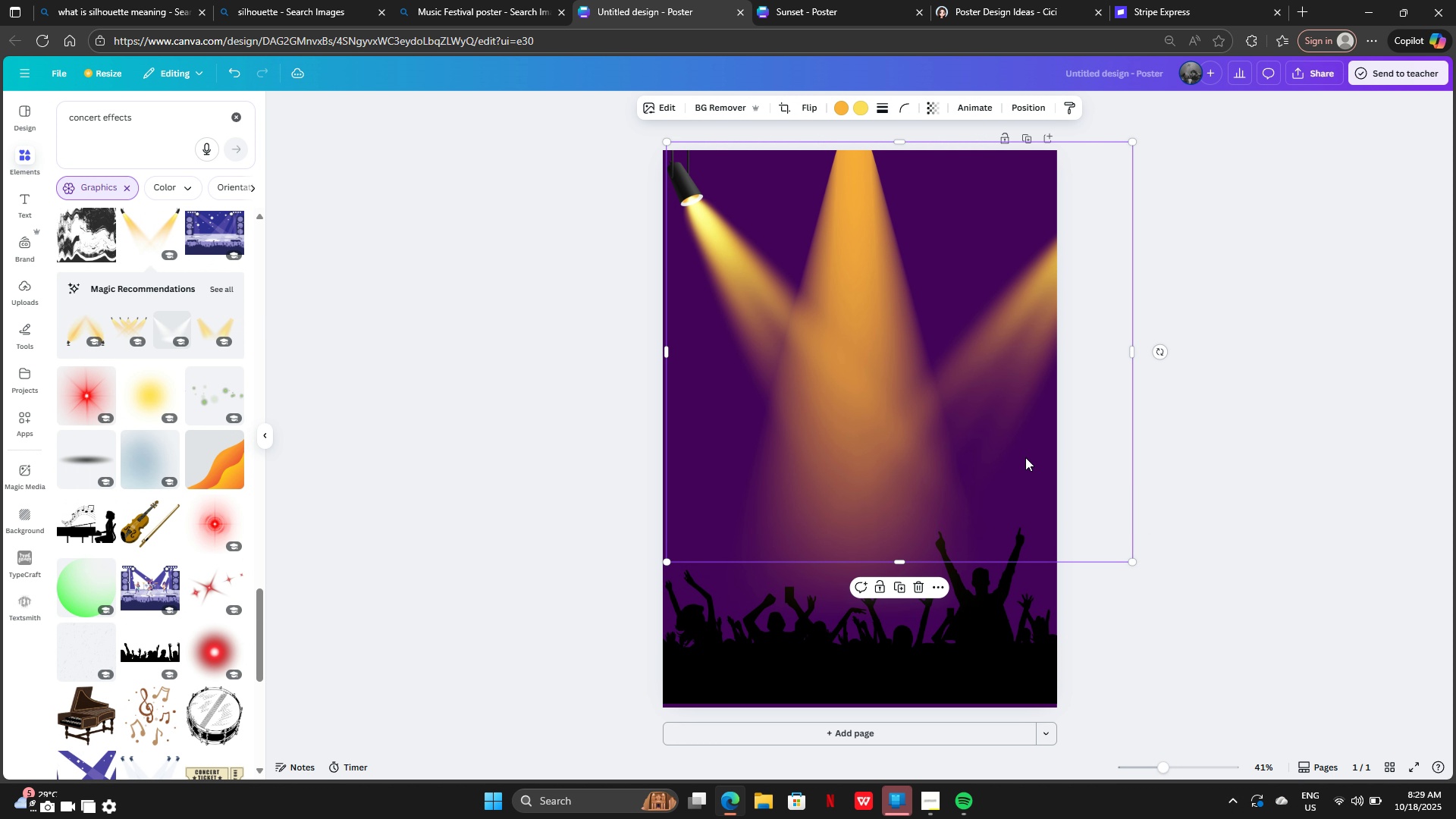 
left_click_drag(start_coordinate=[1025, 457], to_coordinate=[974, 410])
 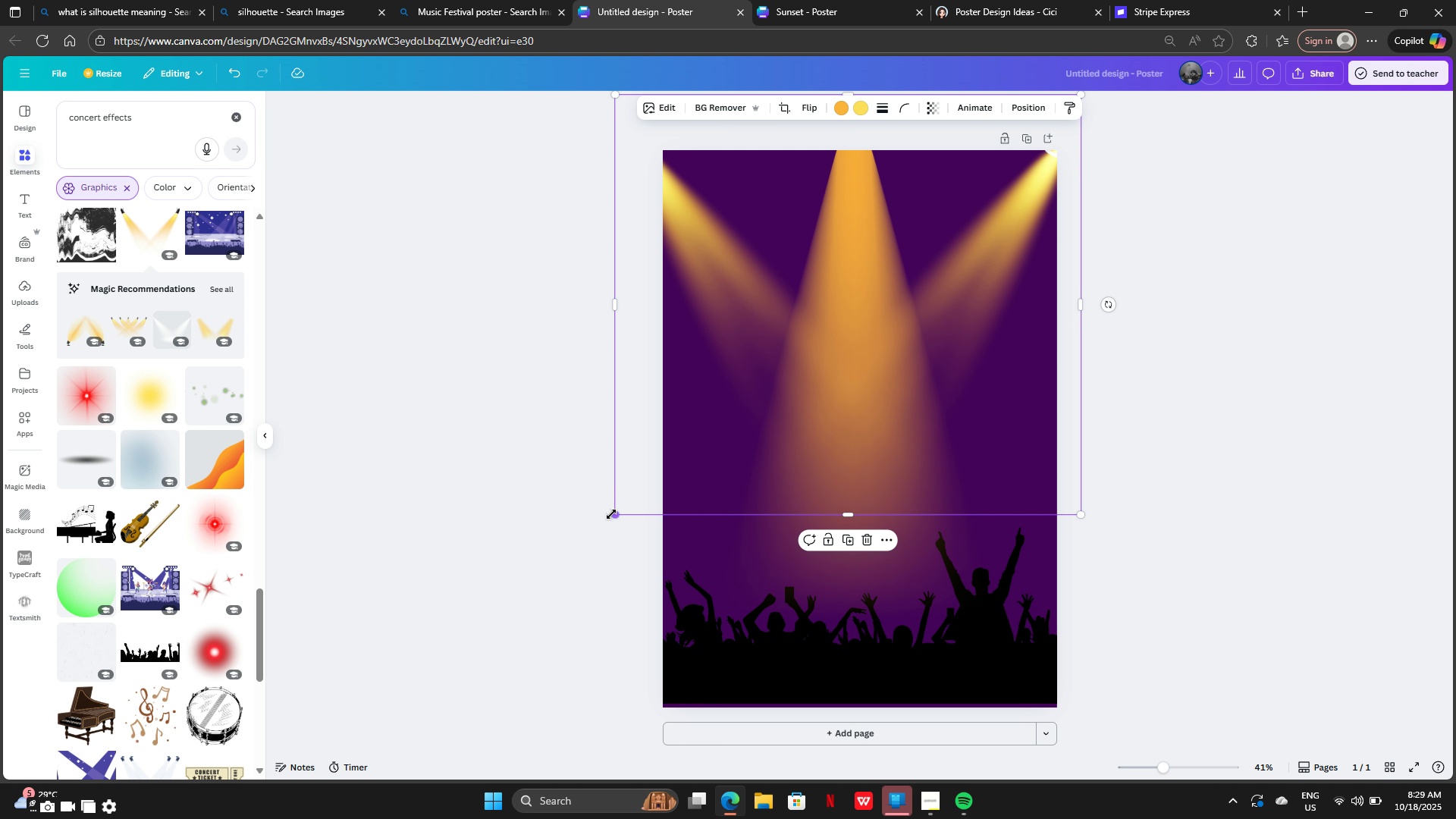 
left_click_drag(start_coordinate=[614, 514], to_coordinate=[688, 500])
 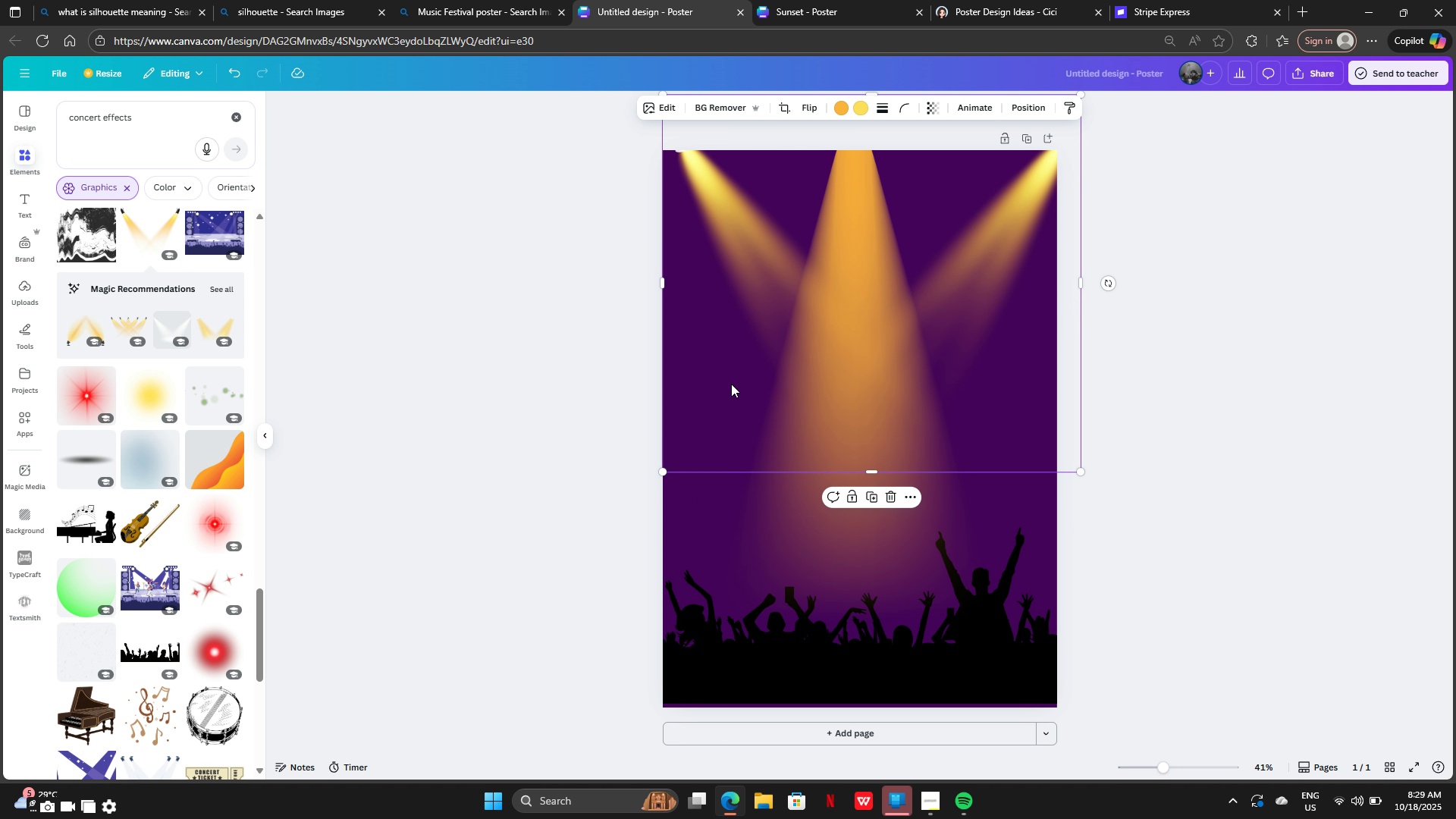 
left_click_drag(start_coordinate=[731, 384], to_coordinate=[720, 406])
 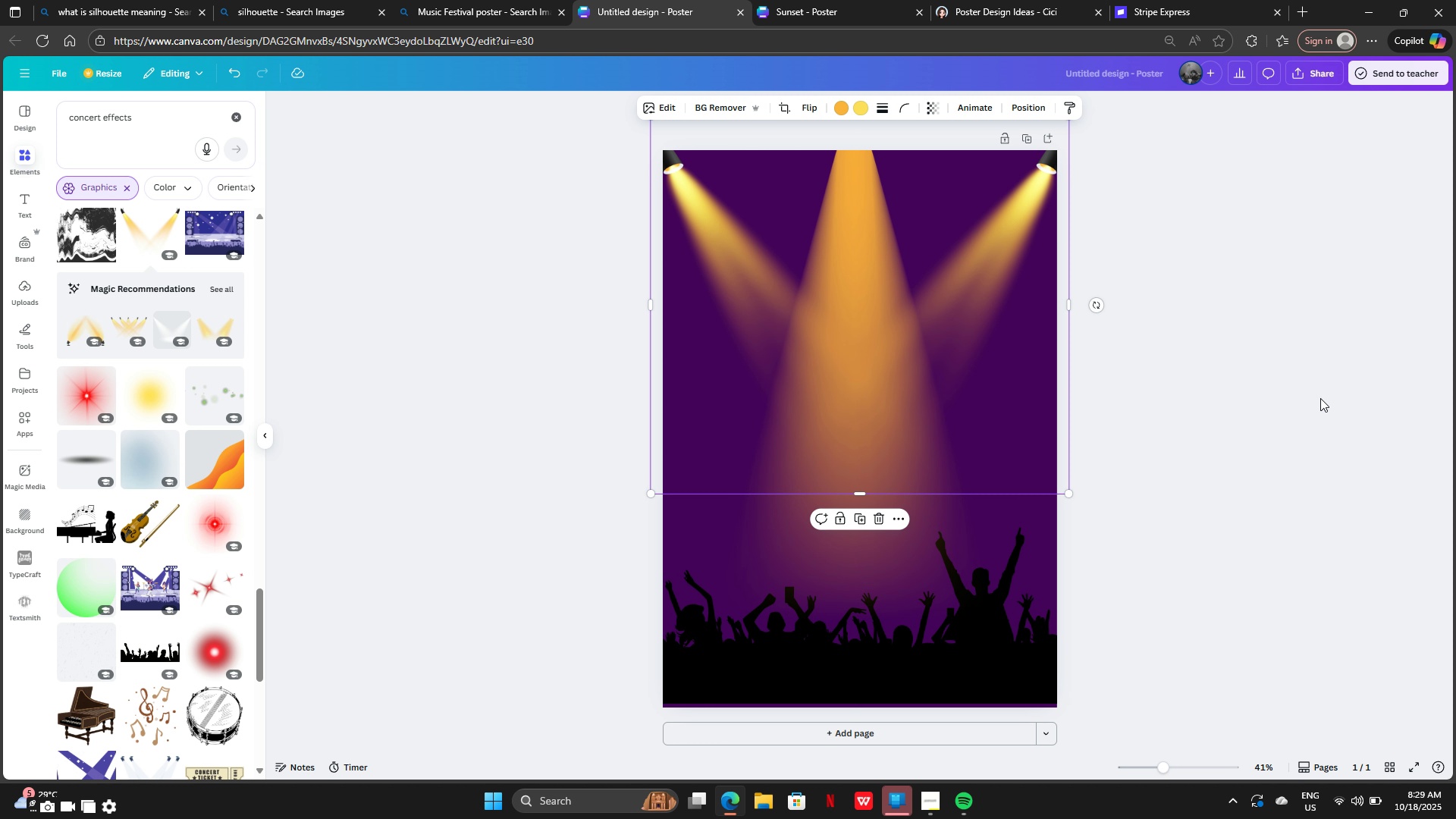 
left_click([1320, 398])
 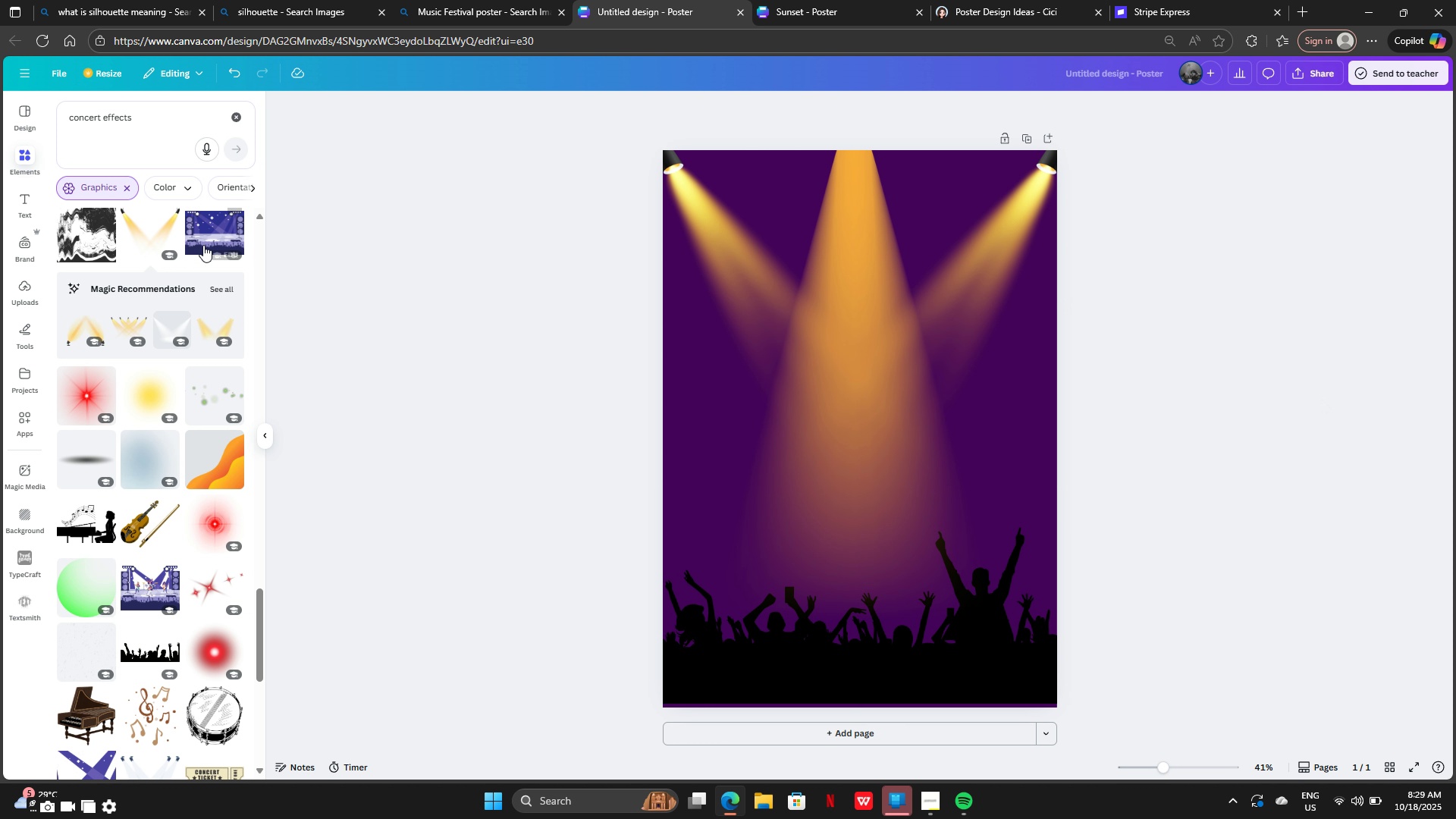 
scroll: coordinate [212, 516], scroll_direction: down, amount: 12.0
 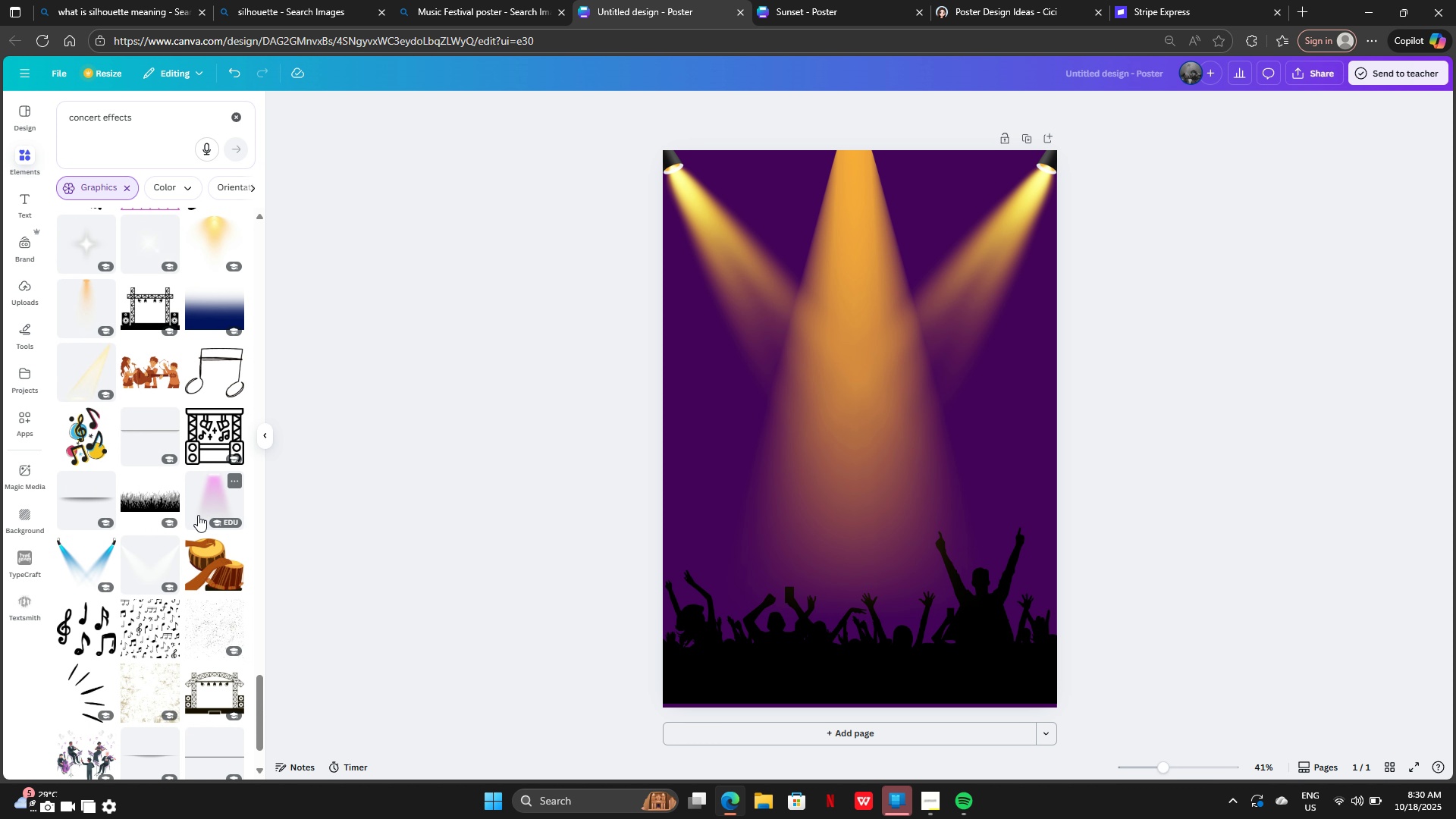 
left_click([148, 507])
 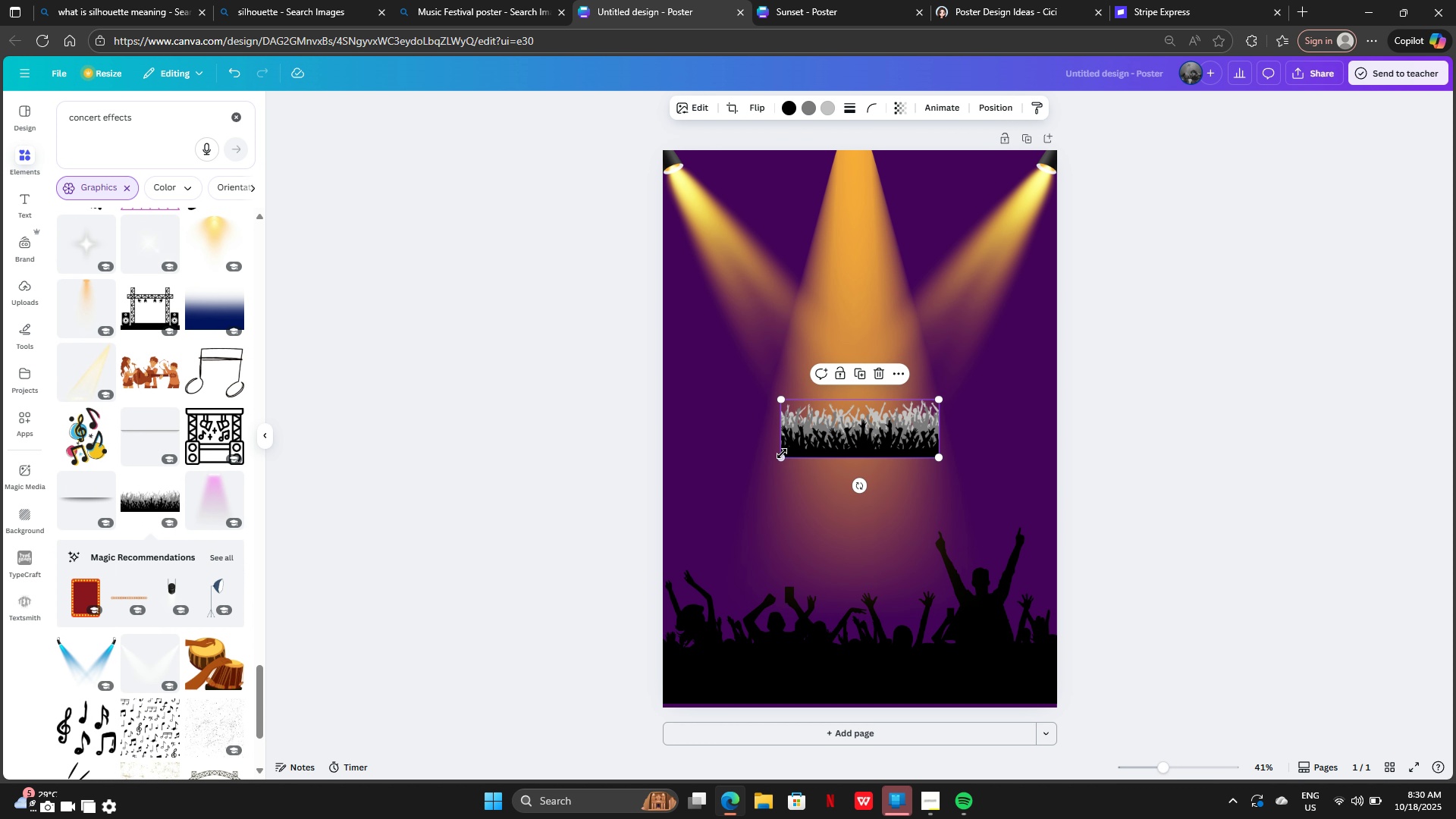 
left_click_drag(start_coordinate=[778, 457], to_coordinate=[527, 686])
 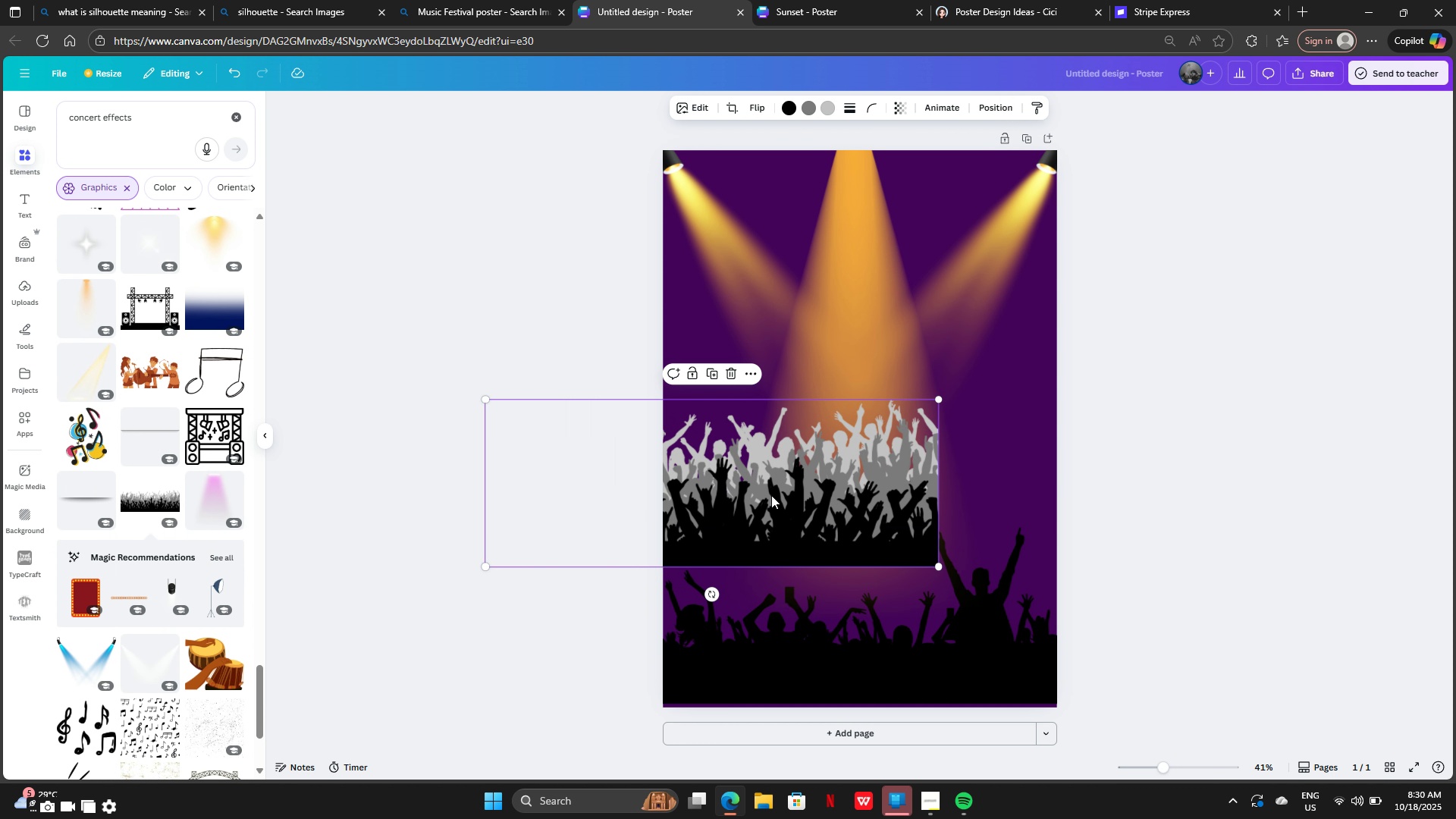 
left_click_drag(start_coordinate=[771, 495], to_coordinate=[914, 641])
 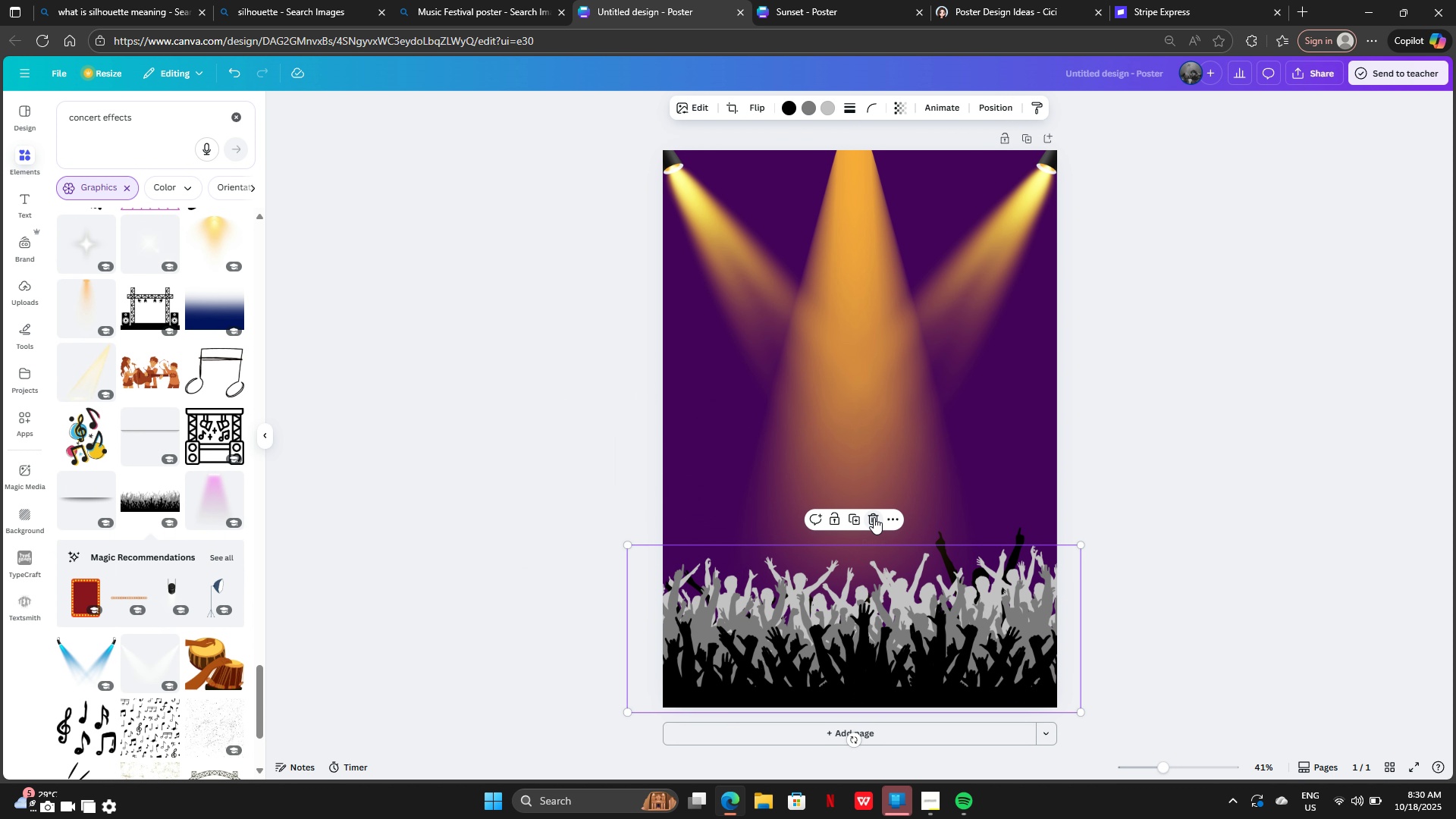 
left_click([874, 517])
 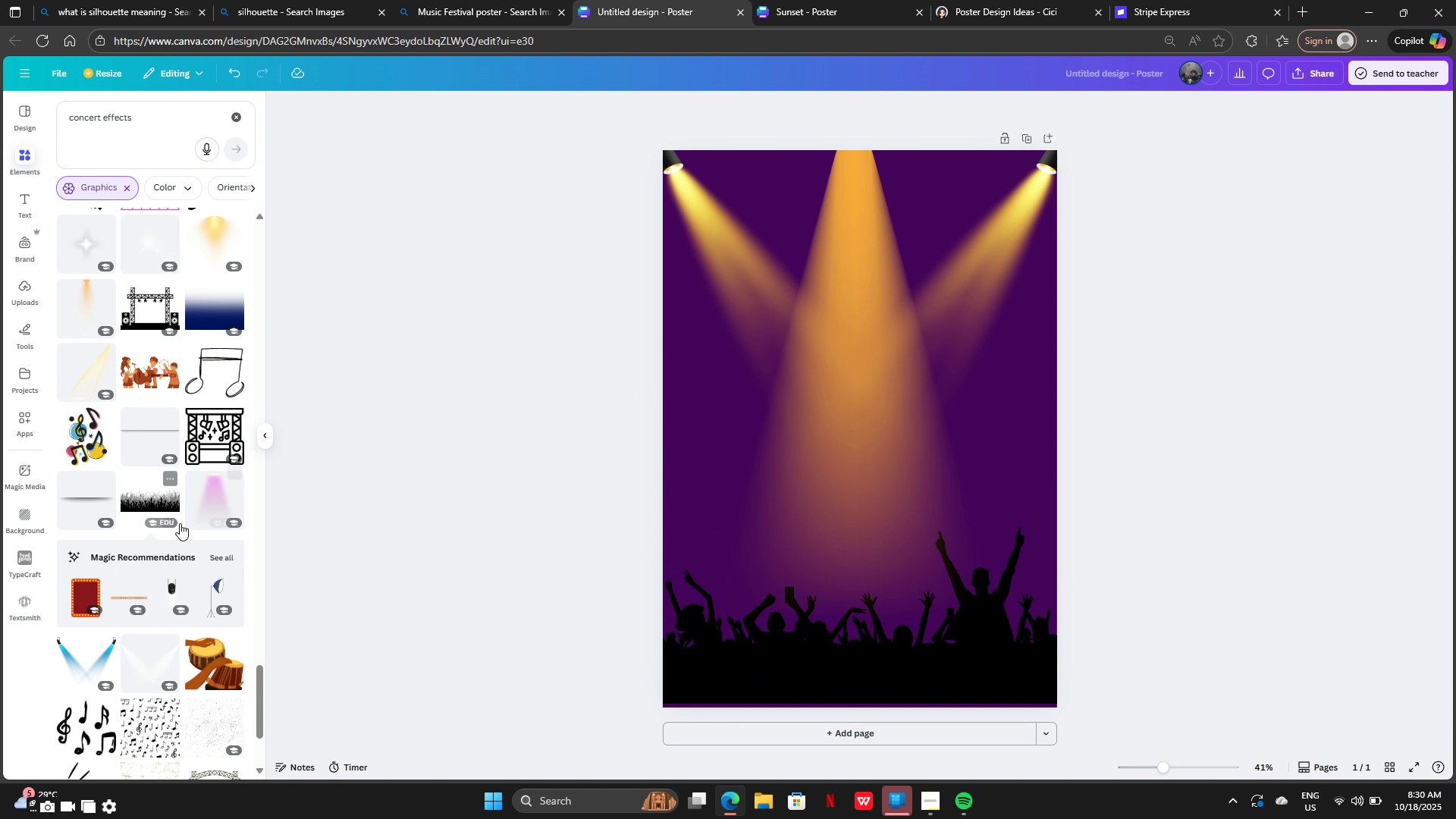 
scroll: coordinate [179, 522], scroll_direction: down, amount: 4.0
 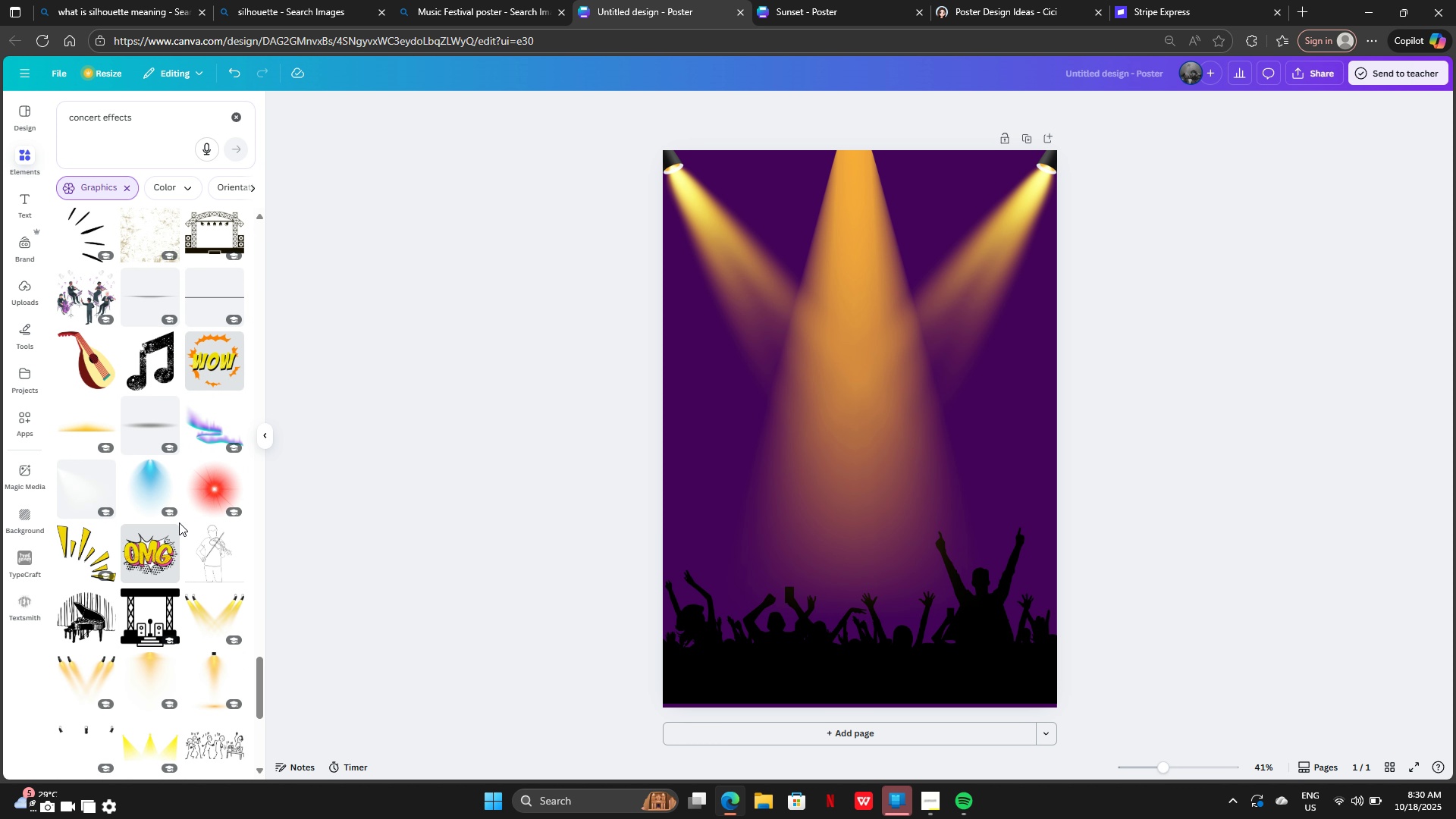 
left_click([202, 428])
 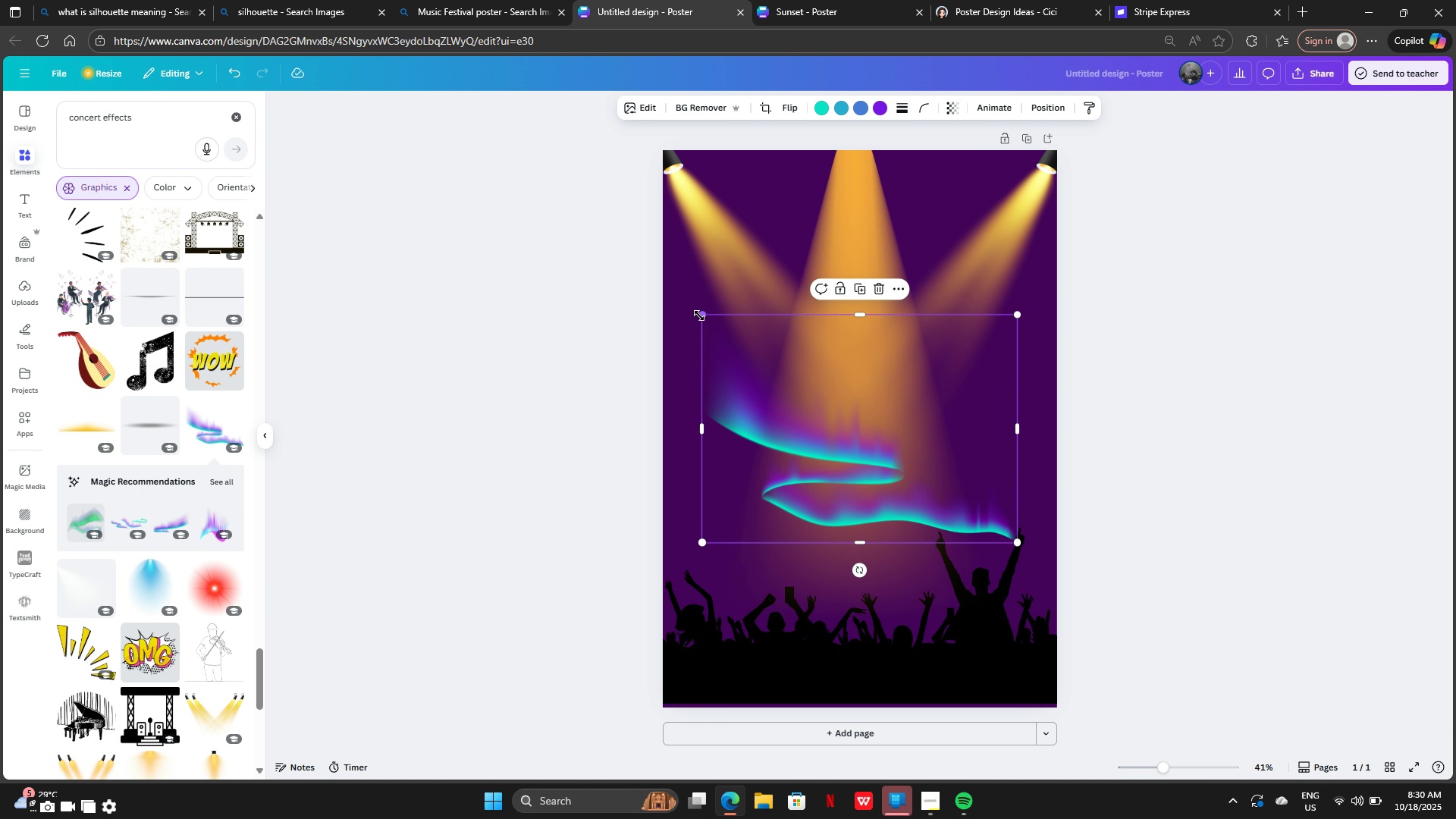 
left_click_drag(start_coordinate=[699, 315], to_coordinate=[459, 296])
 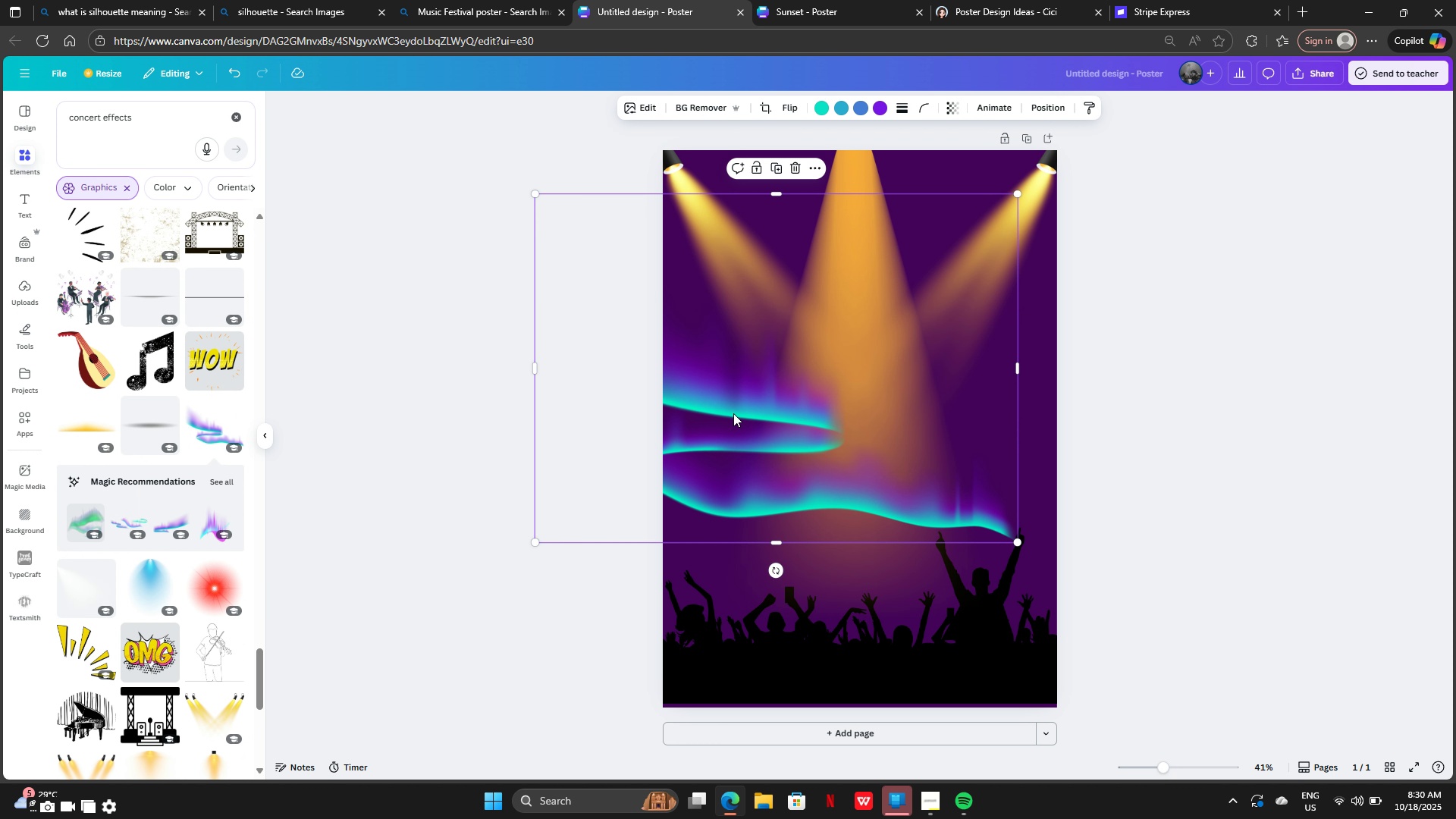 
left_click_drag(start_coordinate=[733, 413], to_coordinate=[812, 331])
 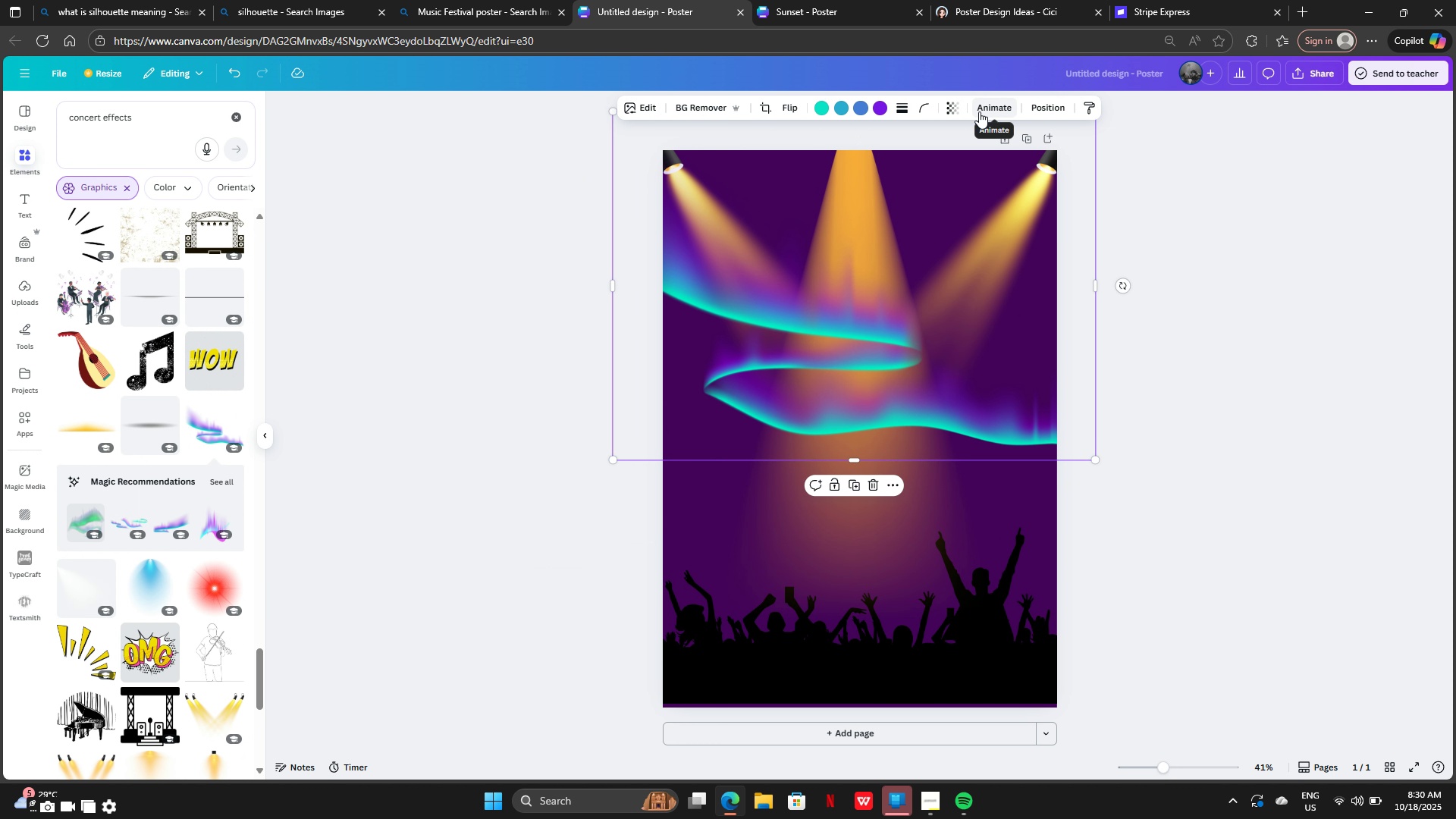 
left_click([979, 111])
 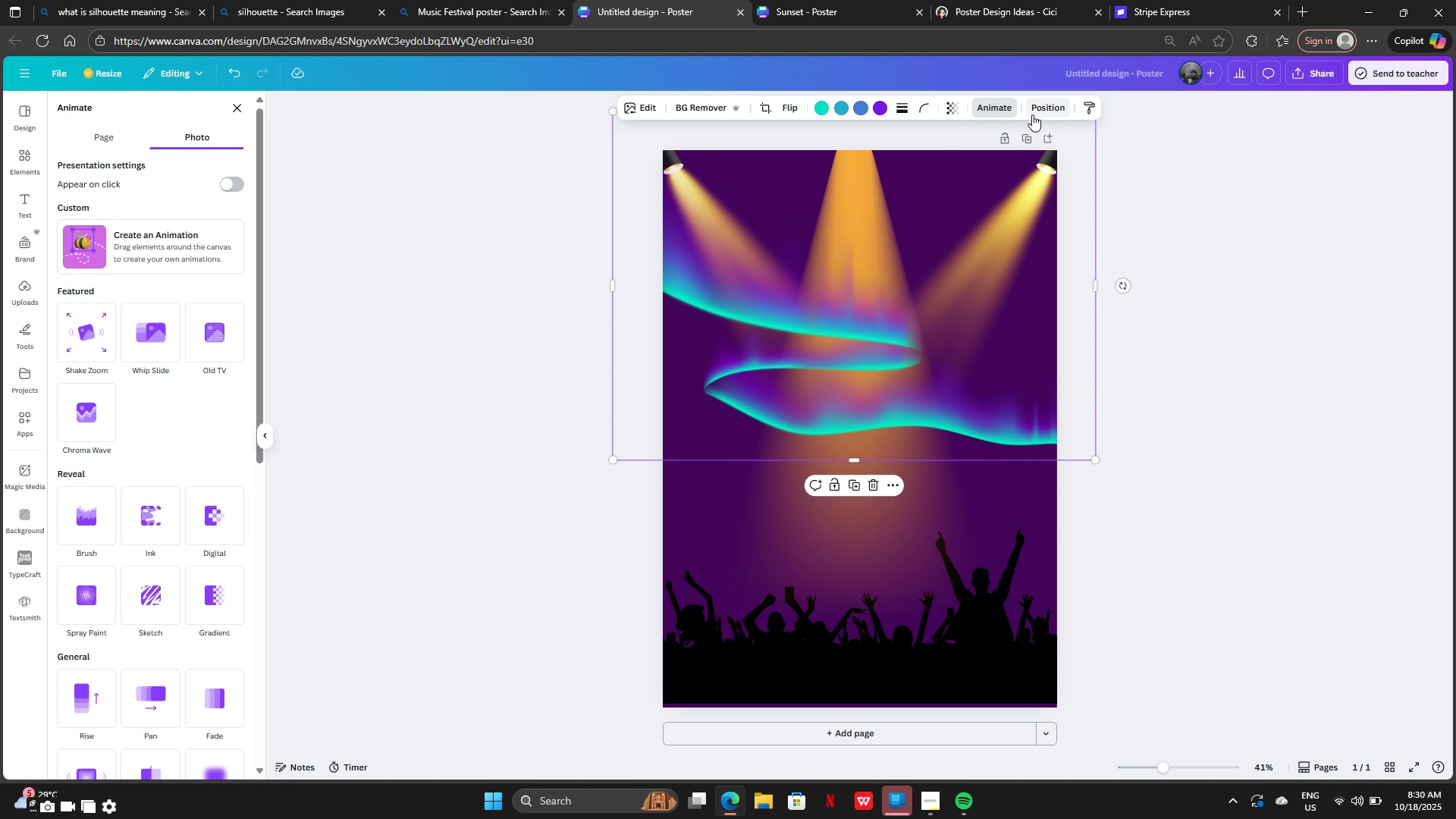 
left_click([1032, 115])
 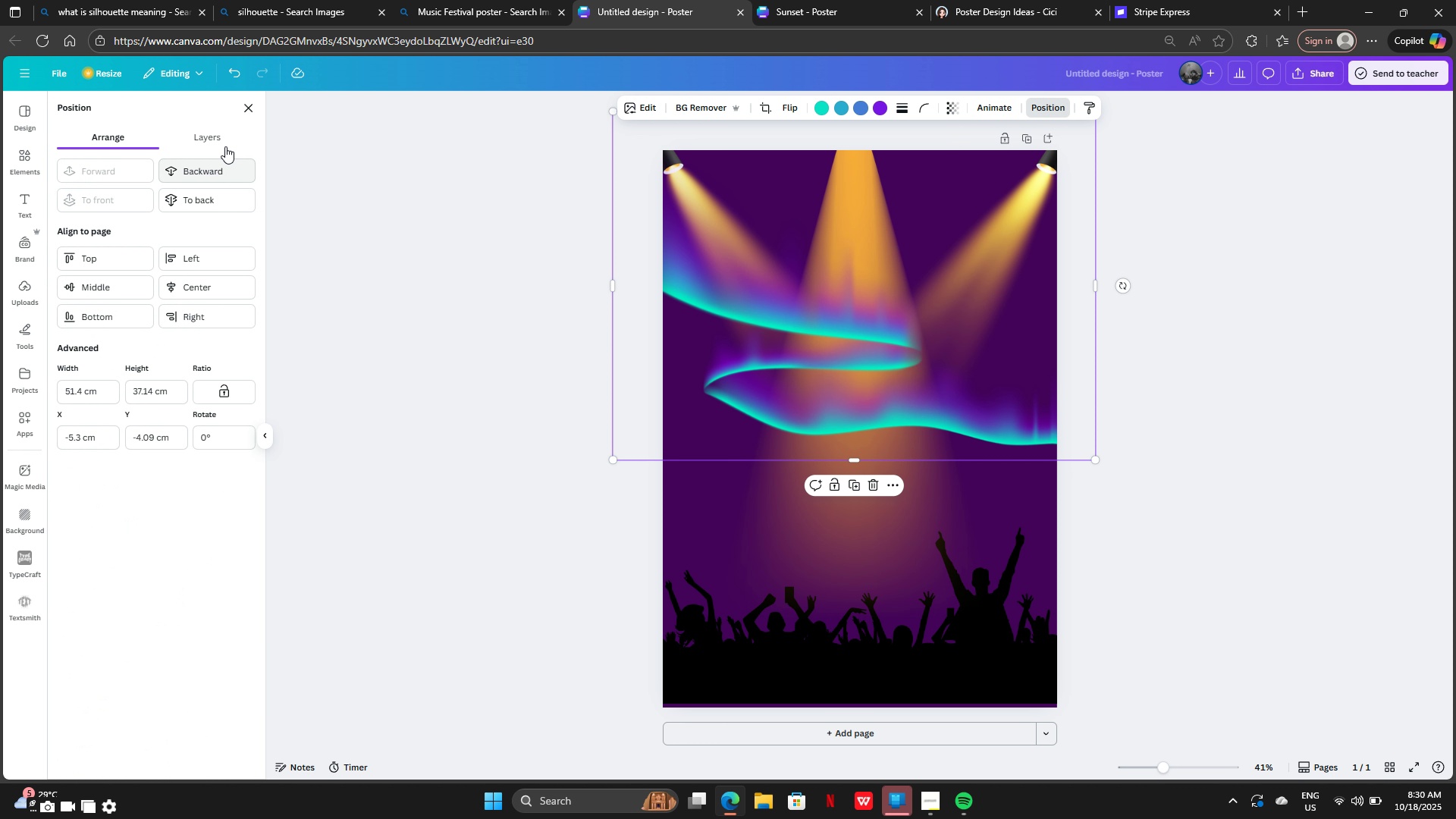 
left_click([217, 135])
 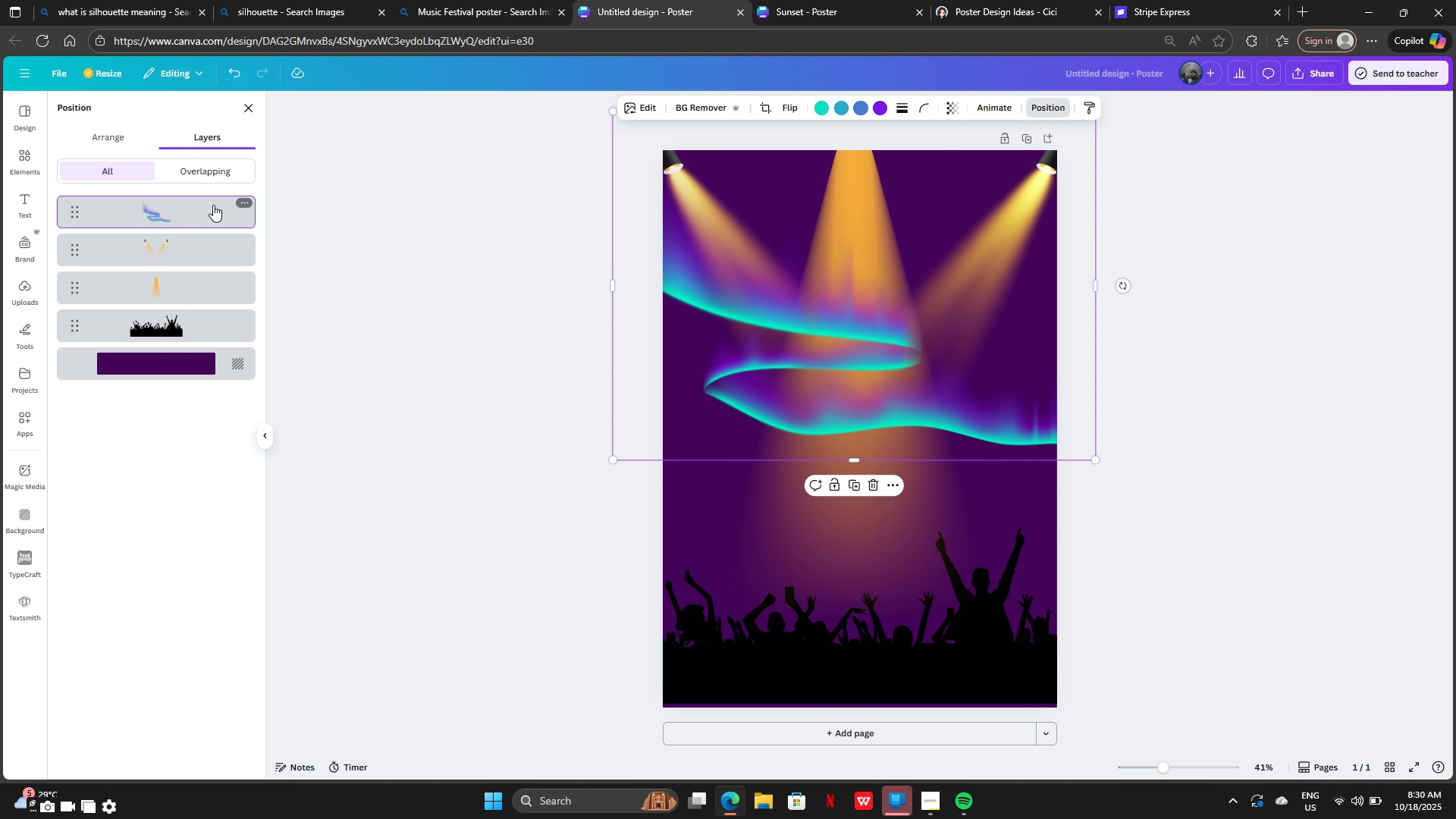 
left_click_drag(start_coordinate=[213, 206], to_coordinate=[210, 295])
 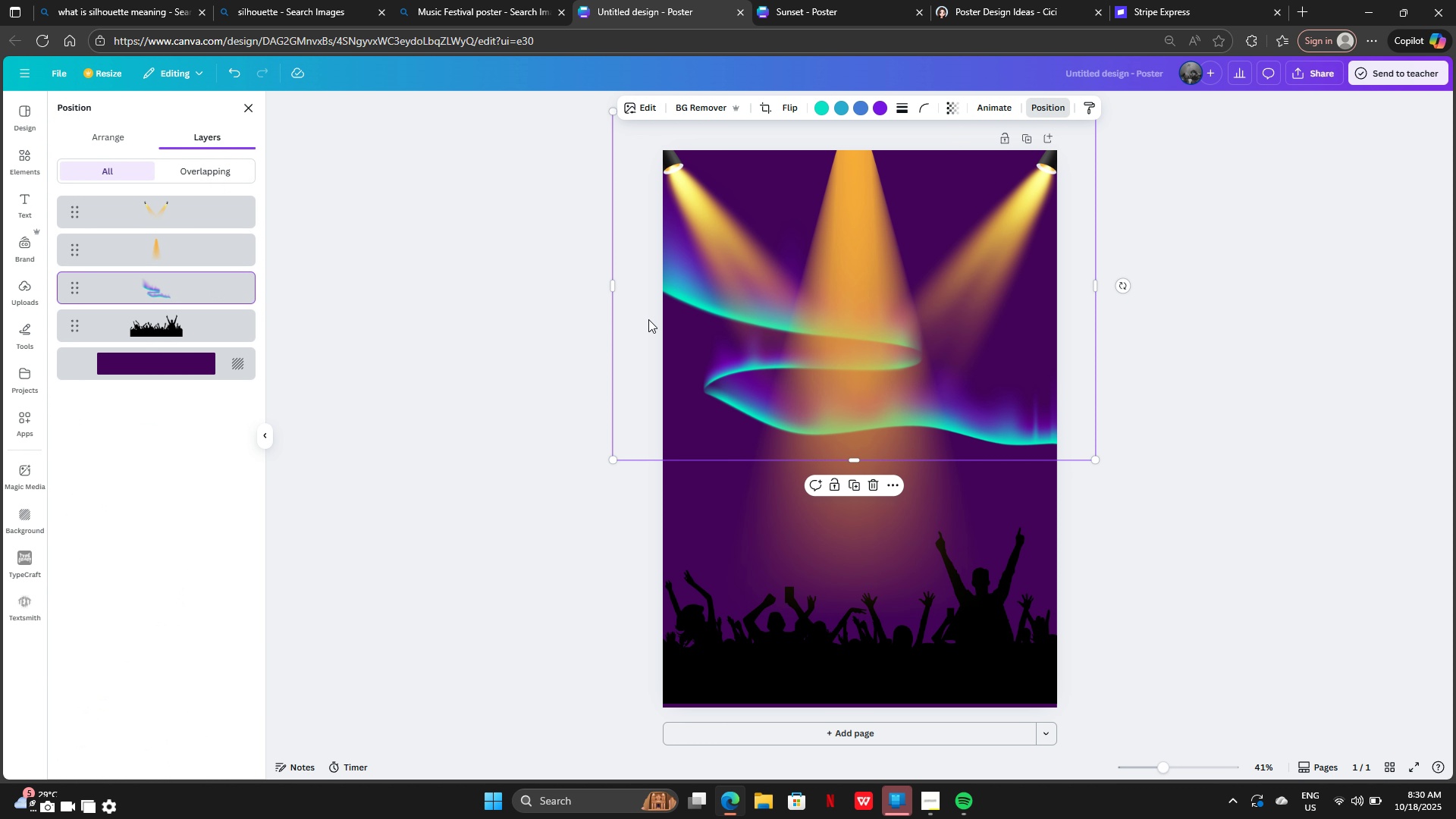 
left_click_drag(start_coordinate=[656, 334], to_coordinate=[625, 500])
 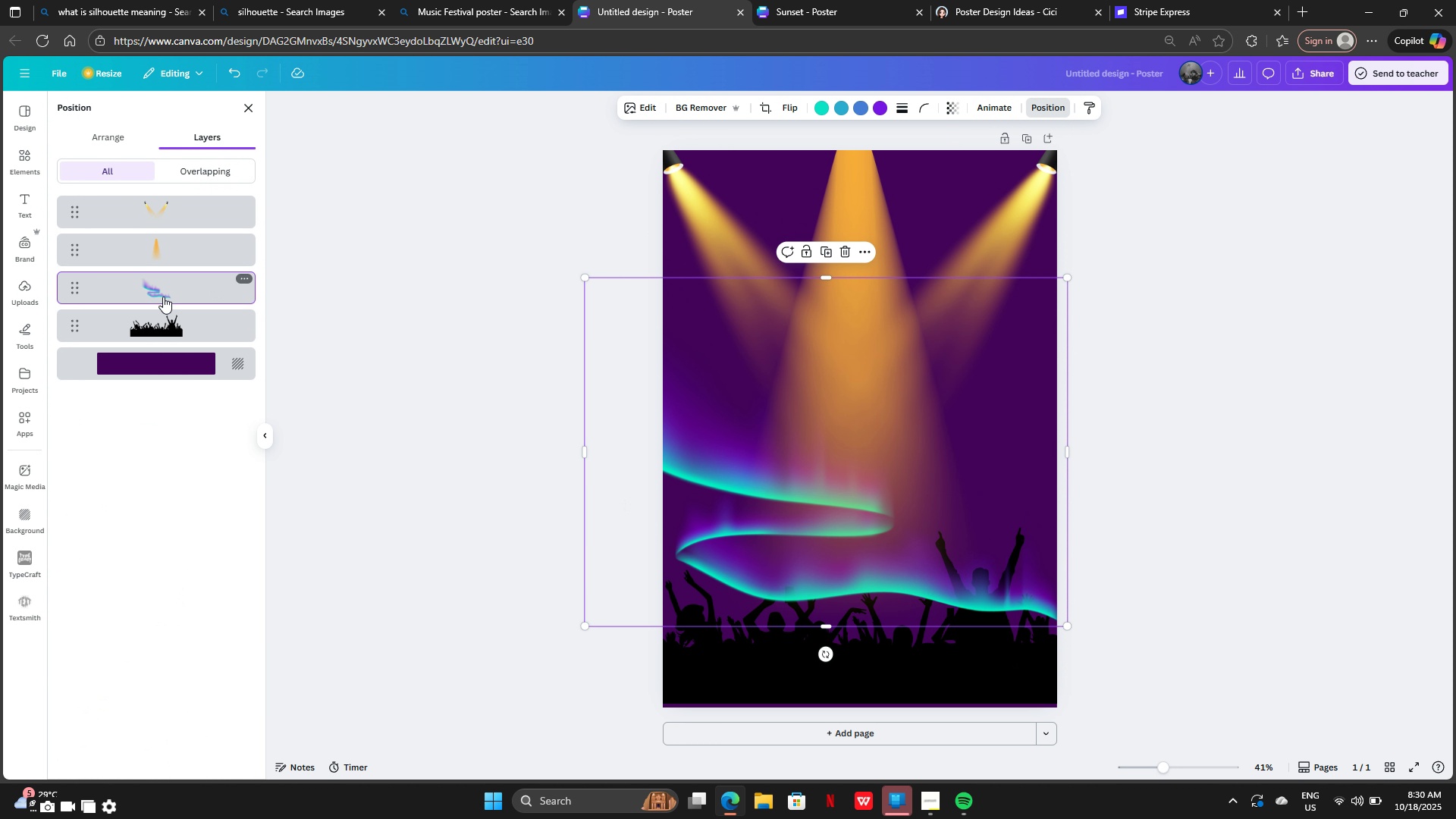 
left_click_drag(start_coordinate=[163, 293], to_coordinate=[155, 347])
 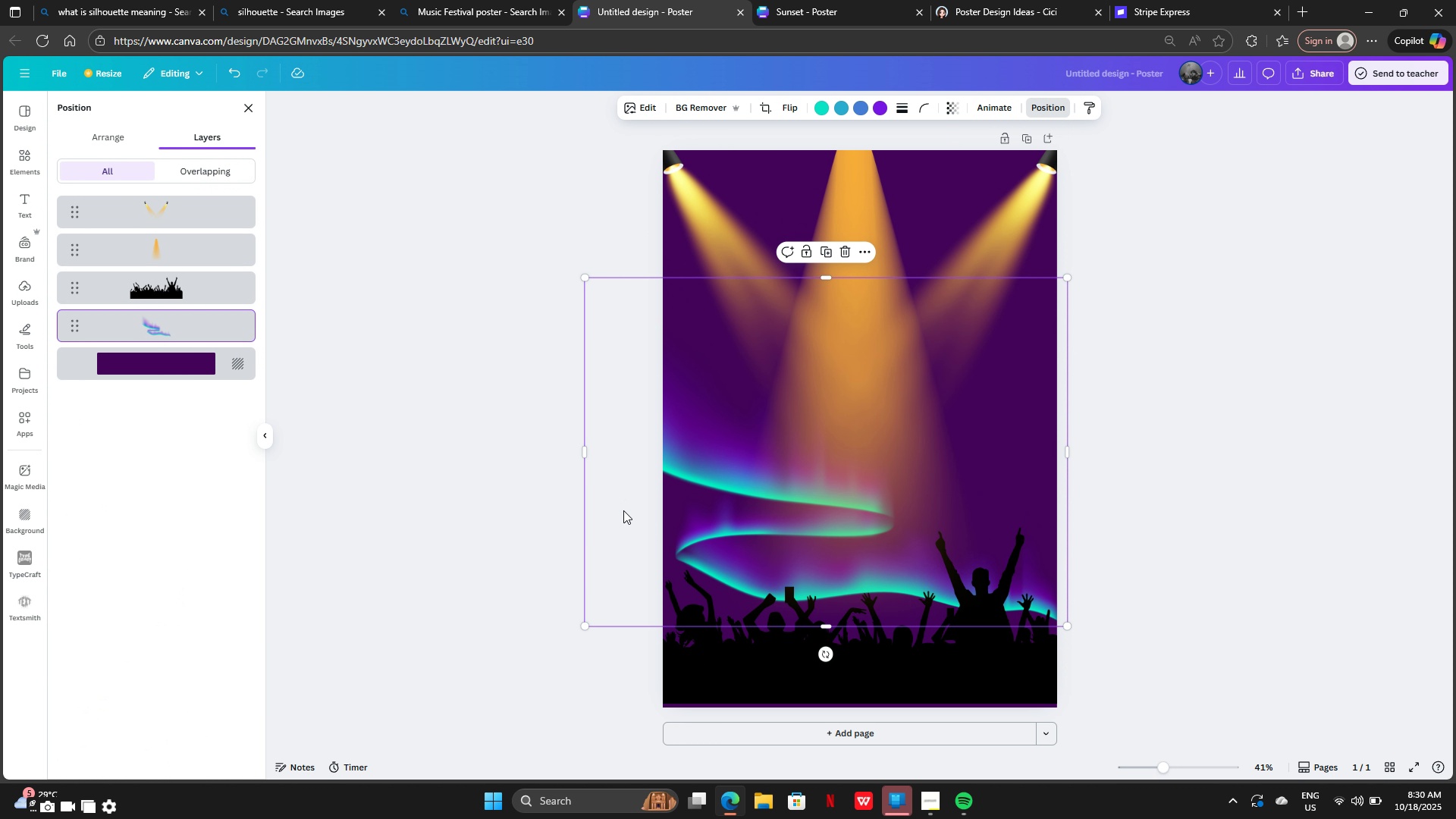 
left_click_drag(start_coordinate=[632, 507], to_coordinate=[604, 542])
 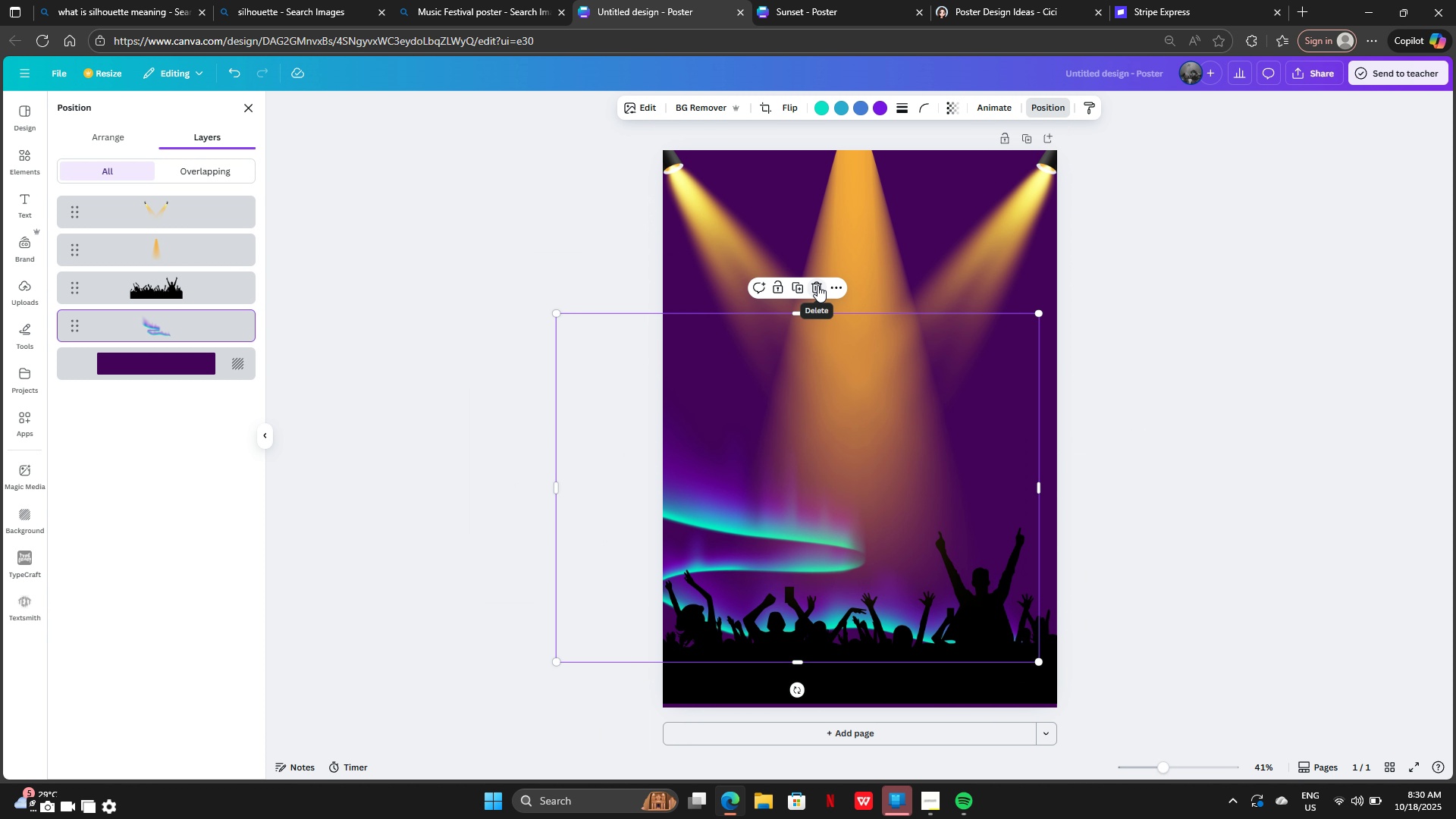 
left_click([817, 285])
 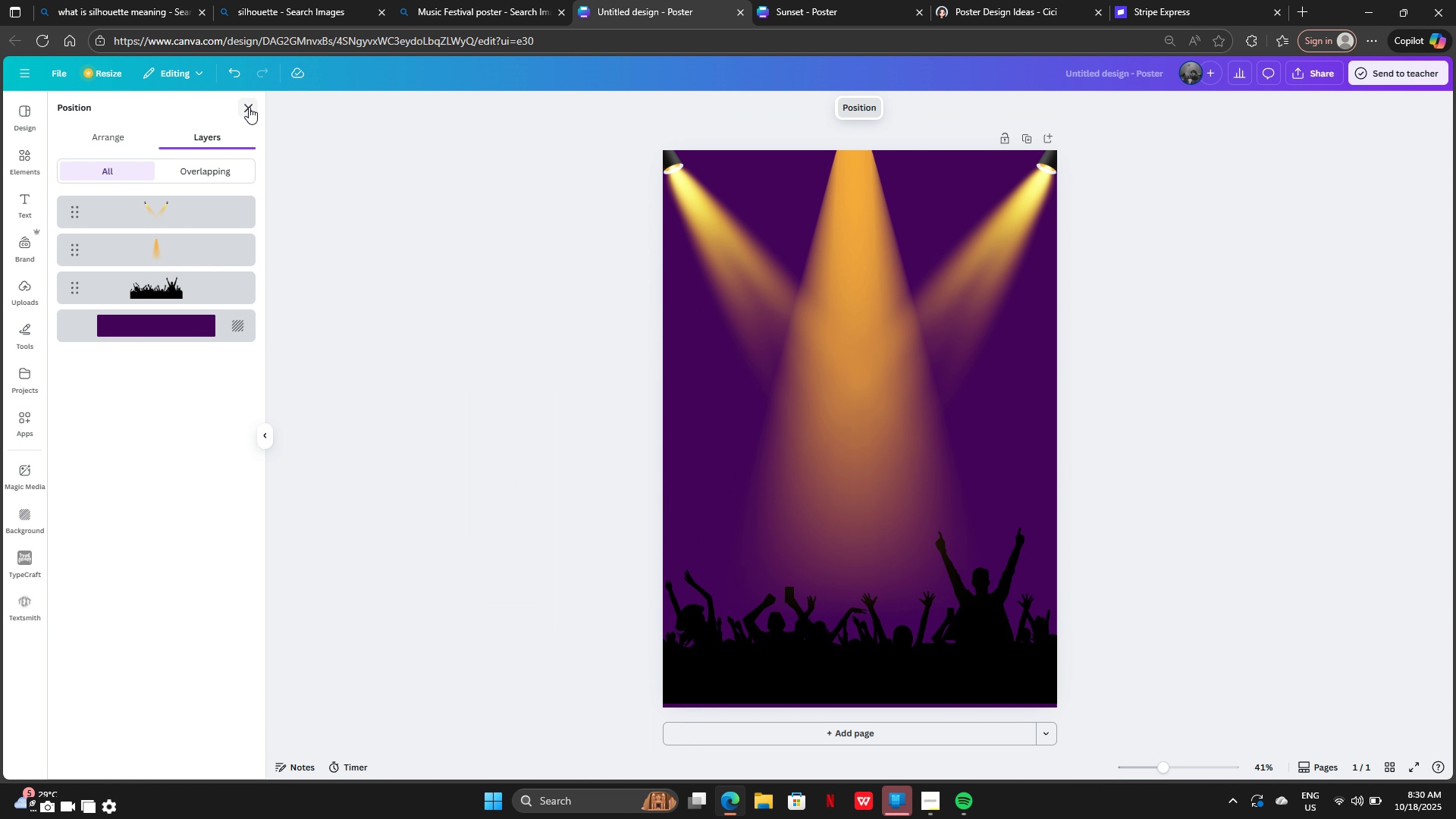 
left_click([249, 111])
 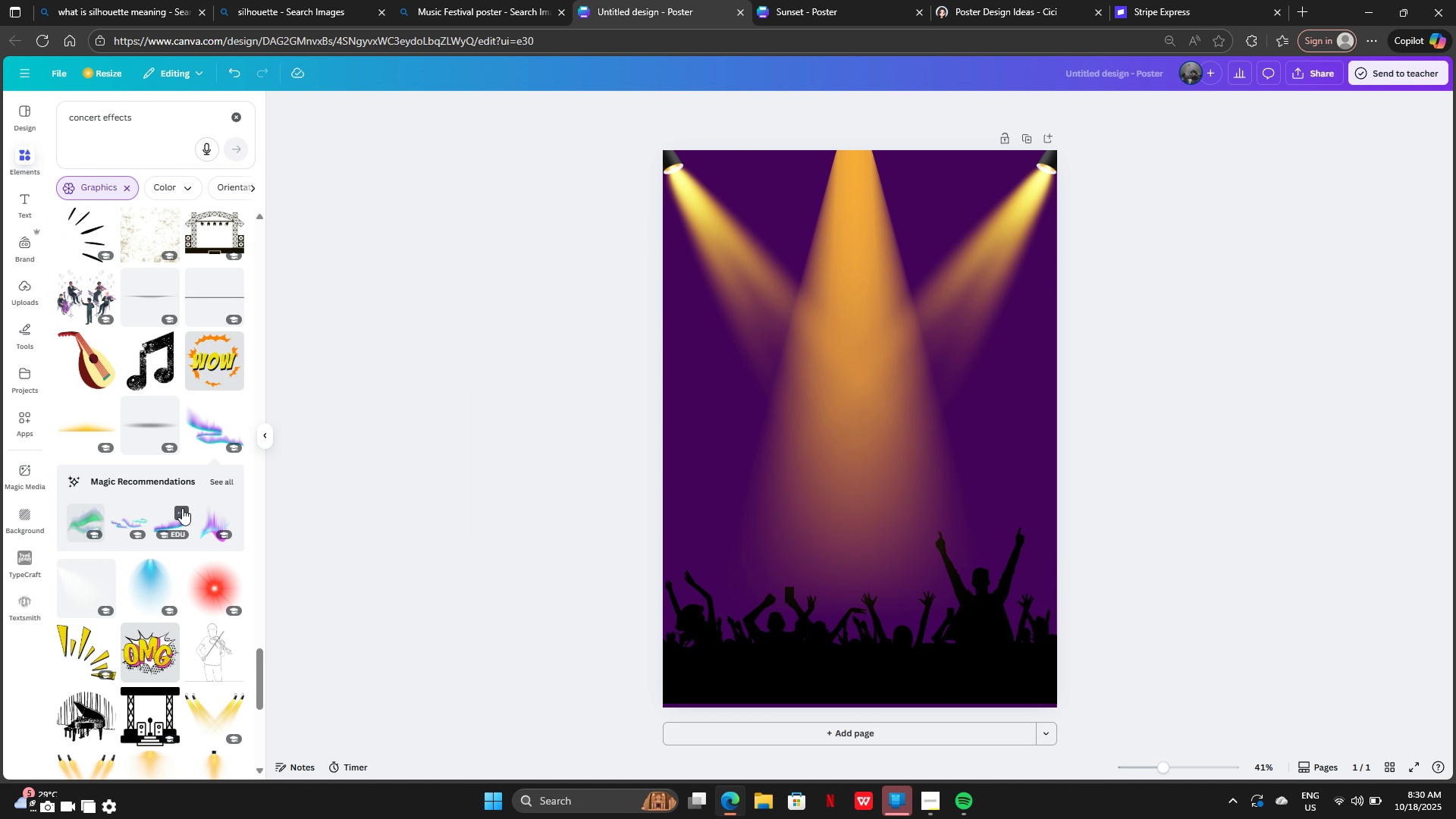 
scroll: coordinate [183, 498], scroll_direction: down, amount: 10.0
 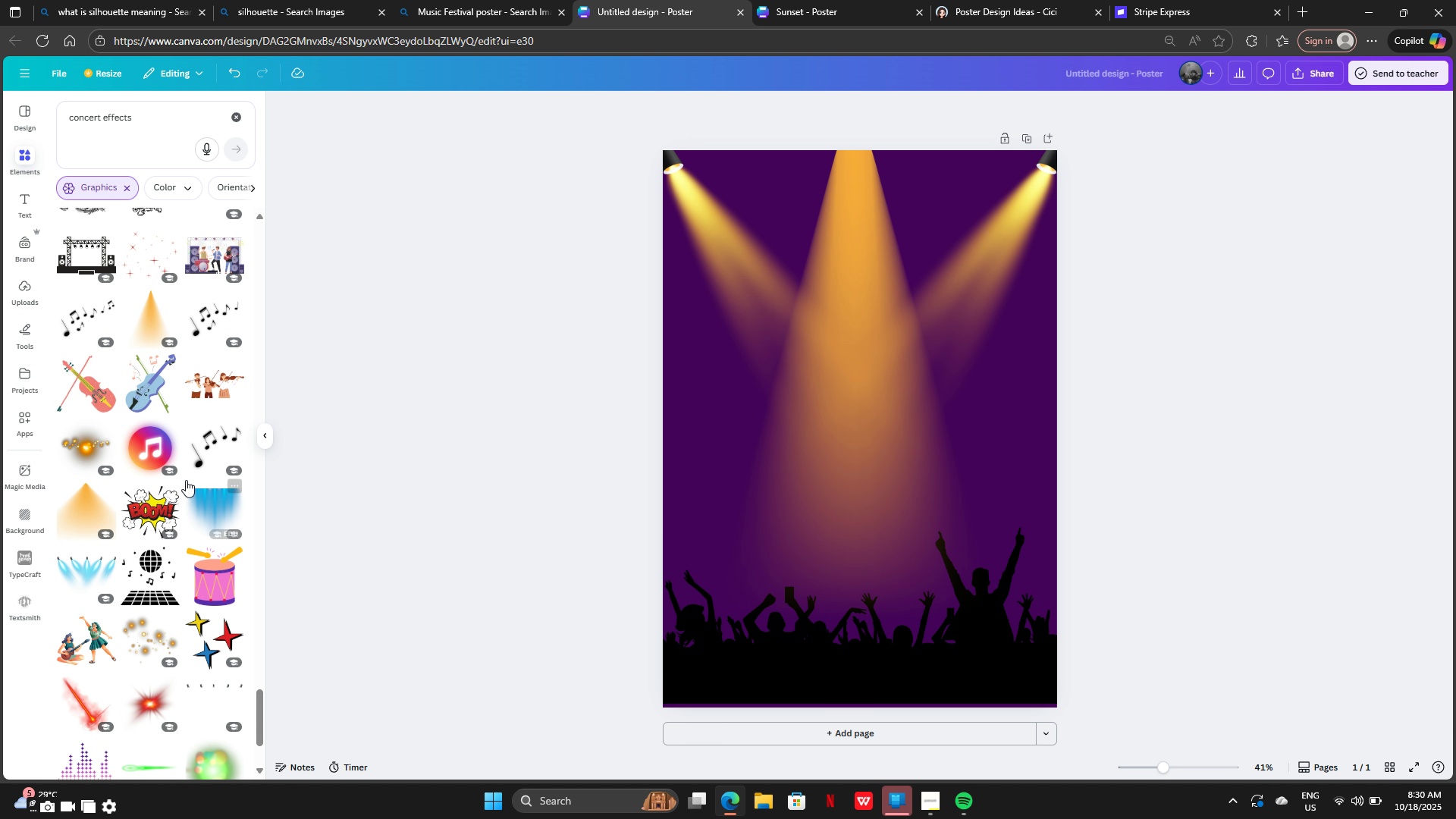 
scroll: coordinate [175, 406], scroll_direction: up, amount: 7.0
 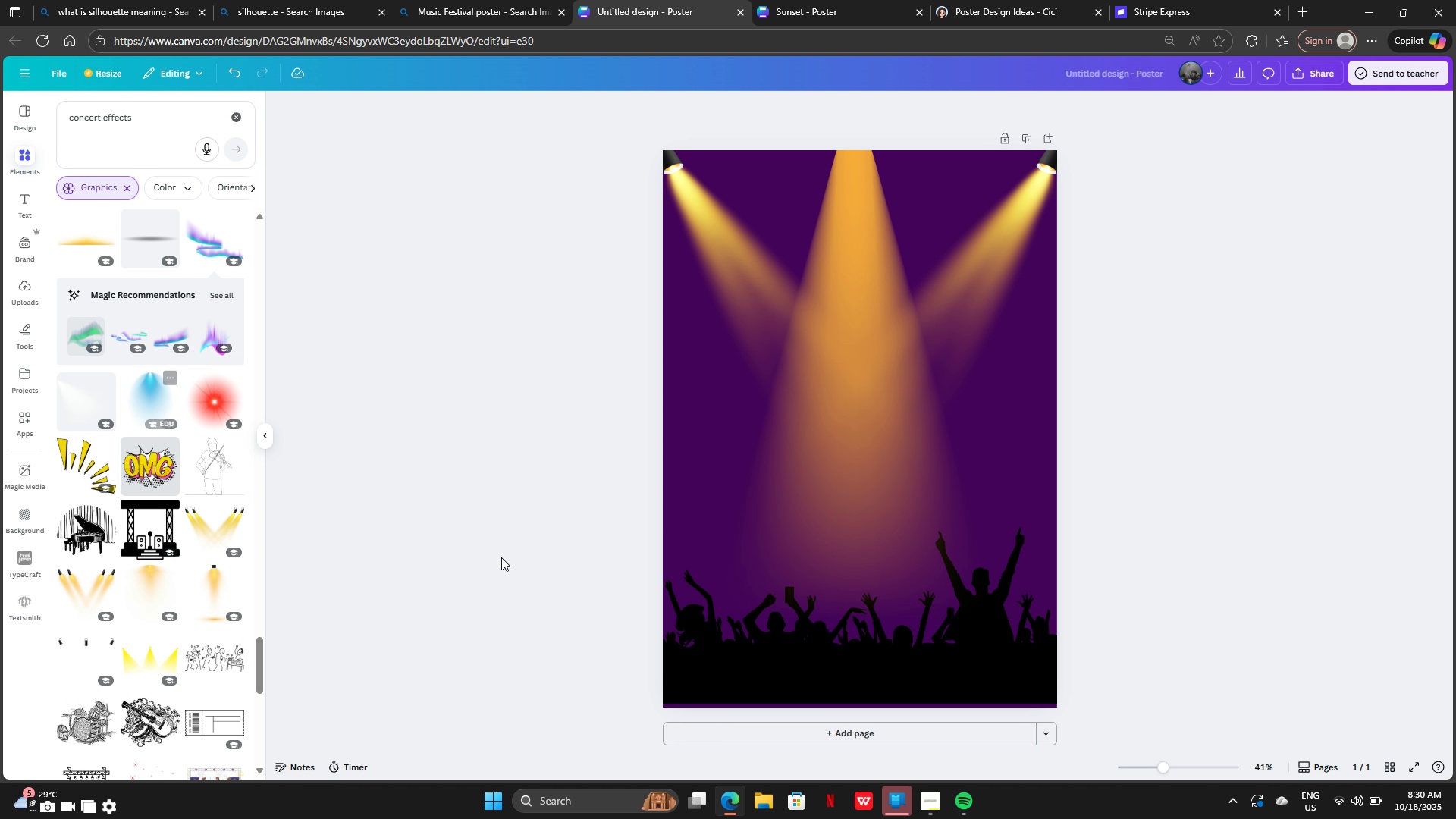 
left_click([795, 657])
 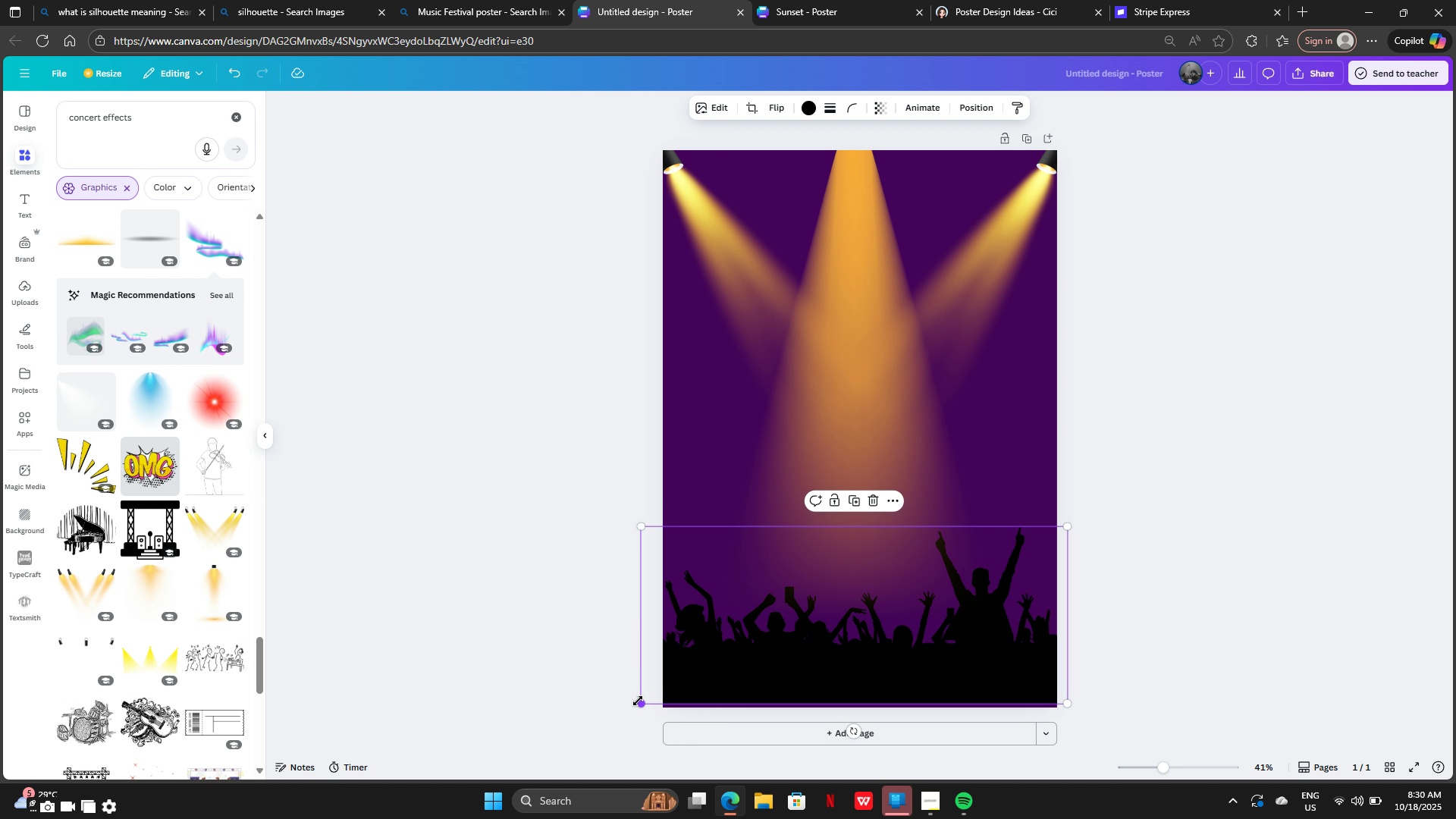 
left_click_drag(start_coordinate=[638, 701], to_coordinate=[631, 708])
 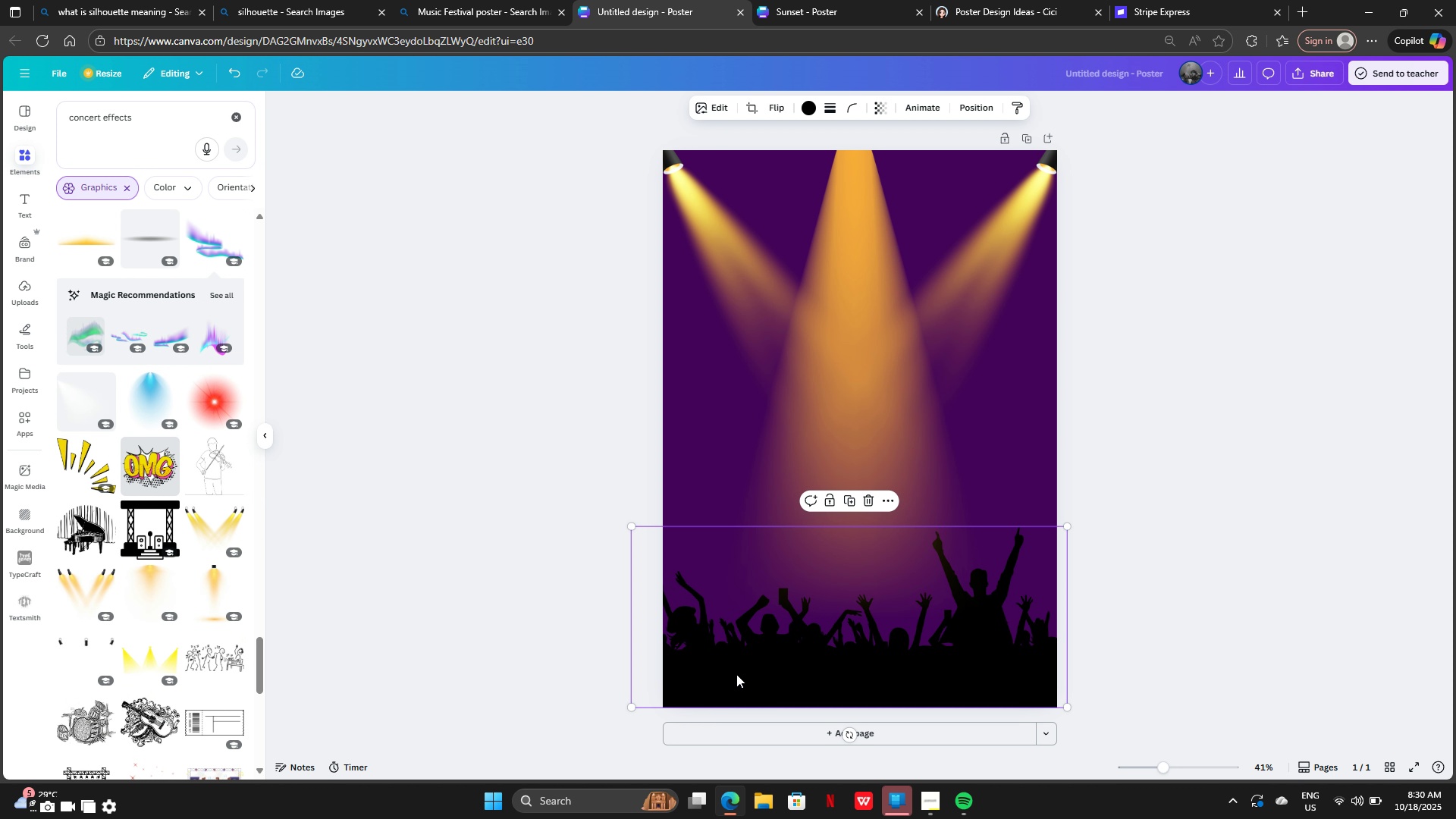 
left_click_drag(start_coordinate=[736, 674], to_coordinate=[733, 675])
 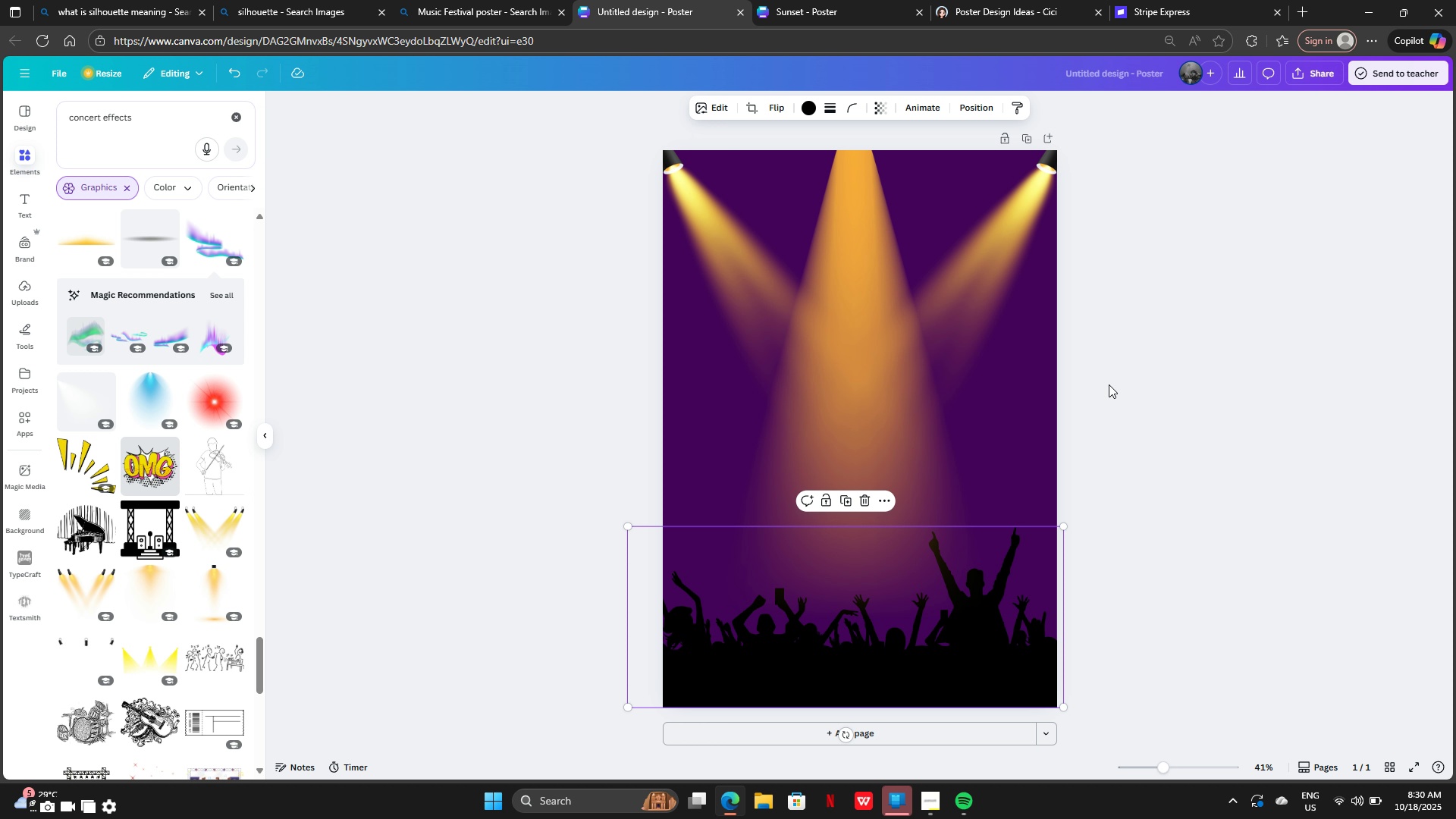 
left_click([1109, 384])
 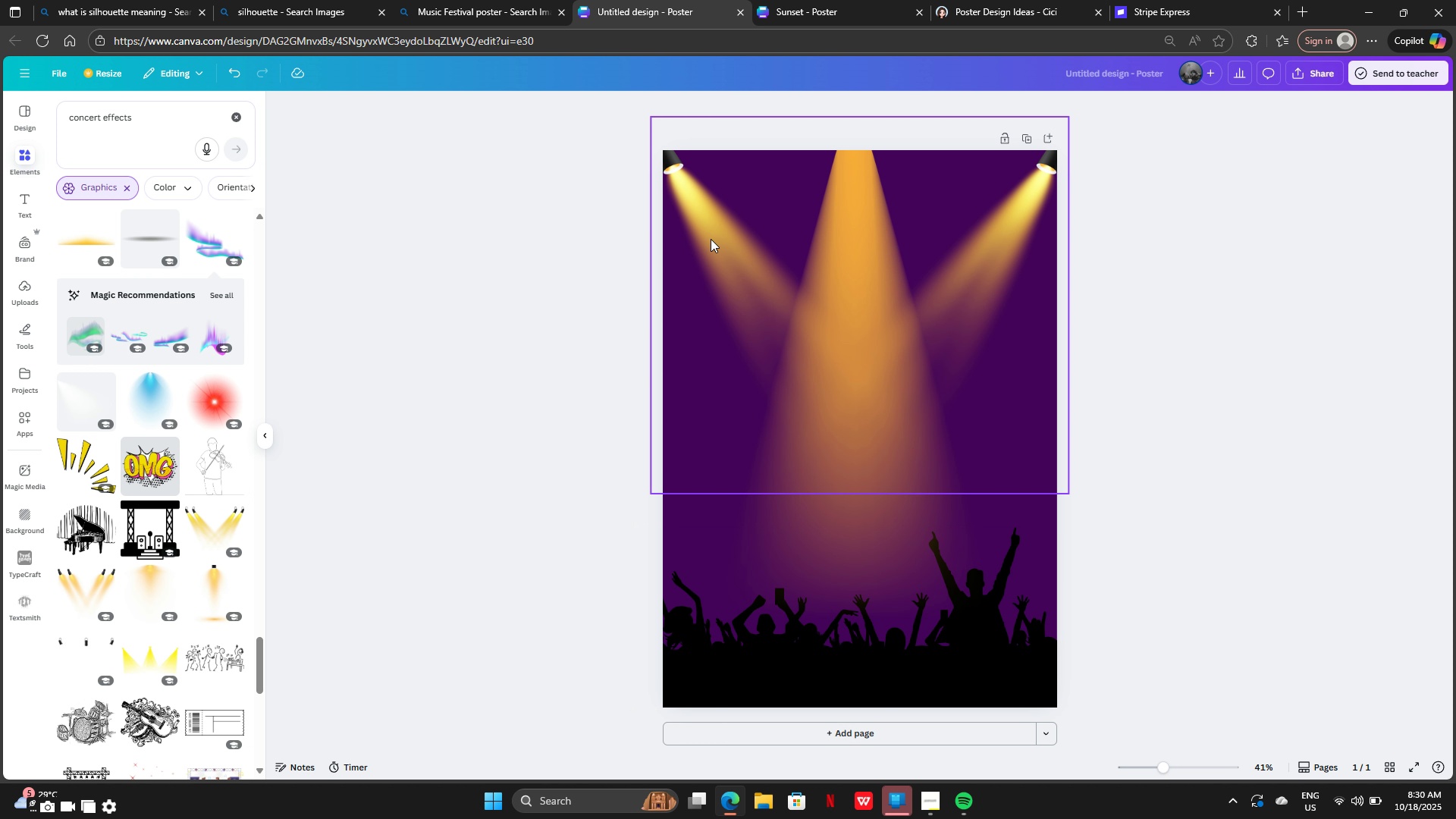 
left_click([710, 232])
 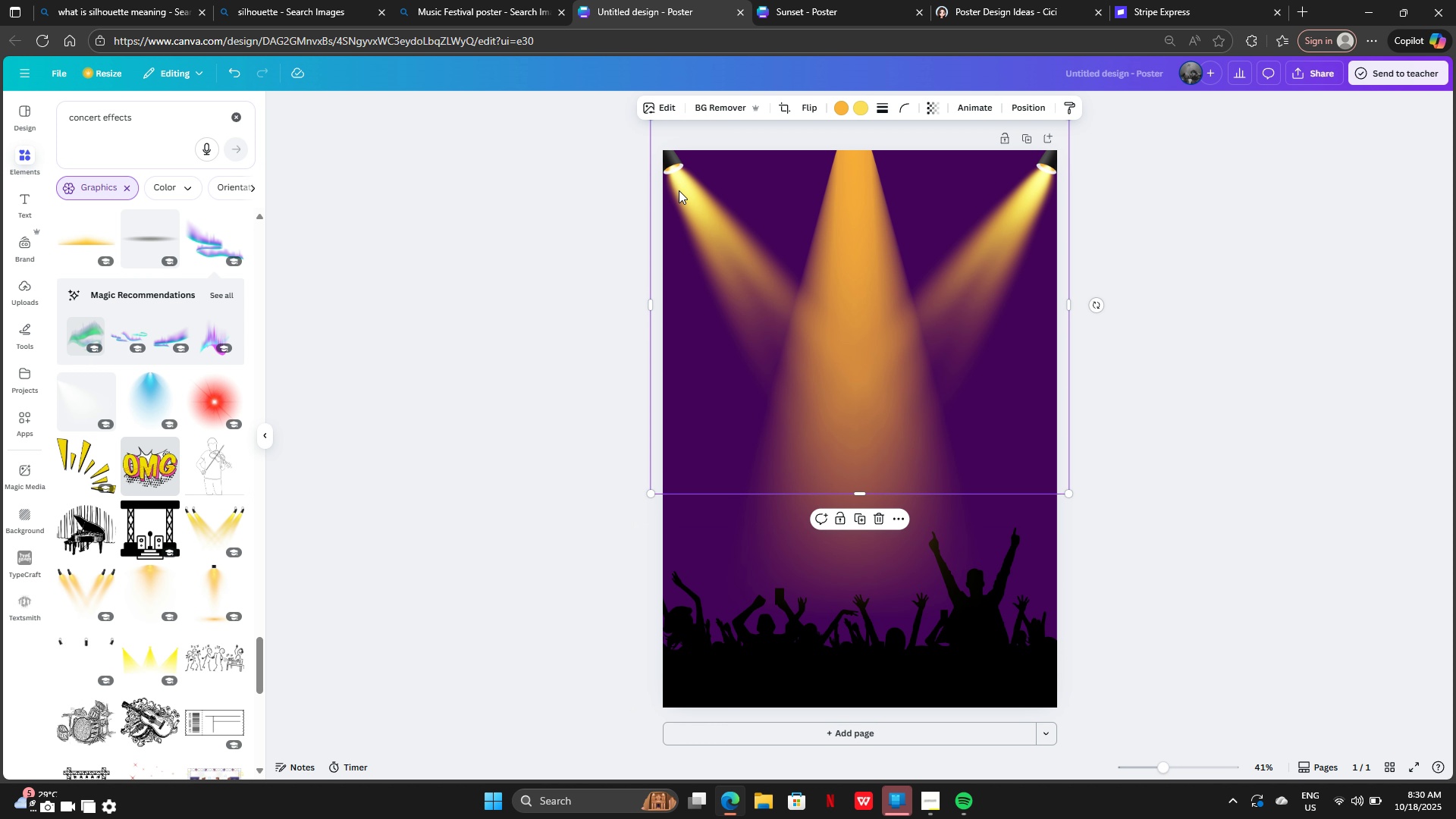 
left_click_drag(start_coordinate=[679, 190], to_coordinate=[666, 306])
 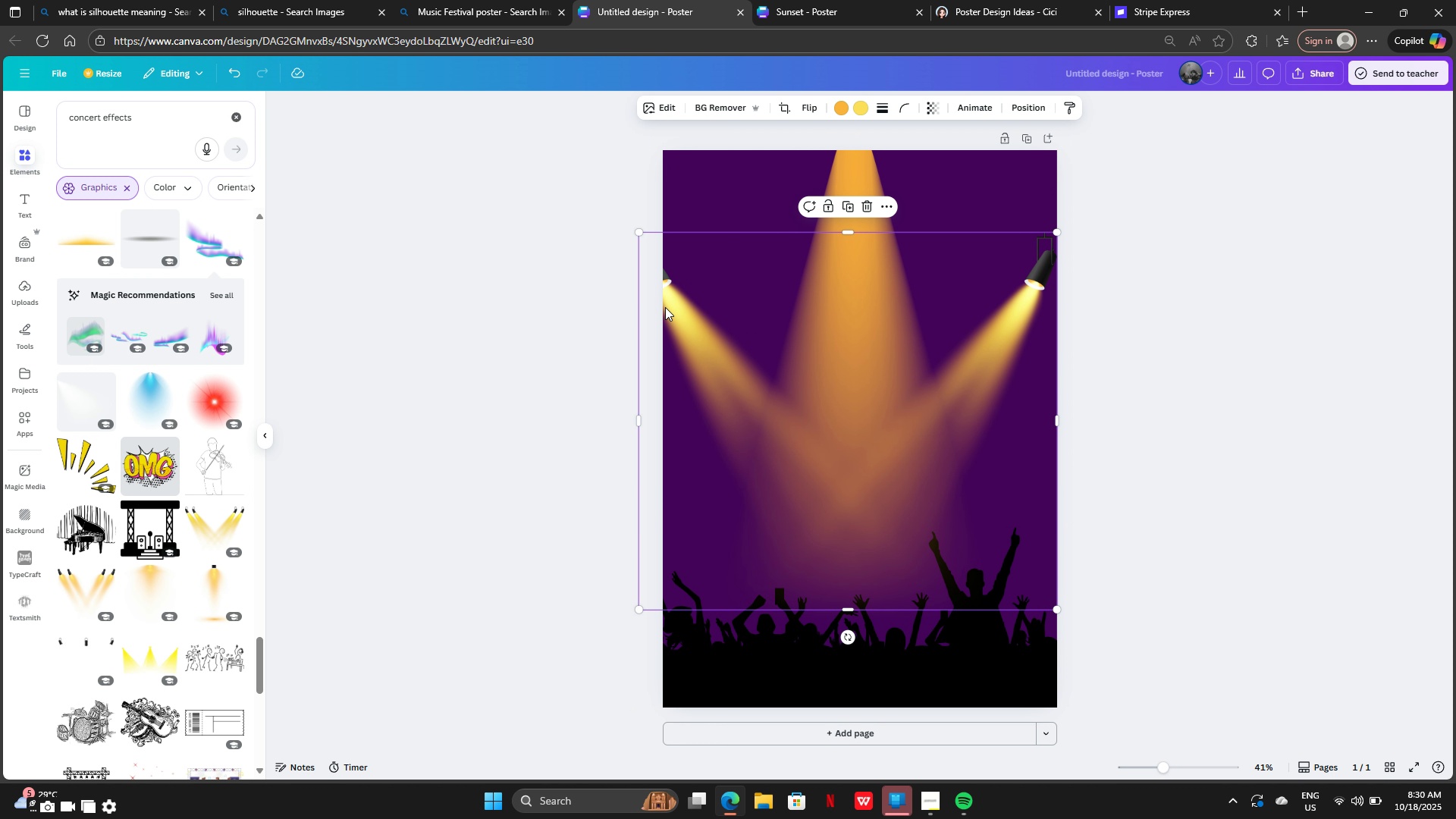 
key(Backspace)
 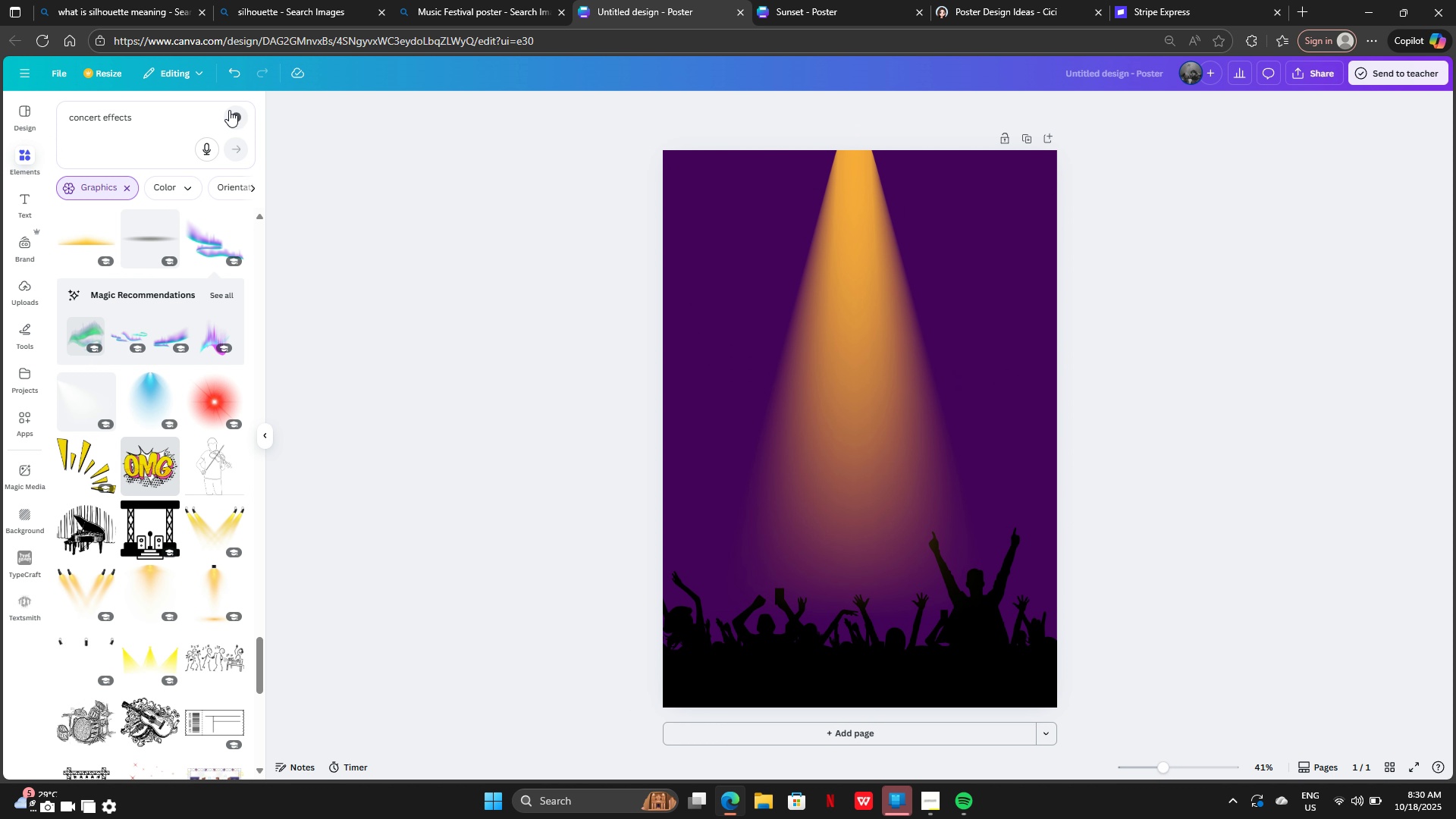 
left_click([236, 112])
 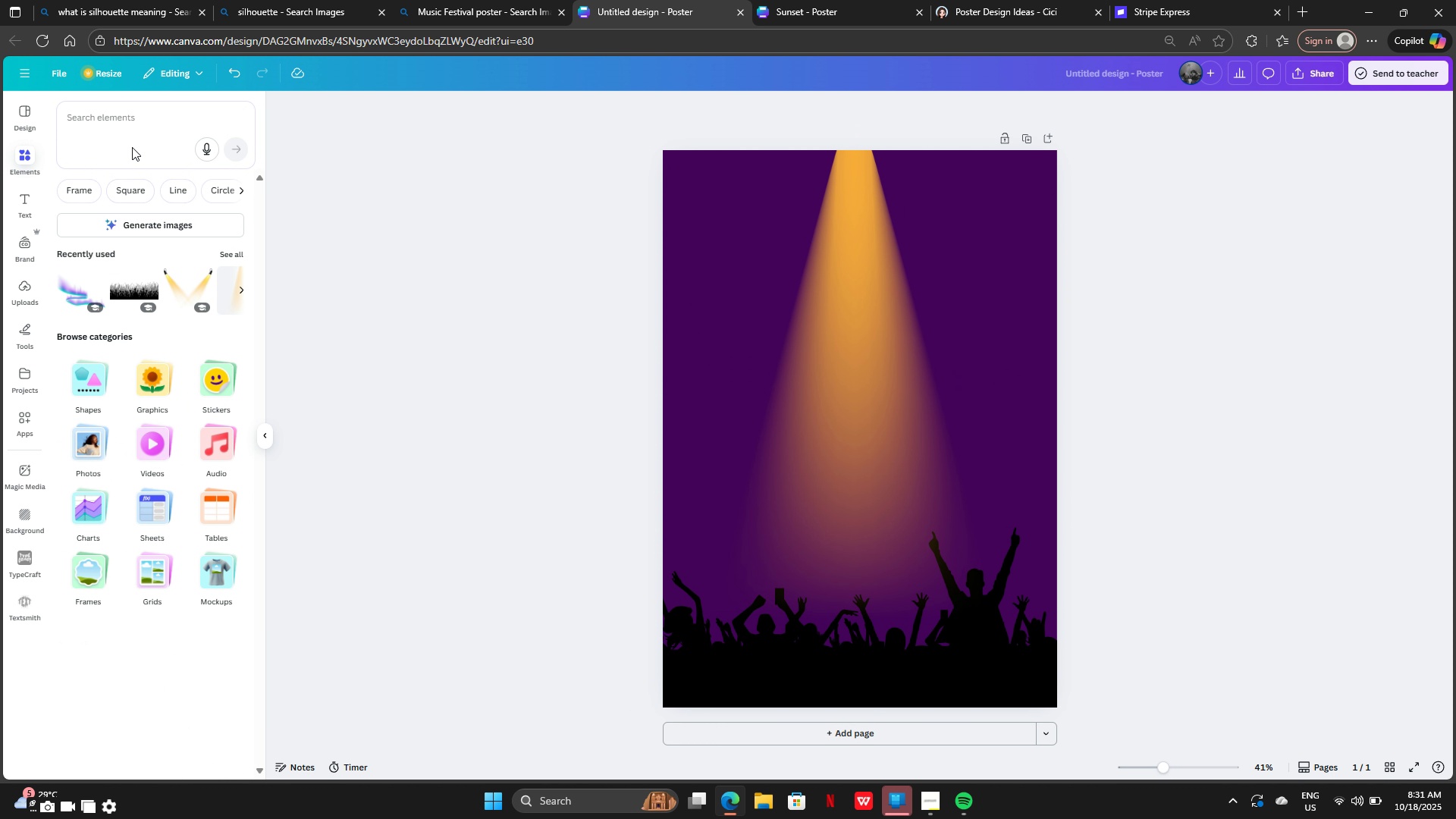 
left_click([132, 145])
 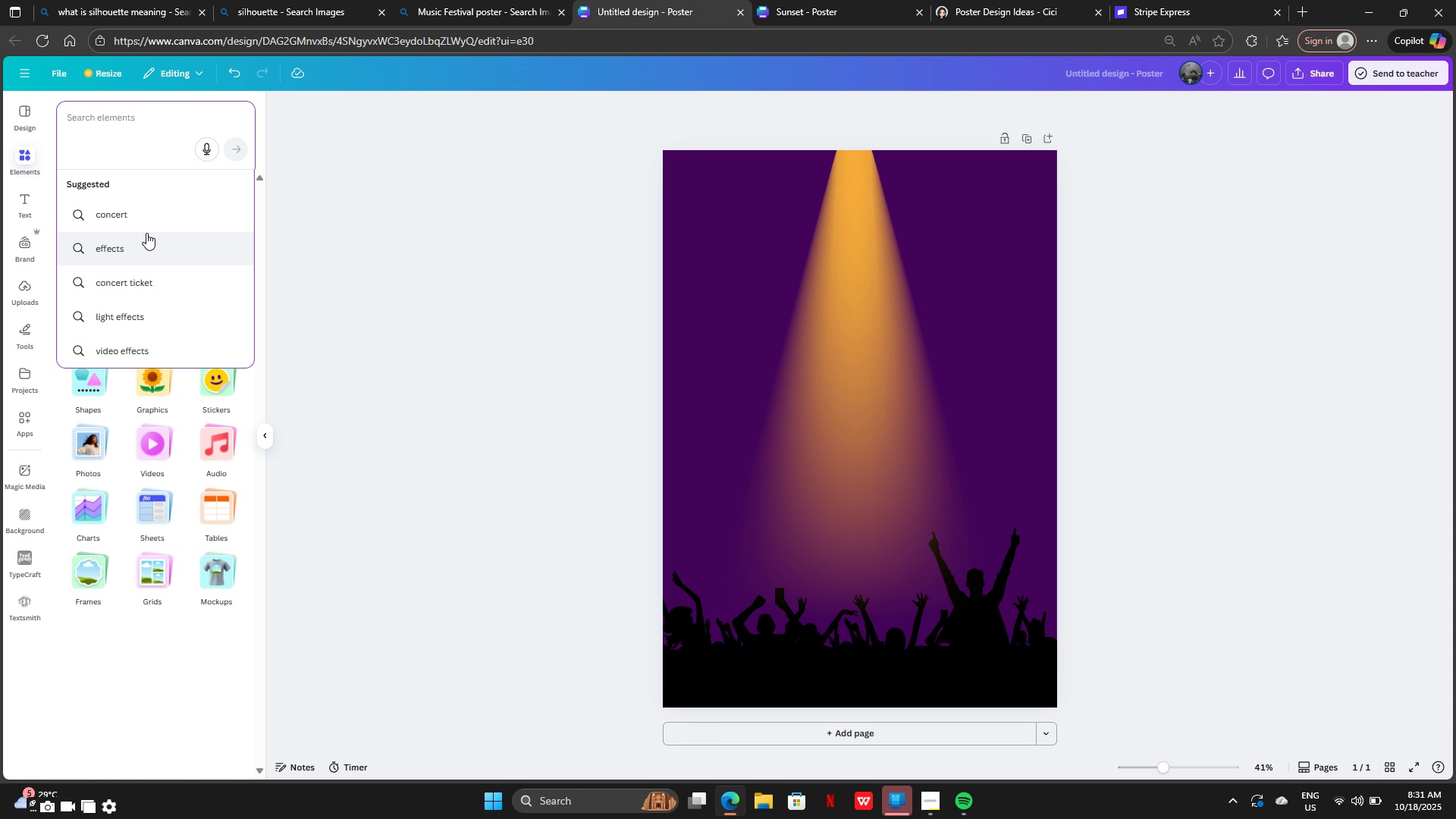 
left_click([148, 224])
 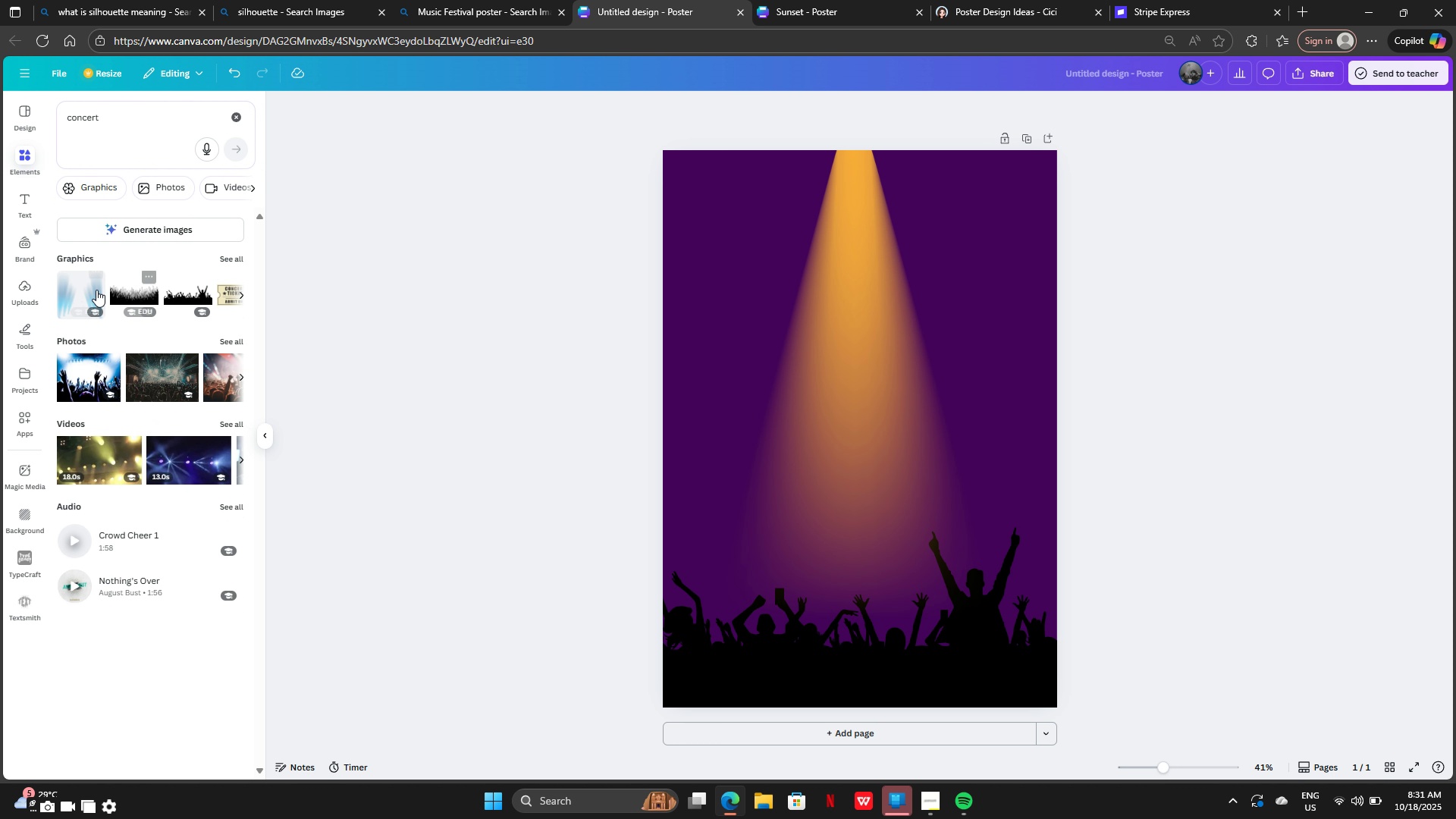 
left_click([83, 293])
 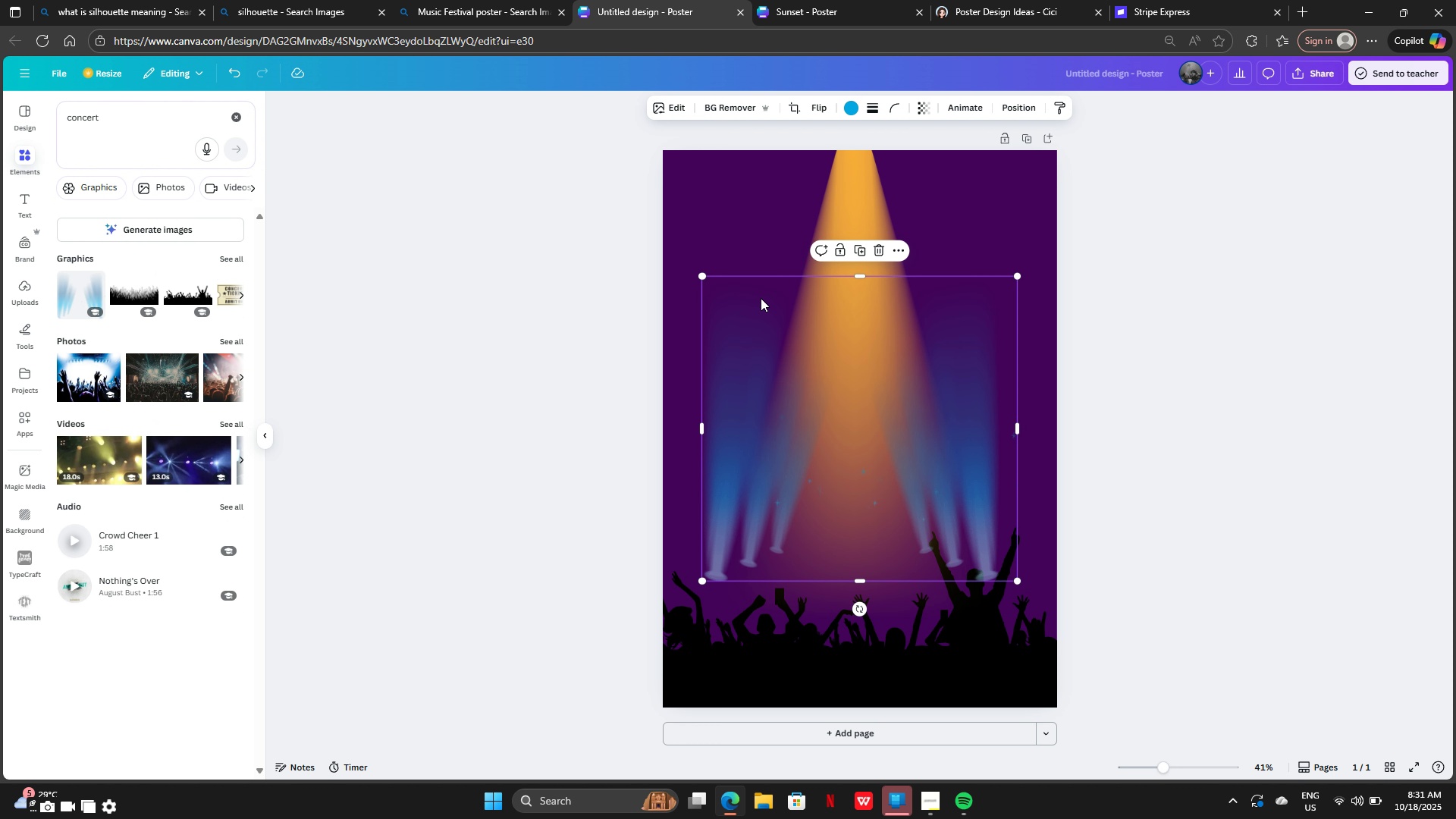 
left_click_drag(start_coordinate=[761, 298], to_coordinate=[708, 363])
 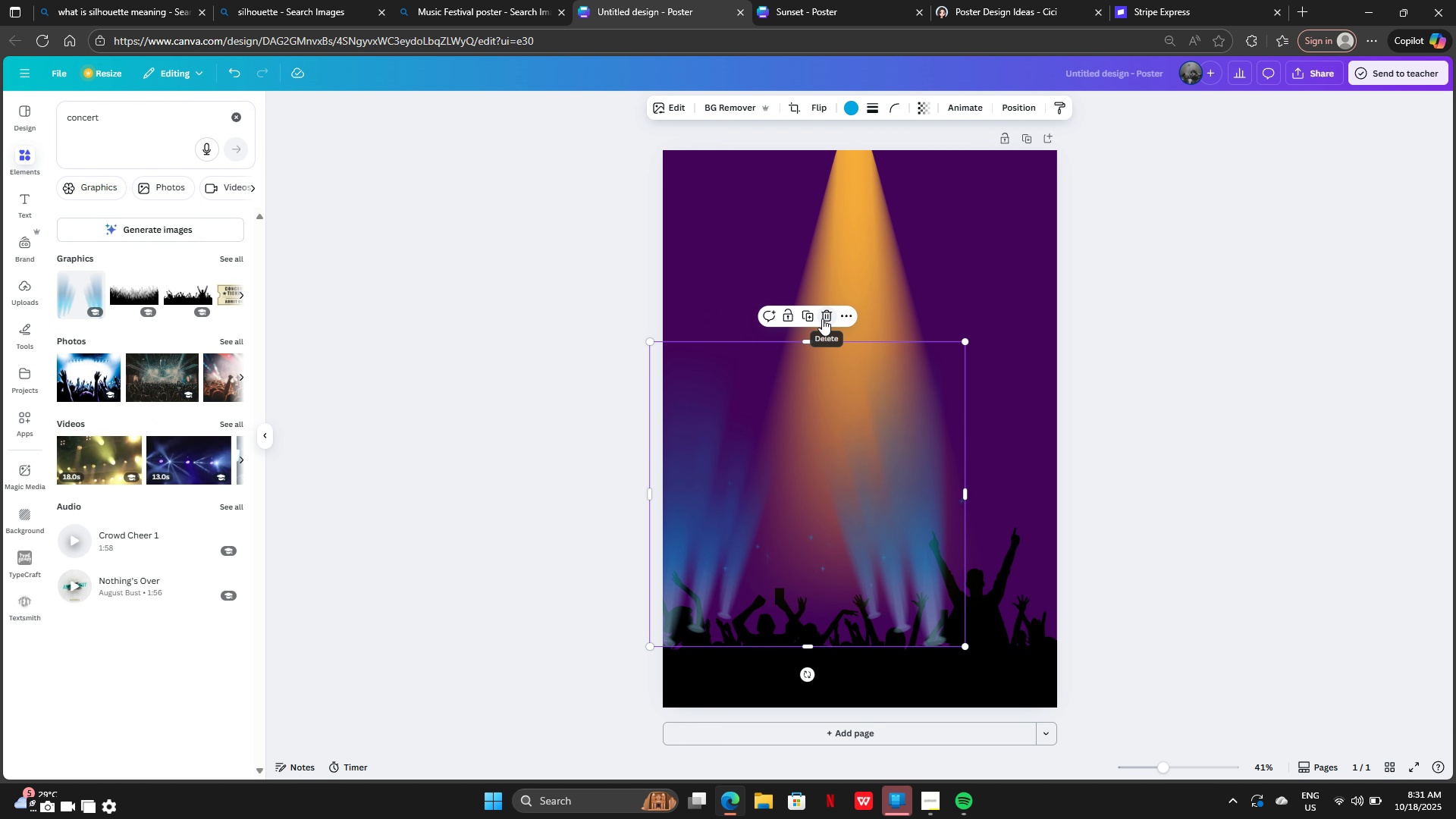 
left_click([822, 318])
 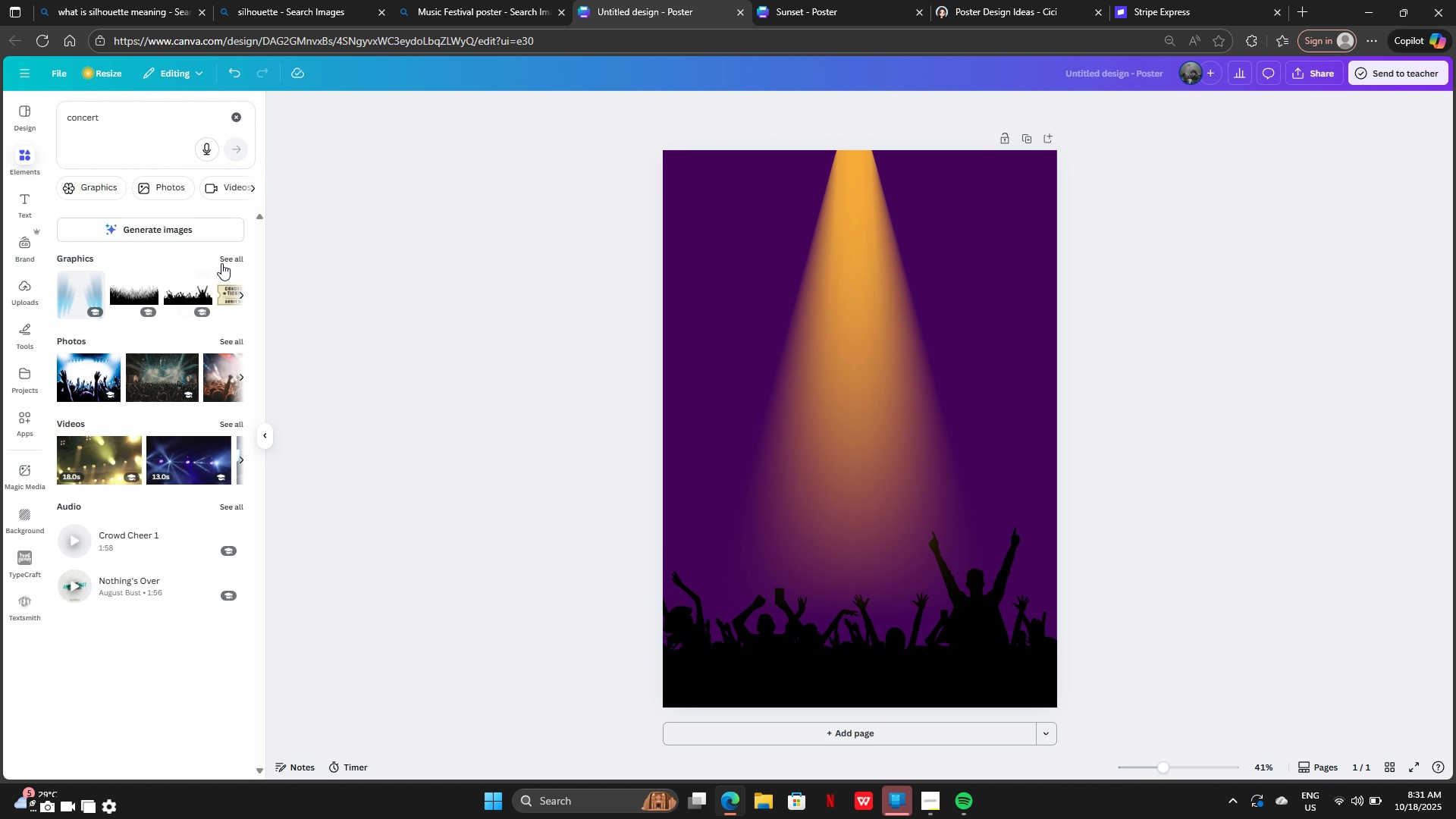 
left_click([233, 257])
 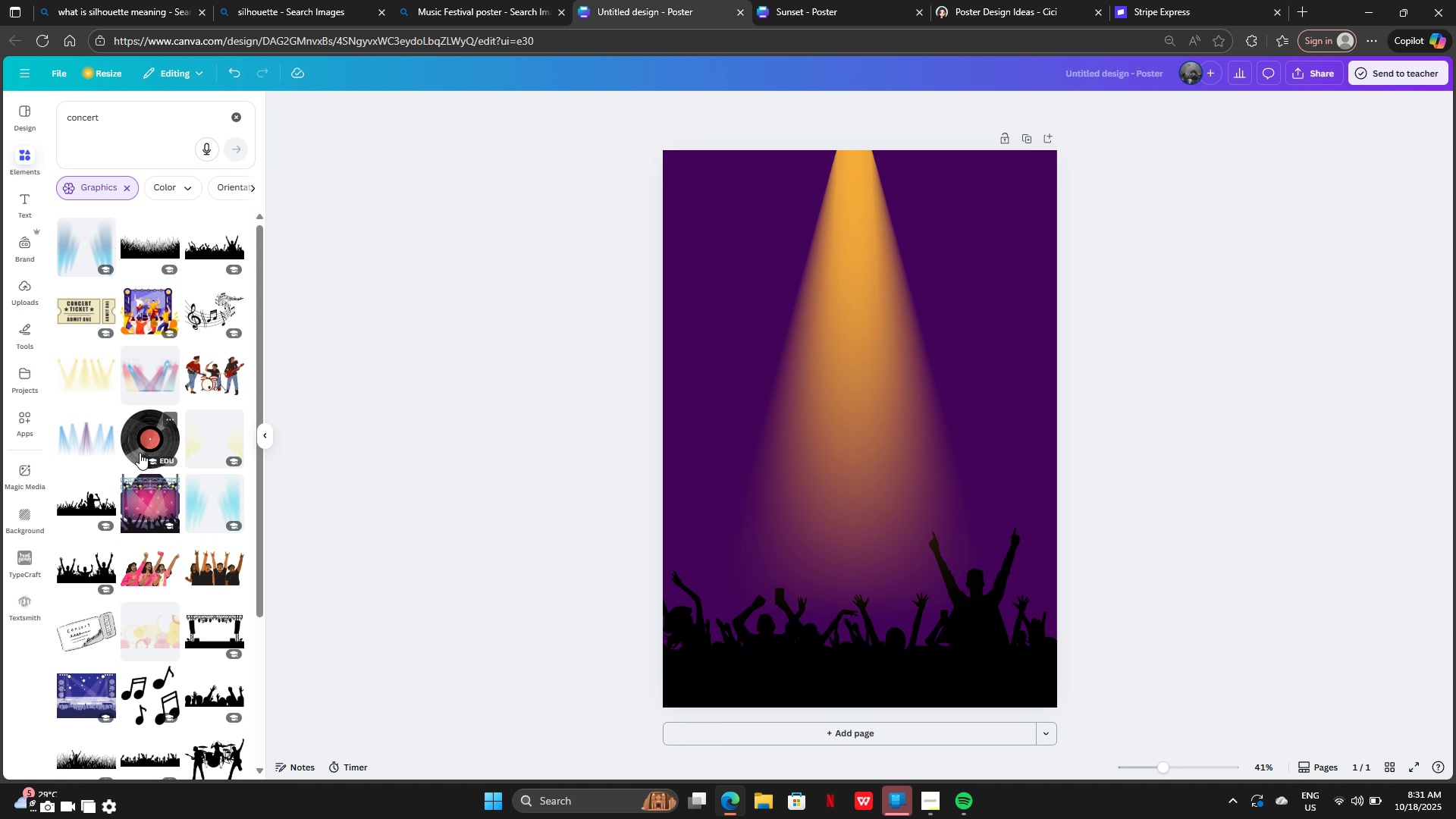 
mouse_move([102, 473])
 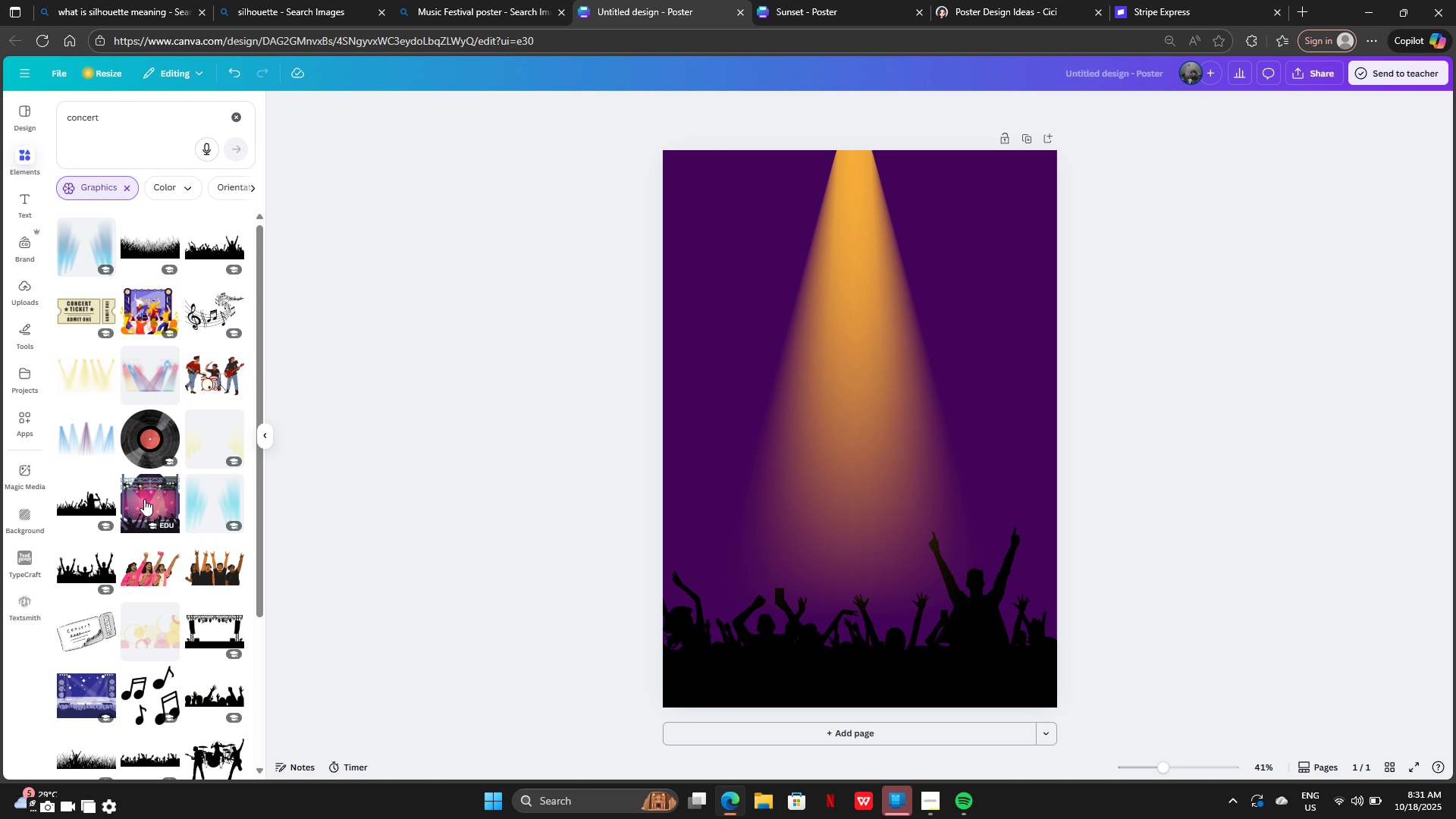 
scroll: coordinate [144, 500], scroll_direction: down, amount: 3.0
 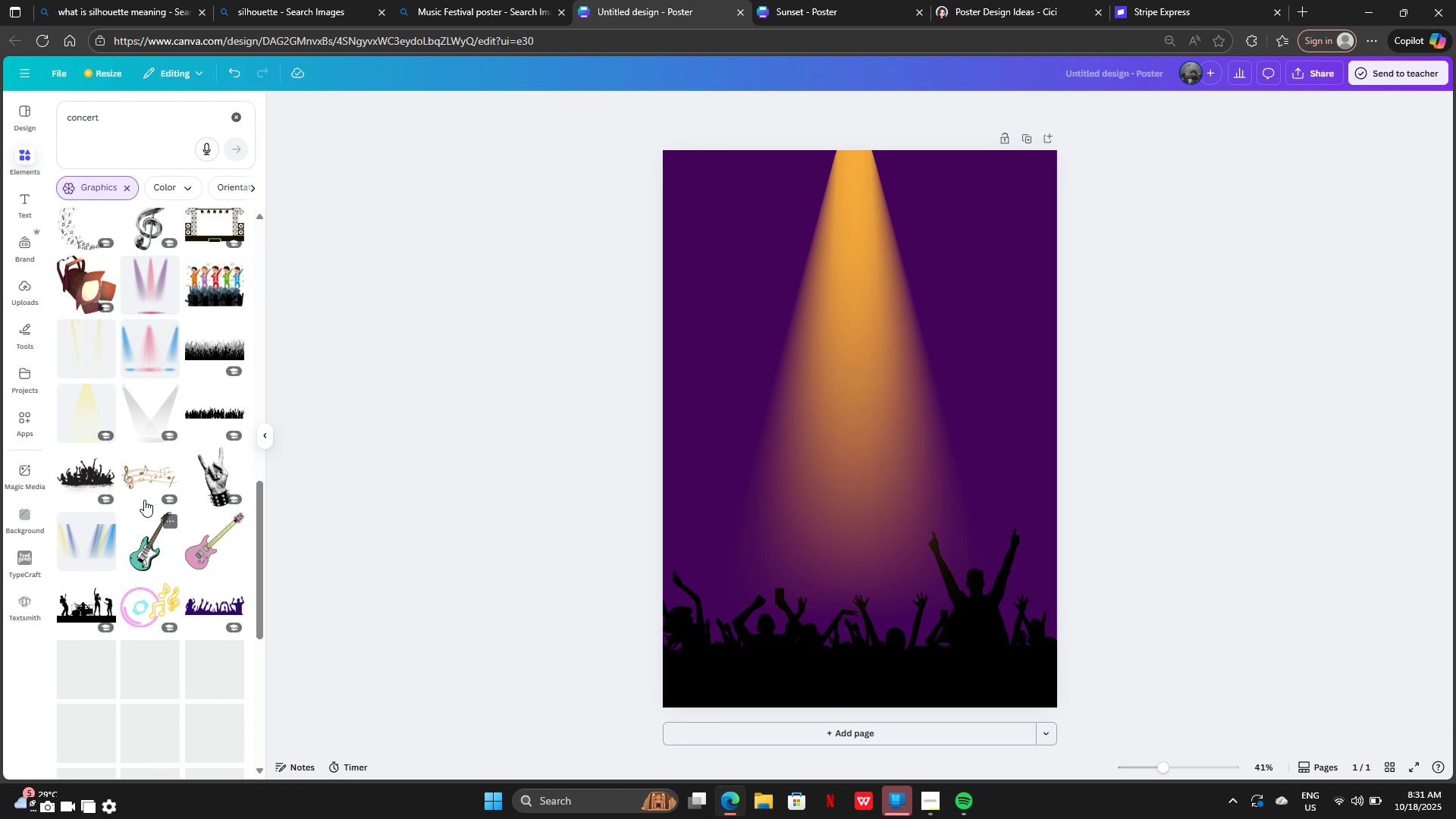 
left_click([149, 318])
 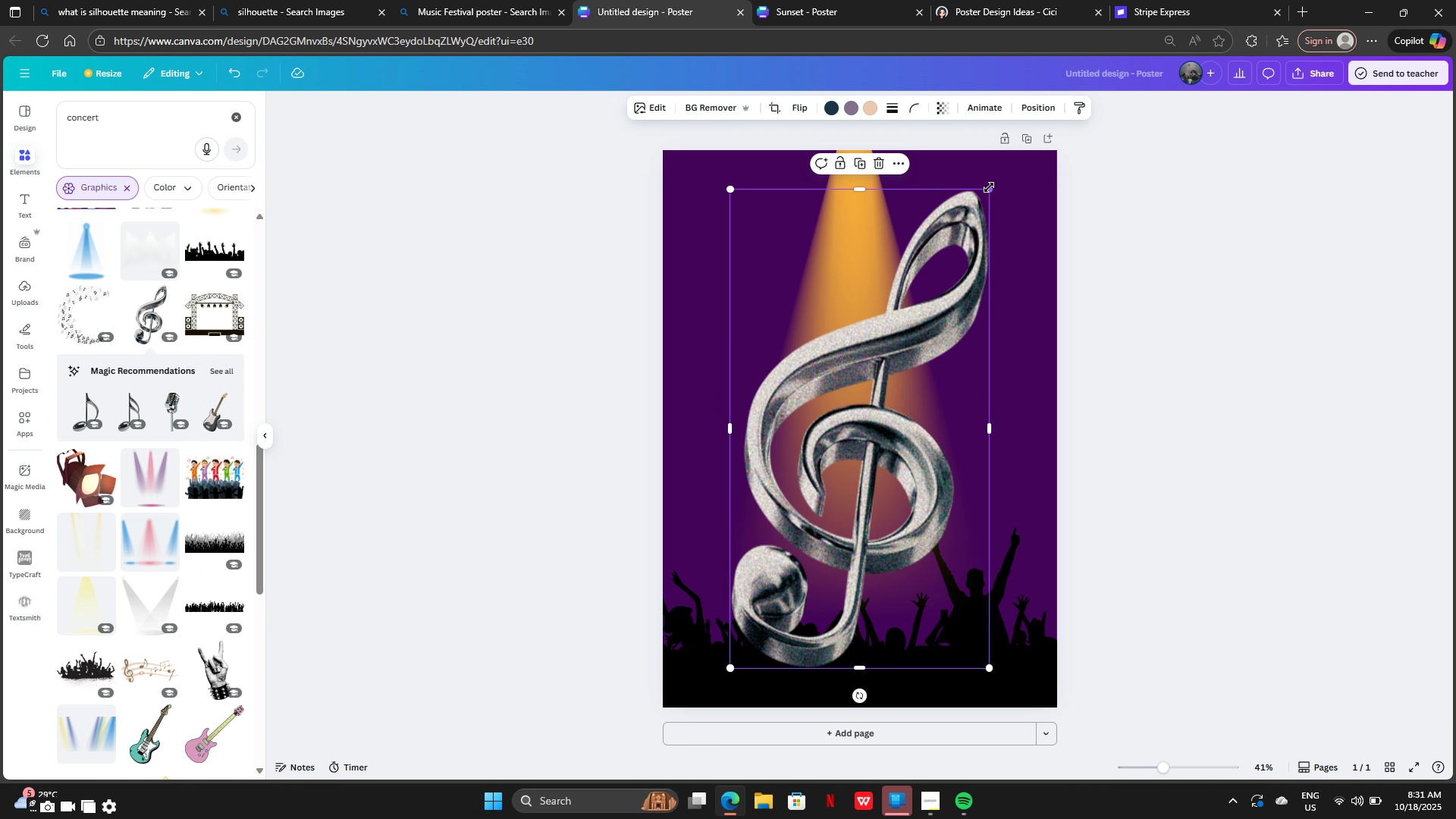 
left_click_drag(start_coordinate=[989, 187], to_coordinate=[897, 353])
 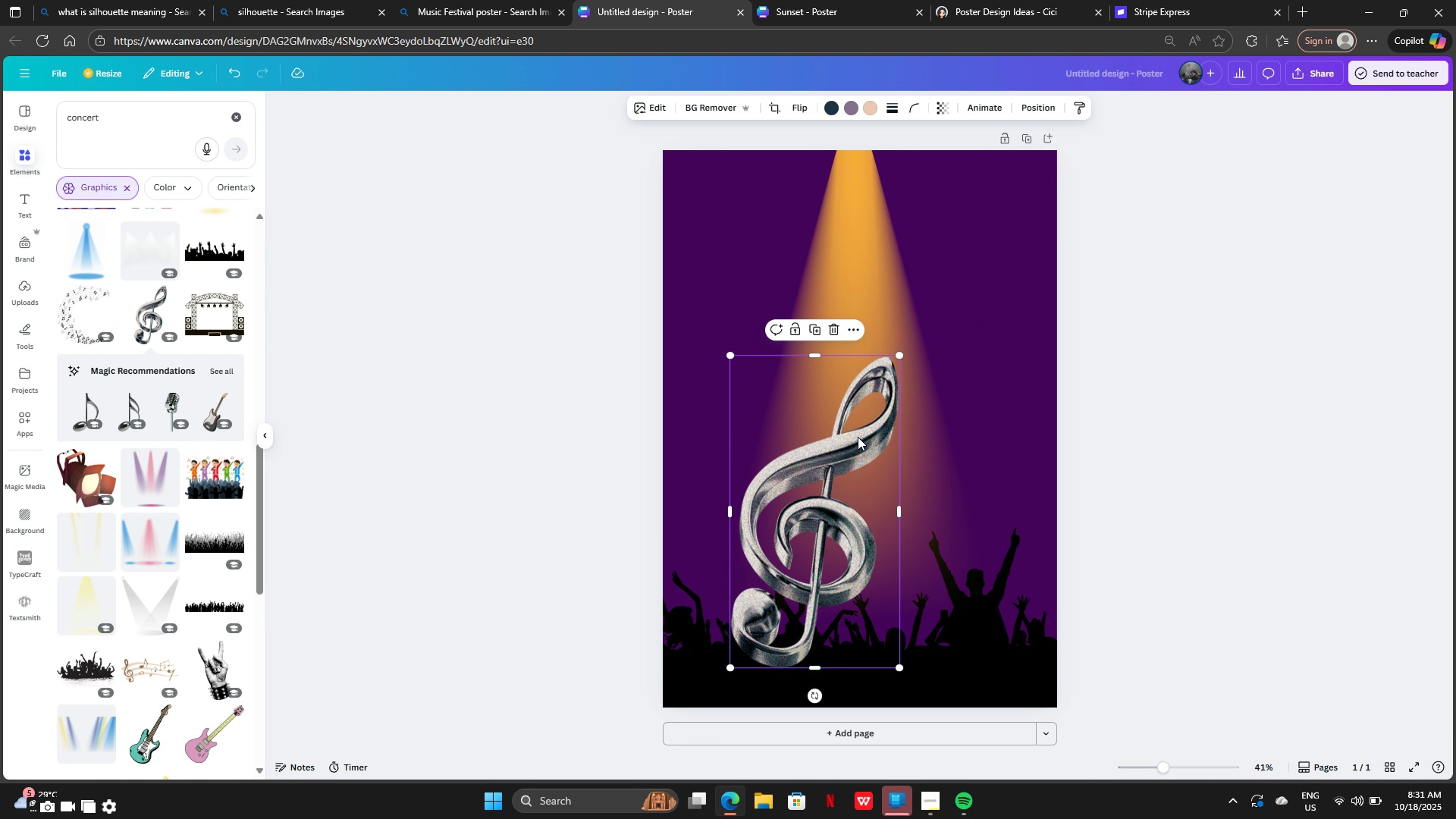 
left_click_drag(start_coordinate=[852, 463], to_coordinate=[902, 306])
 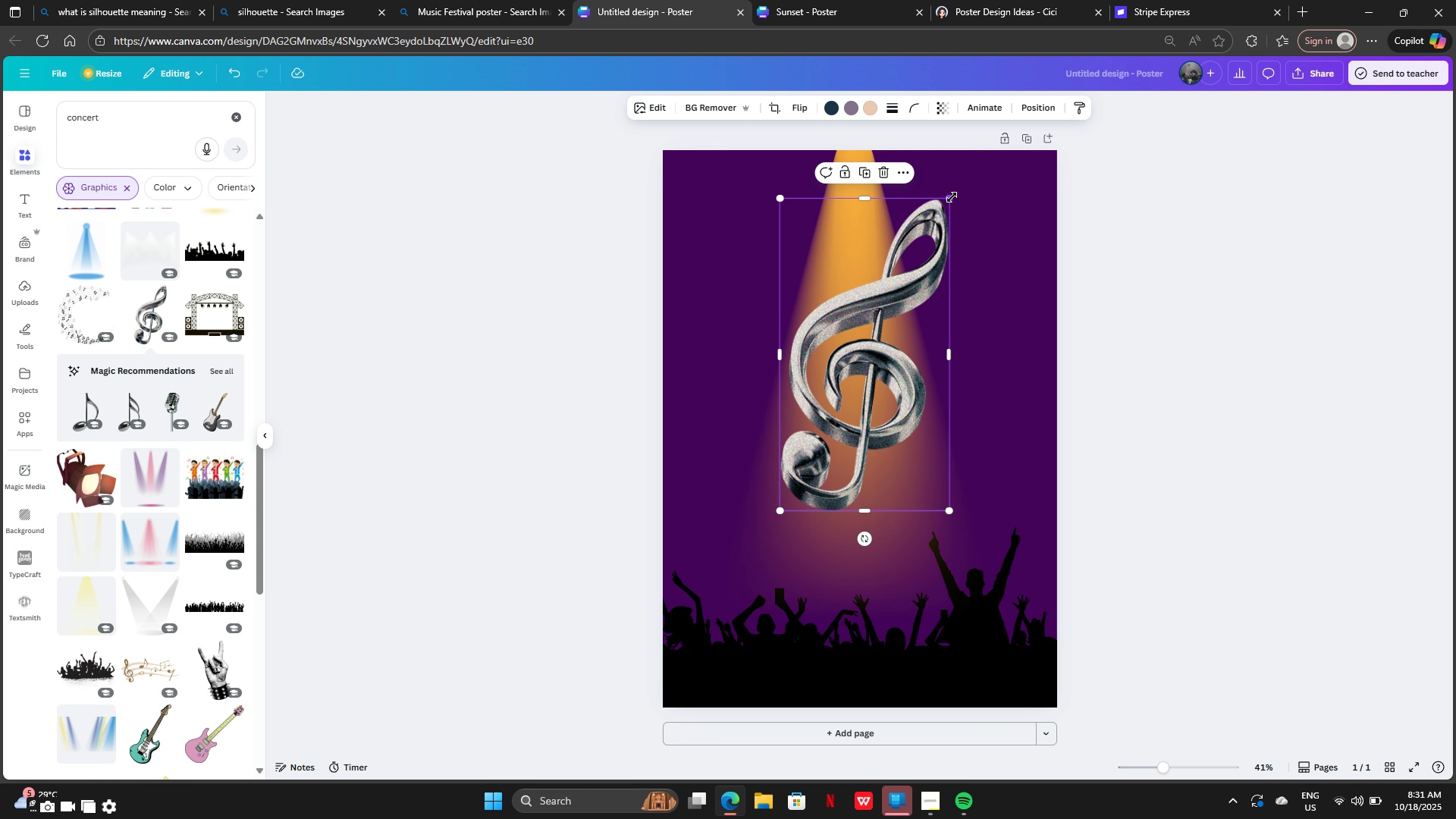 
left_click_drag(start_coordinate=[952, 197], to_coordinate=[908, 262])
 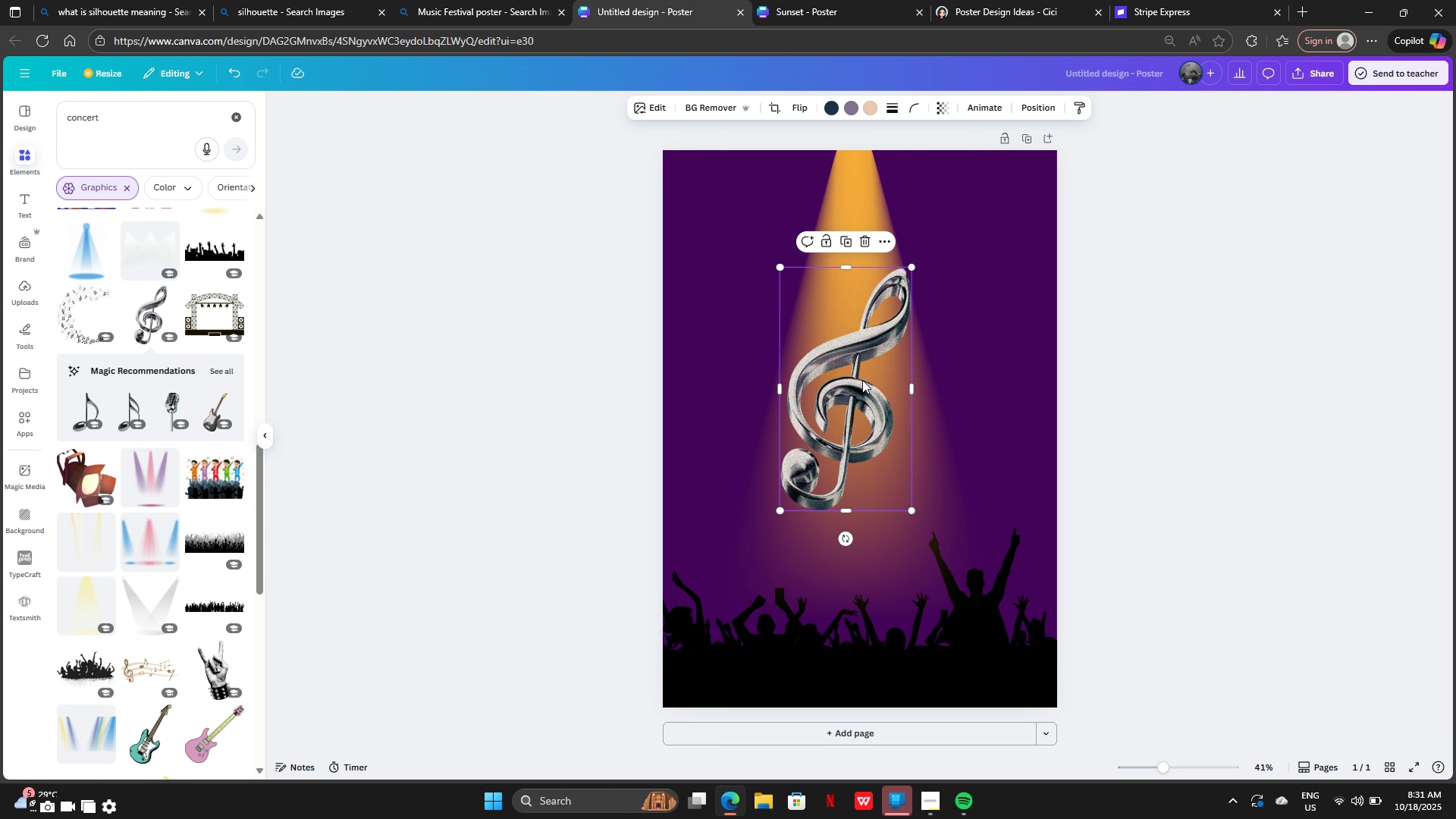 
left_click_drag(start_coordinate=[868, 384], to_coordinate=[808, 307])
 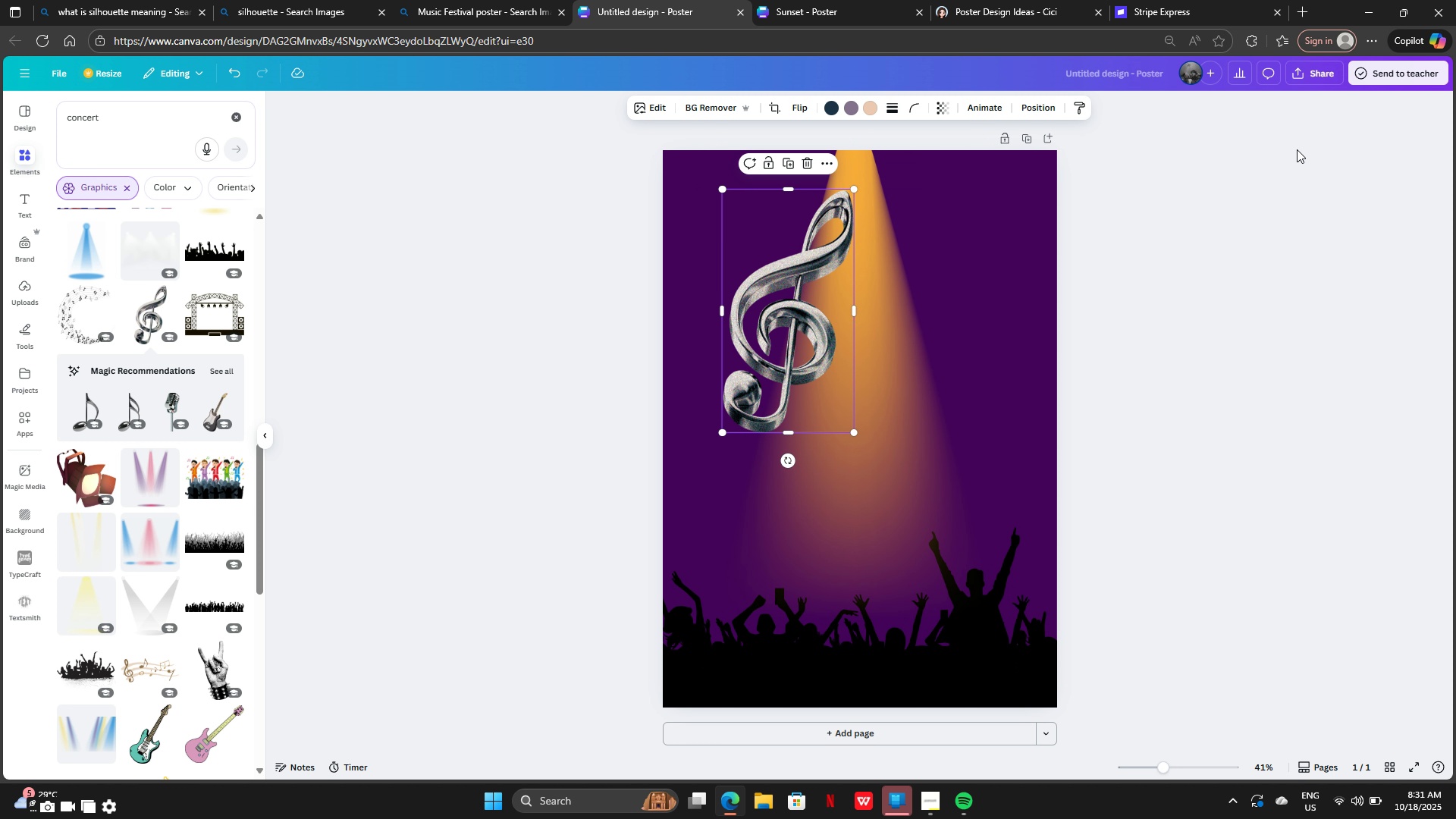 
left_click([1297, 149])
 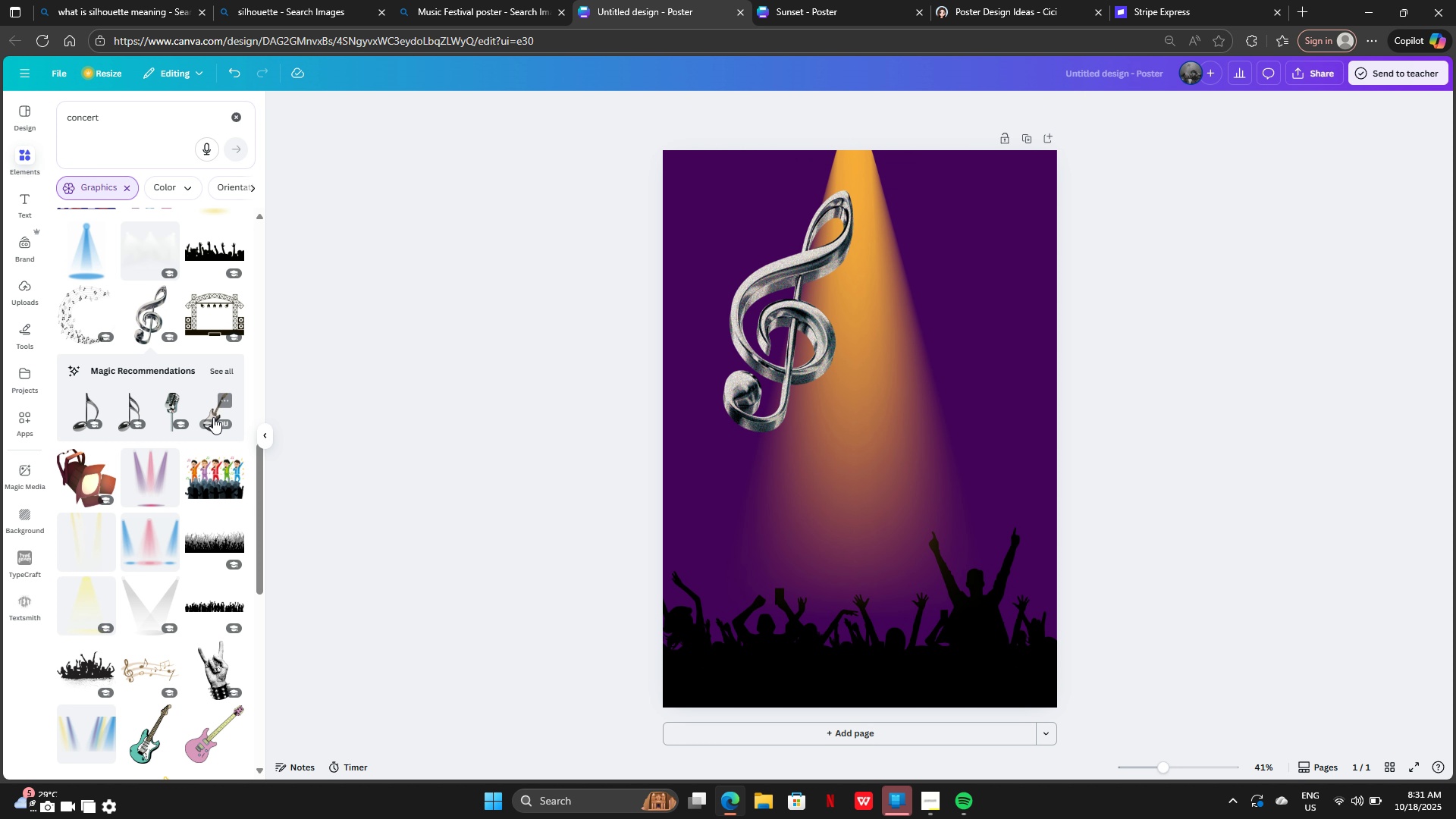 
scroll: coordinate [165, 415], scroll_direction: down, amount: 13.0
 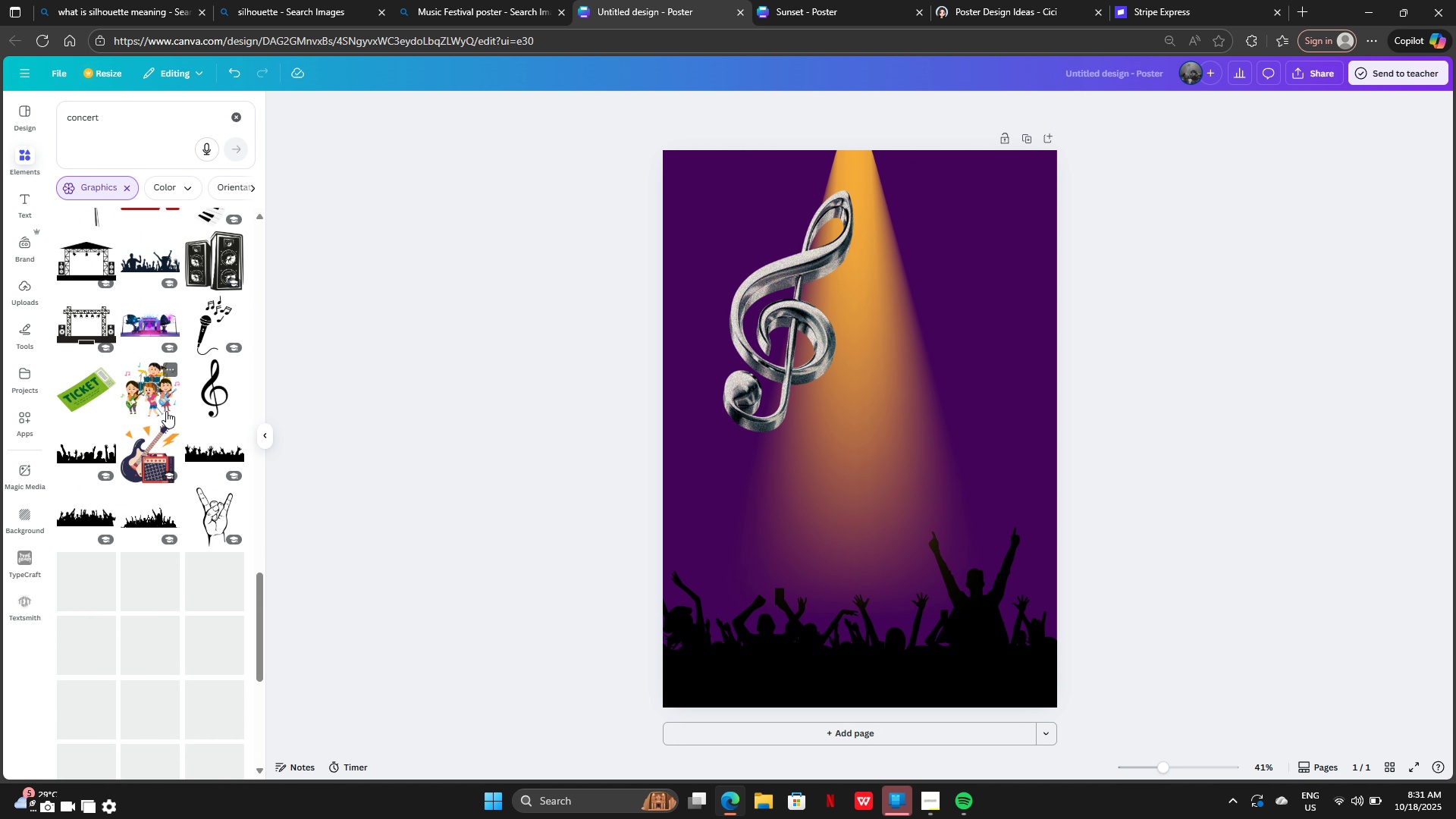 
scroll: coordinate [196, 409], scroll_direction: up, amount: 2.0
 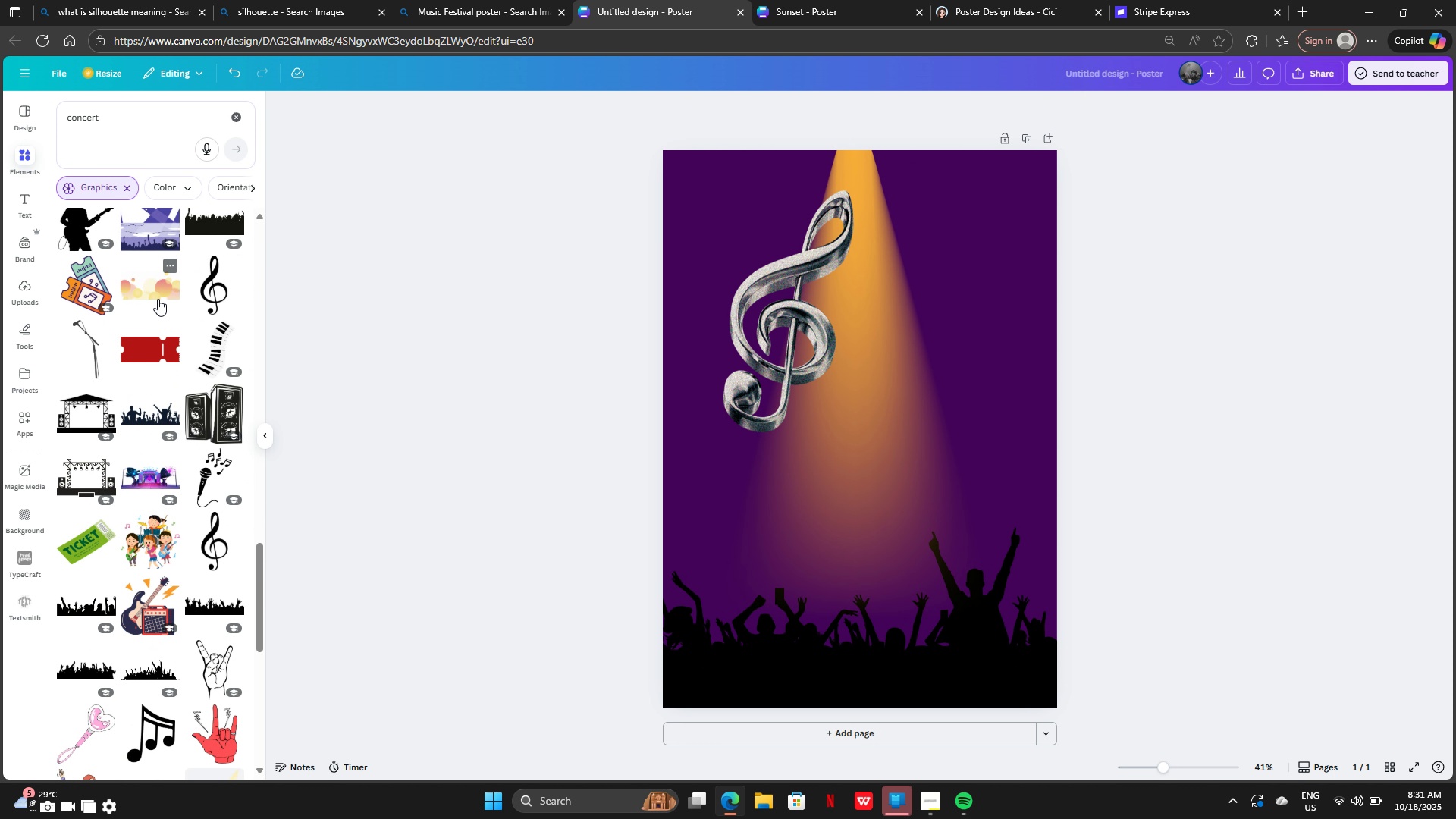 
left_click([155, 293])
 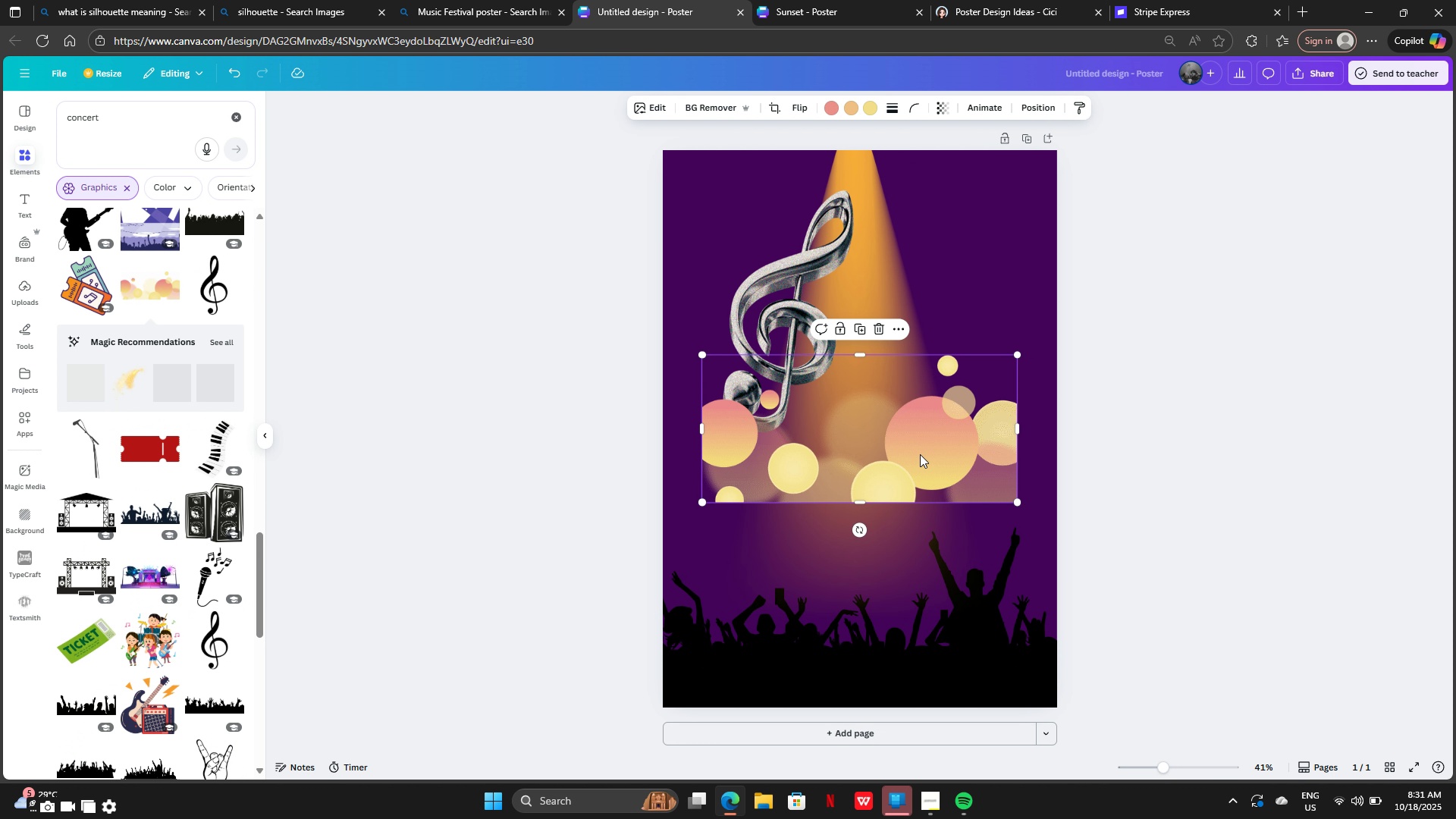 
left_click_drag(start_coordinate=[920, 454], to_coordinate=[862, 696])
 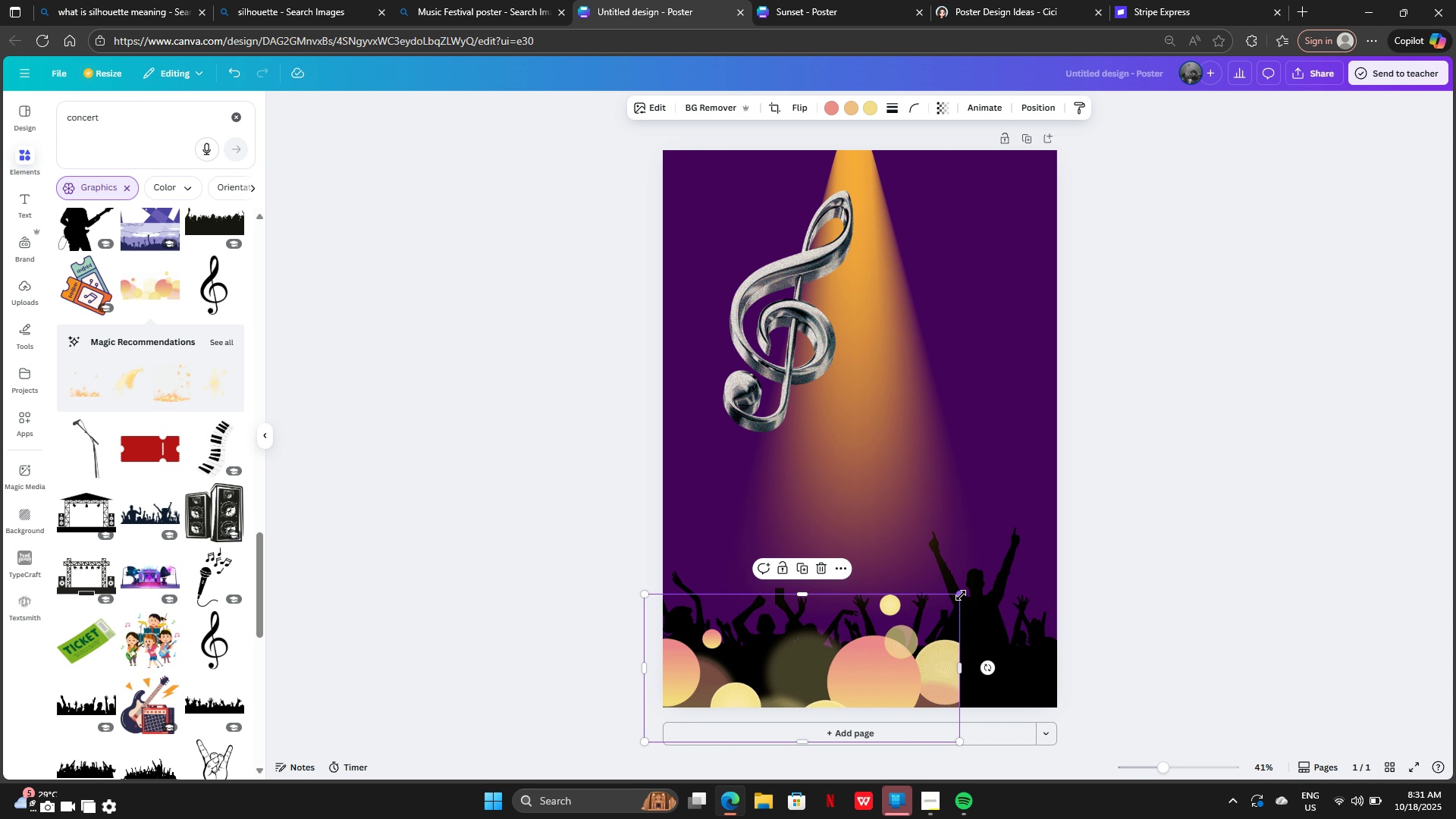 
left_click_drag(start_coordinate=[961, 593], to_coordinate=[1165, 622])
 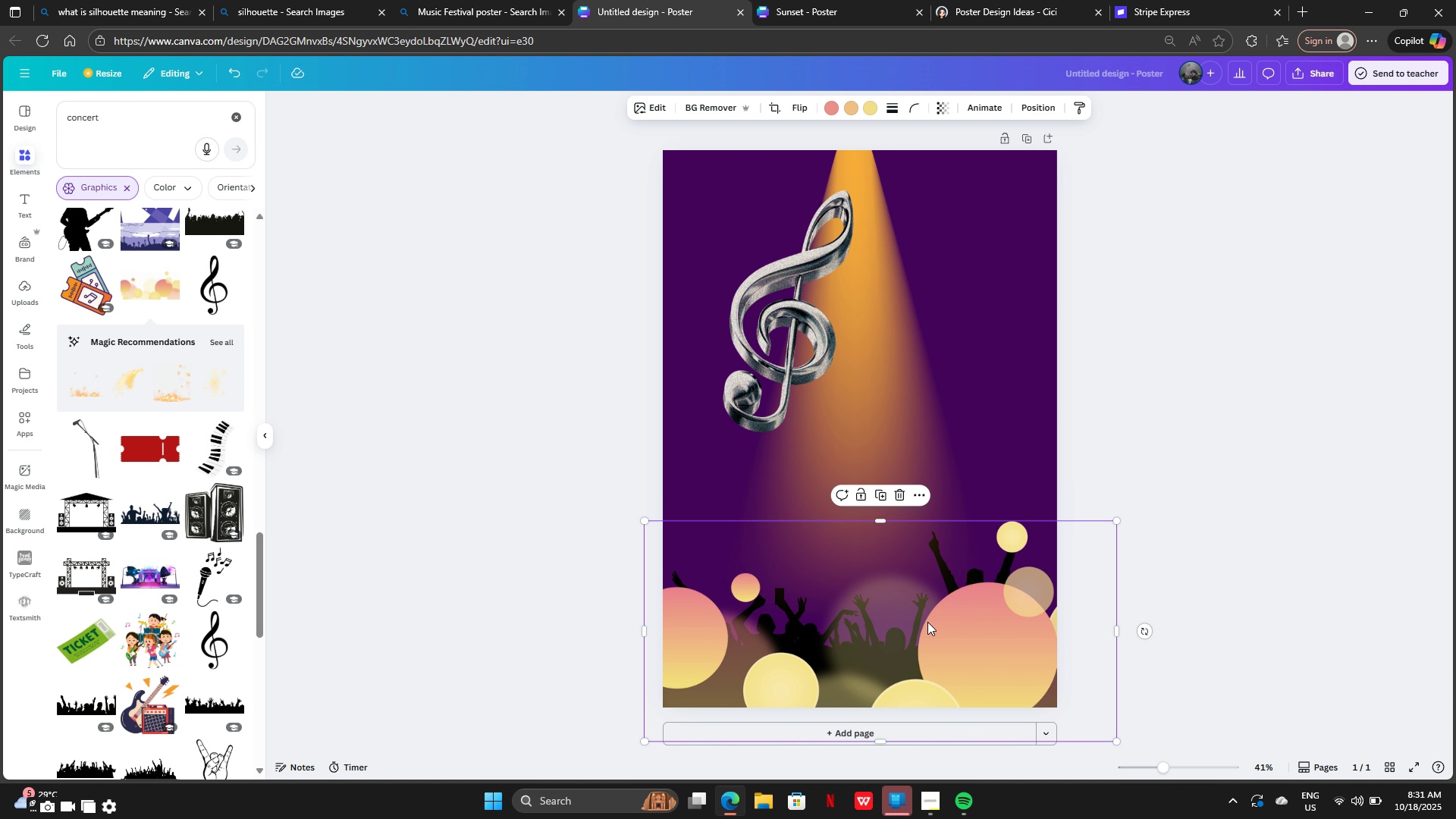 
left_click_drag(start_coordinate=[927, 622], to_coordinate=[935, 655])
 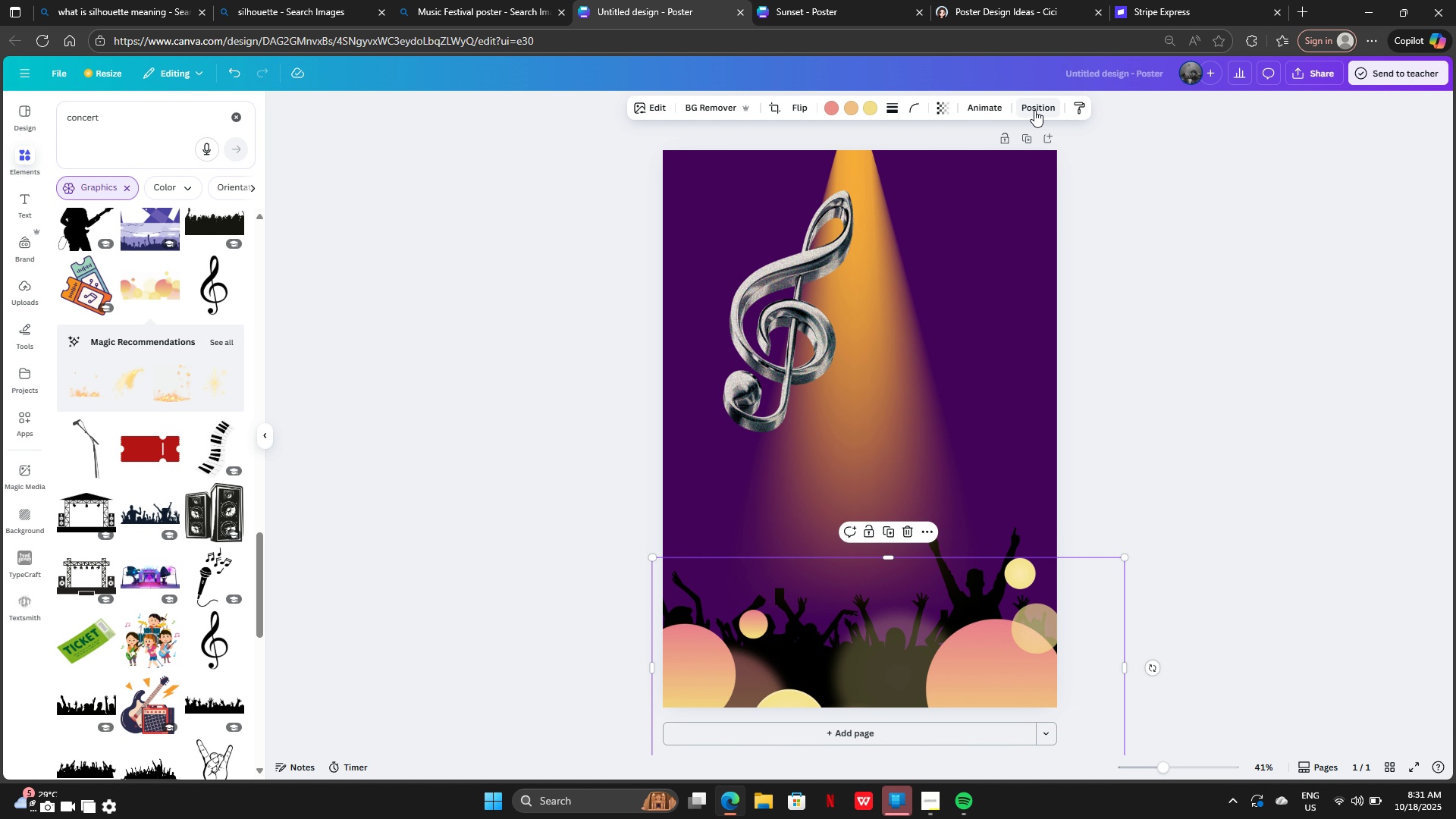 
left_click([1034, 110])
 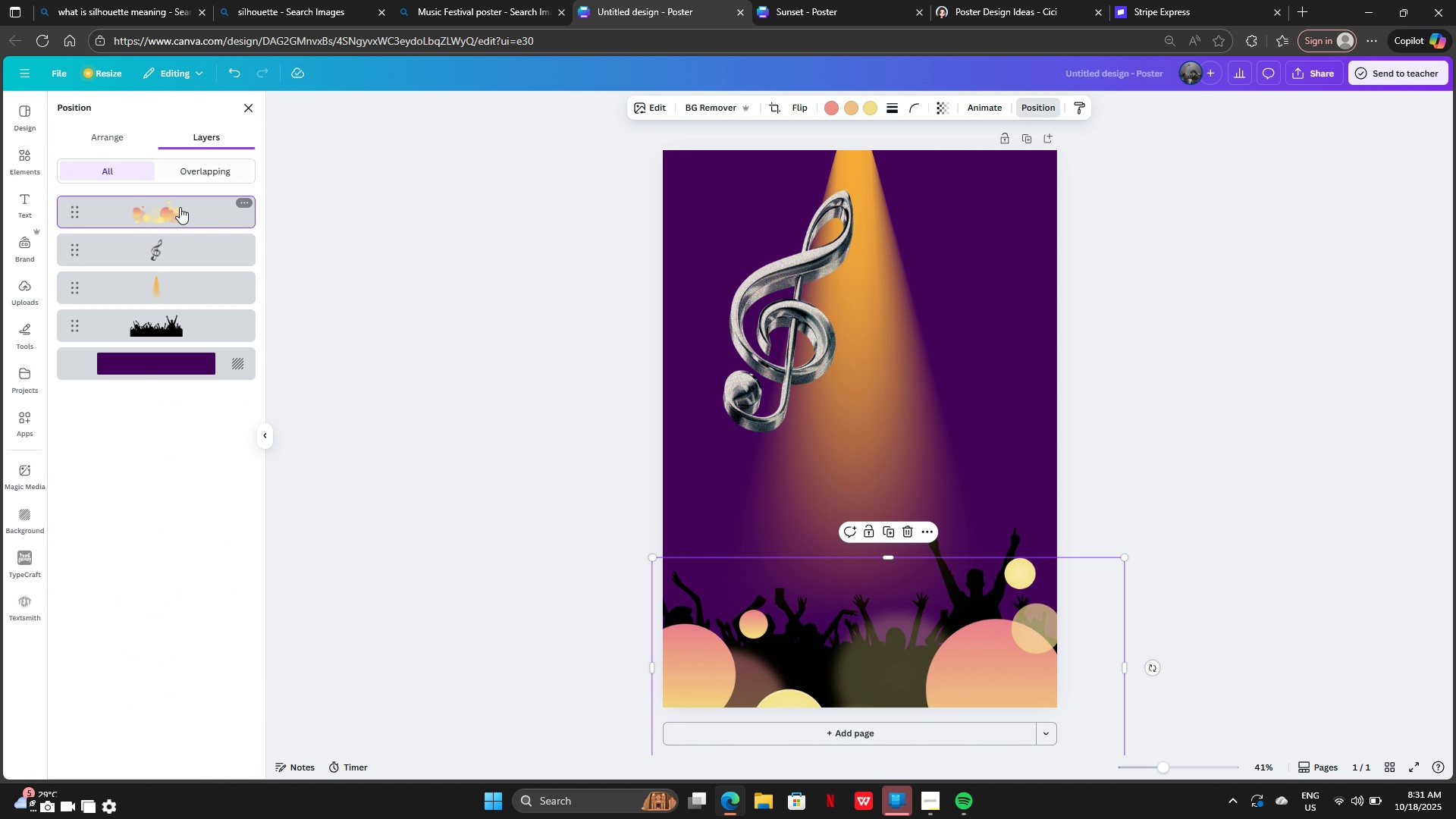 
left_click_drag(start_coordinate=[180, 207], to_coordinate=[166, 350])
 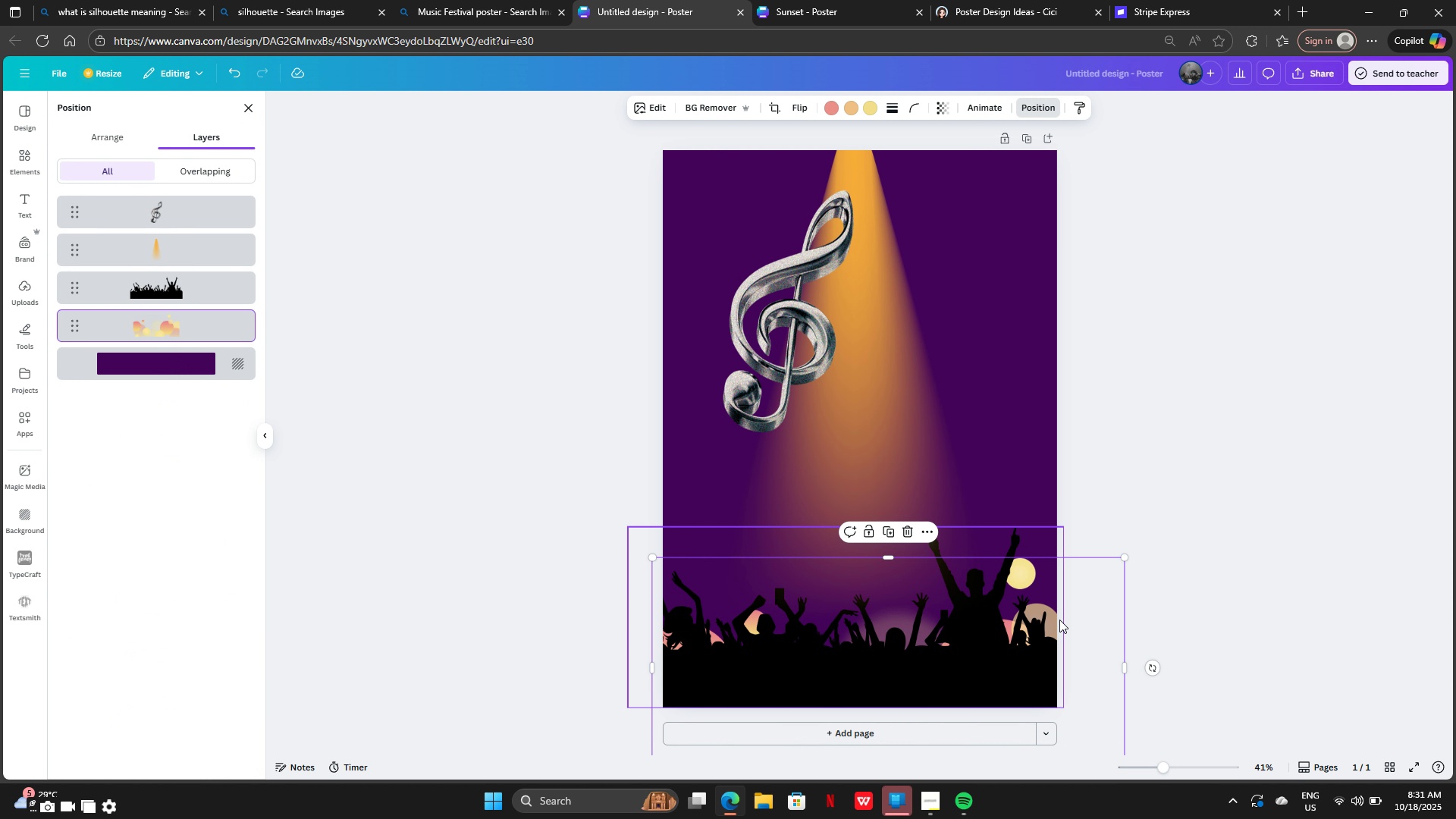 
left_click_drag(start_coordinate=[1081, 606], to_coordinate=[1078, 559])
 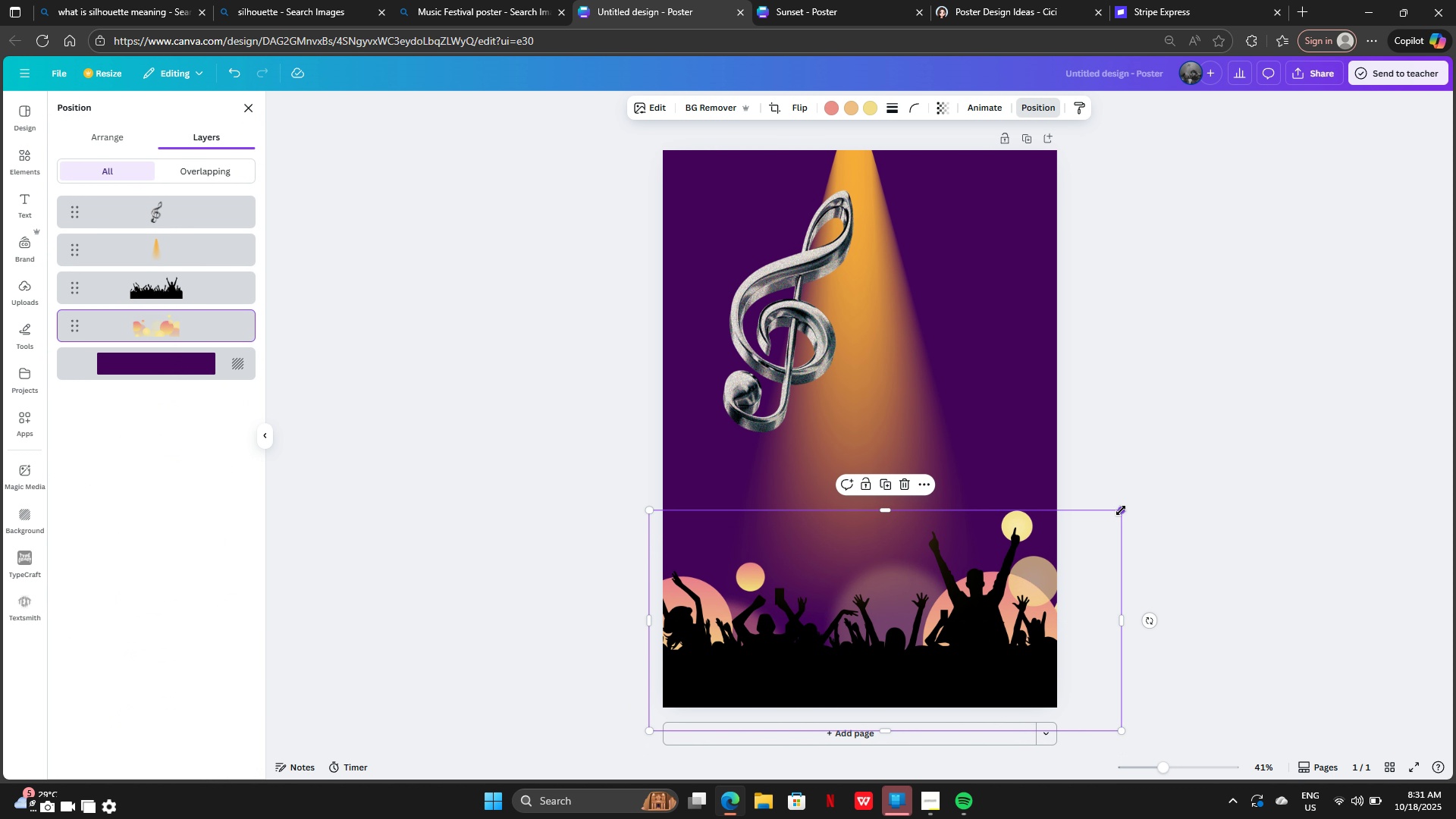 
left_click_drag(start_coordinate=[1121, 510], to_coordinate=[985, 588])
 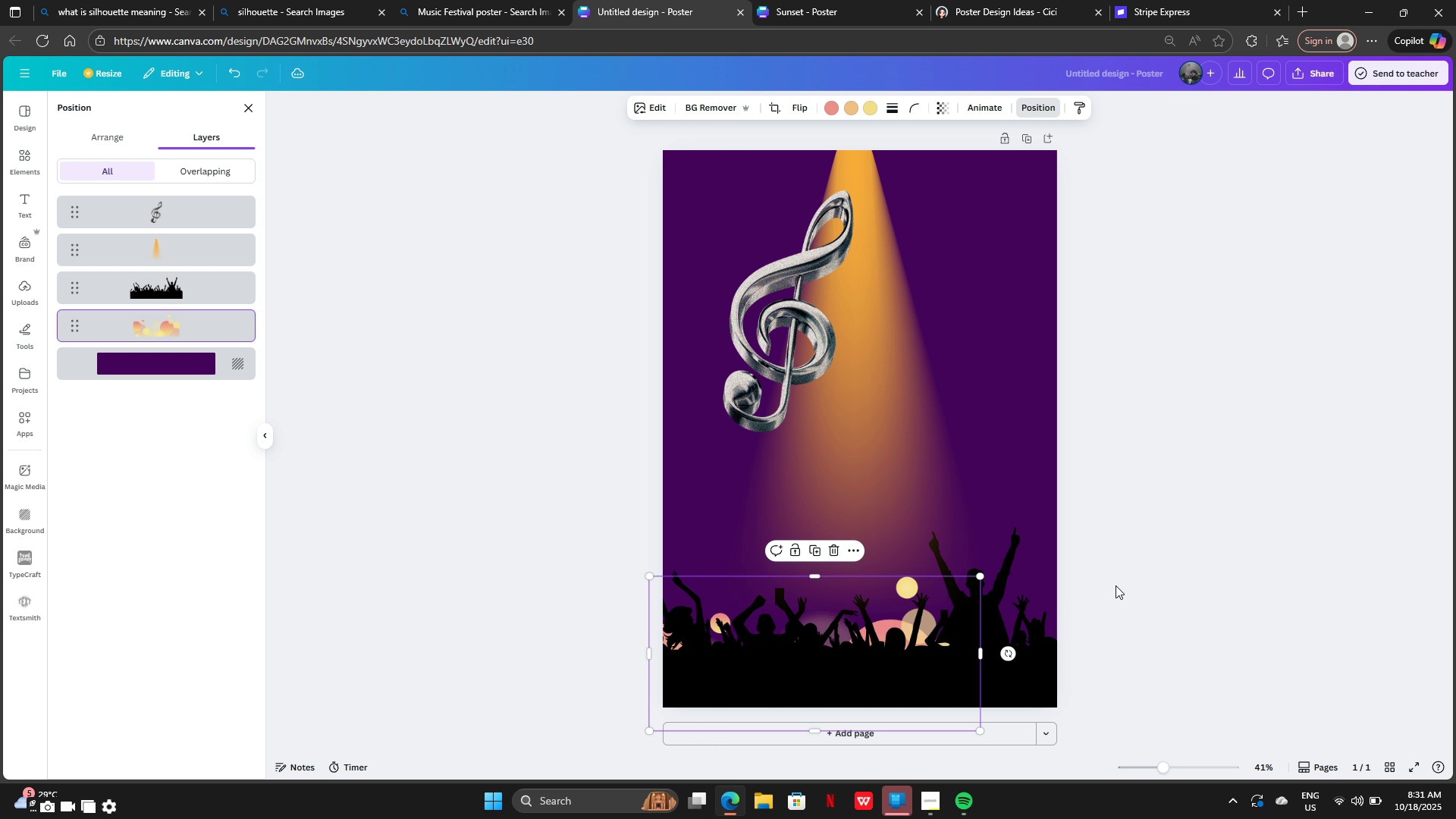 
left_click([1116, 585])
 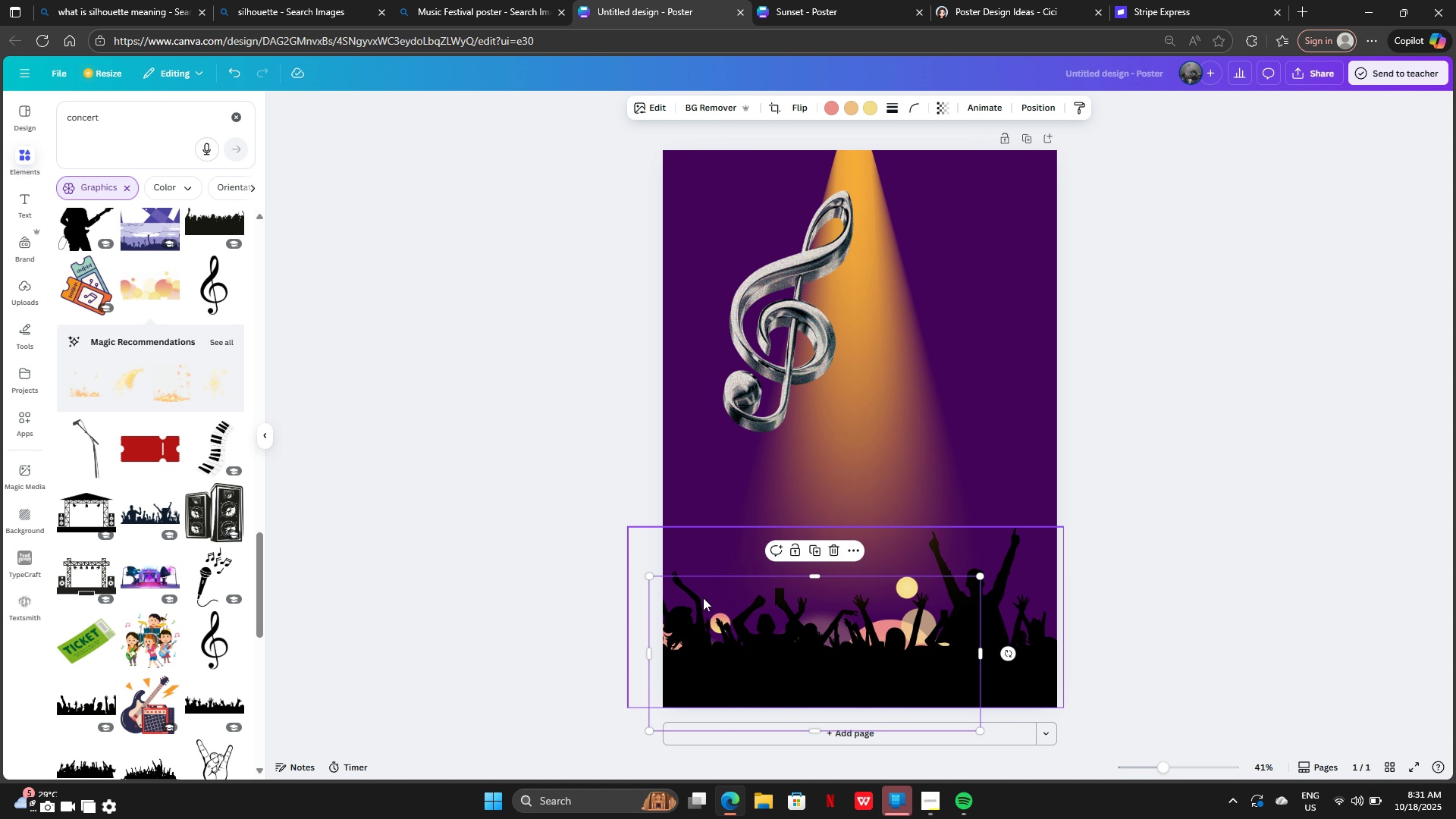 
left_click_drag(start_coordinate=[703, 598], to_coordinate=[714, 582])
 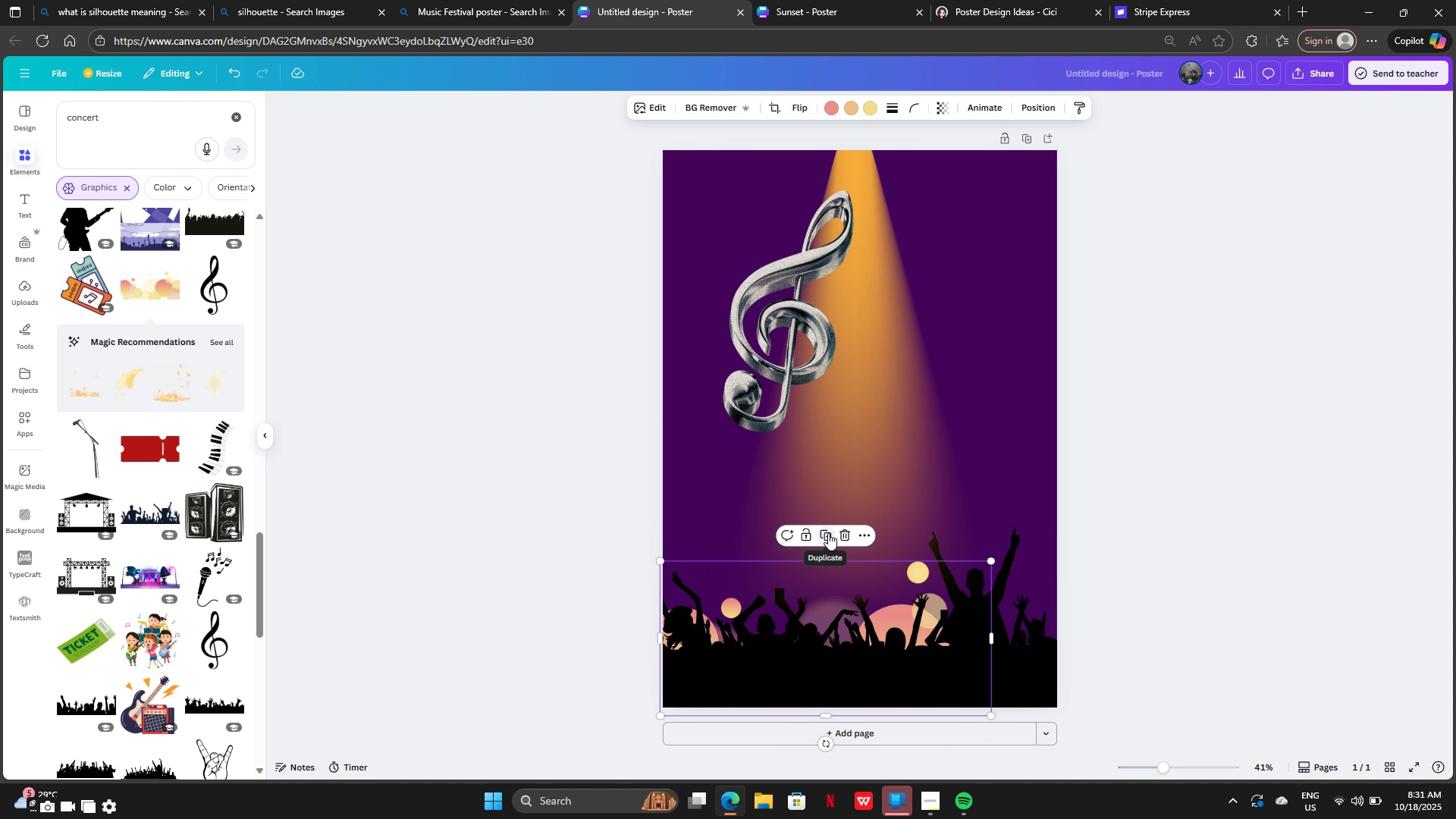 
left_click([828, 533])
 